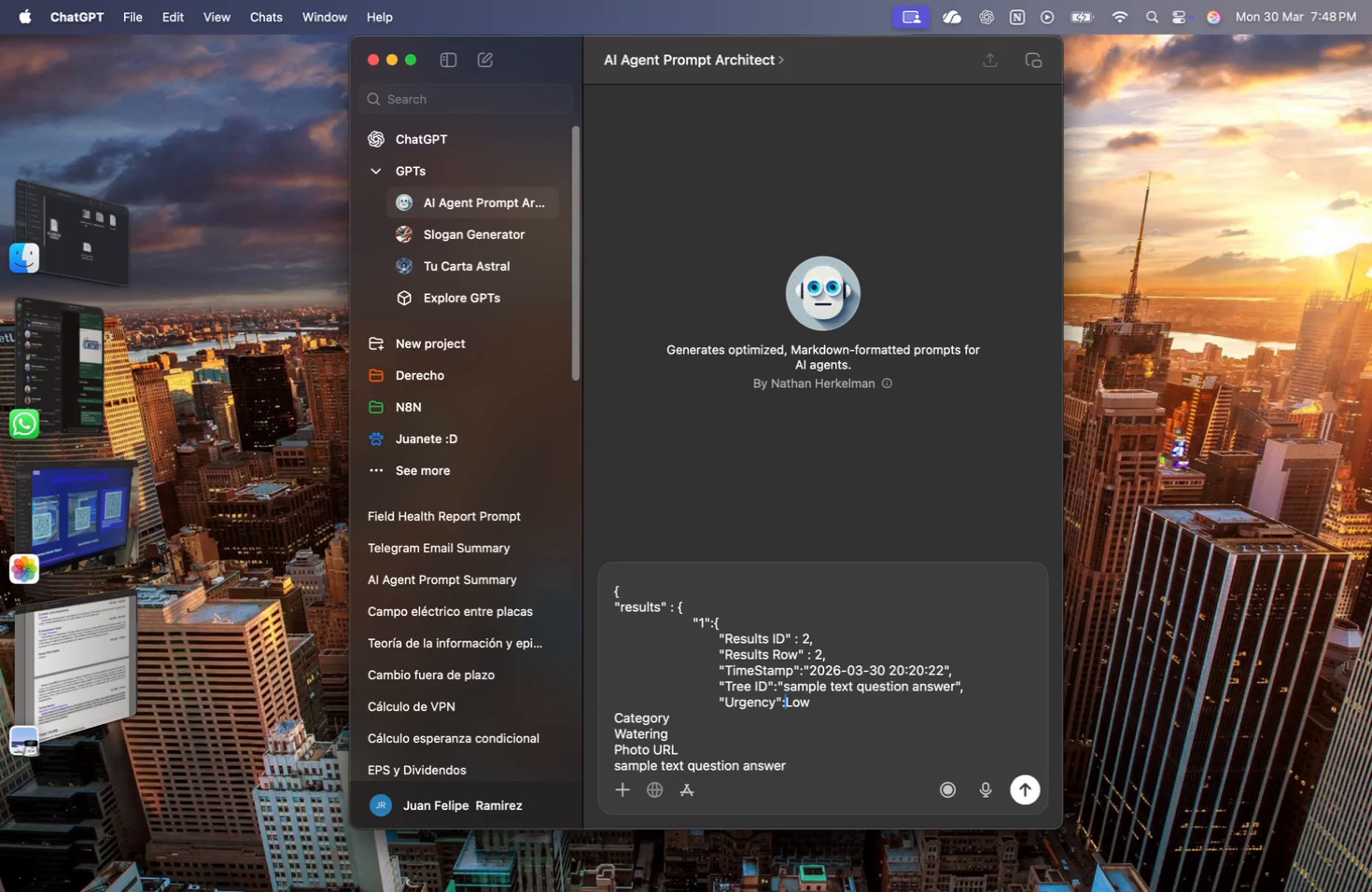 
key(Shift+Quote)
 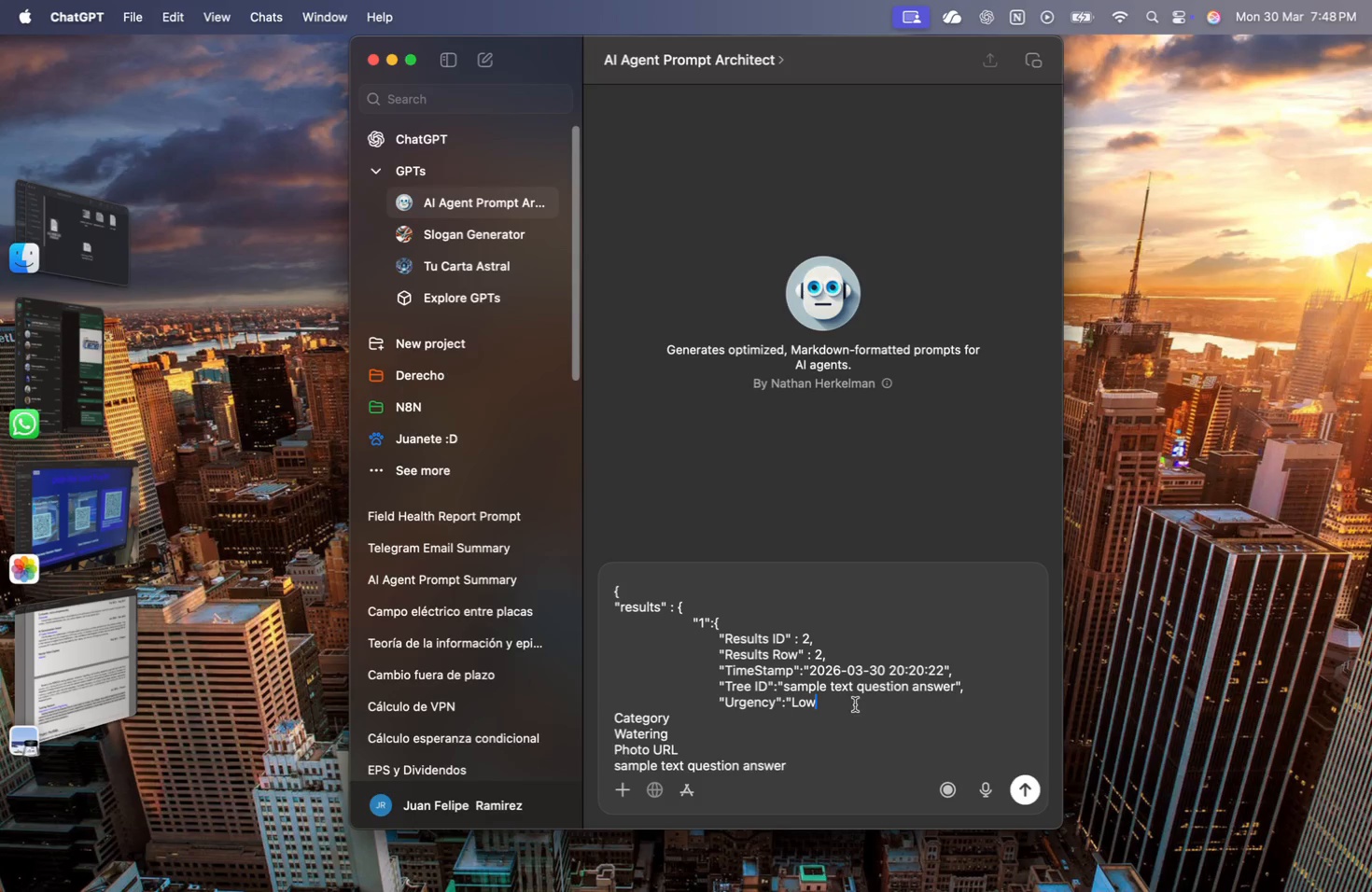 
key(Shift+ShiftRight)
 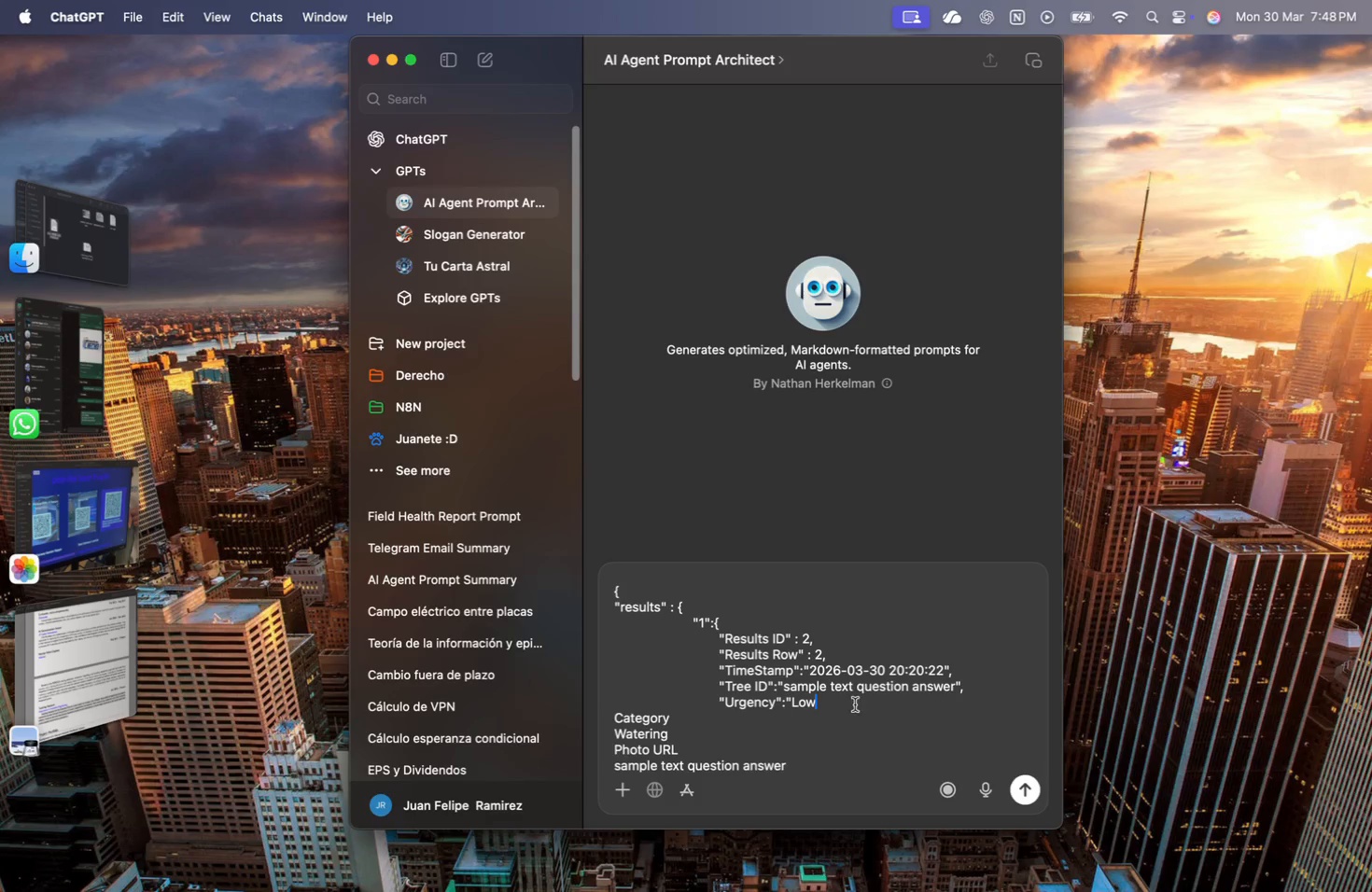 
key(Shift+Quote)
 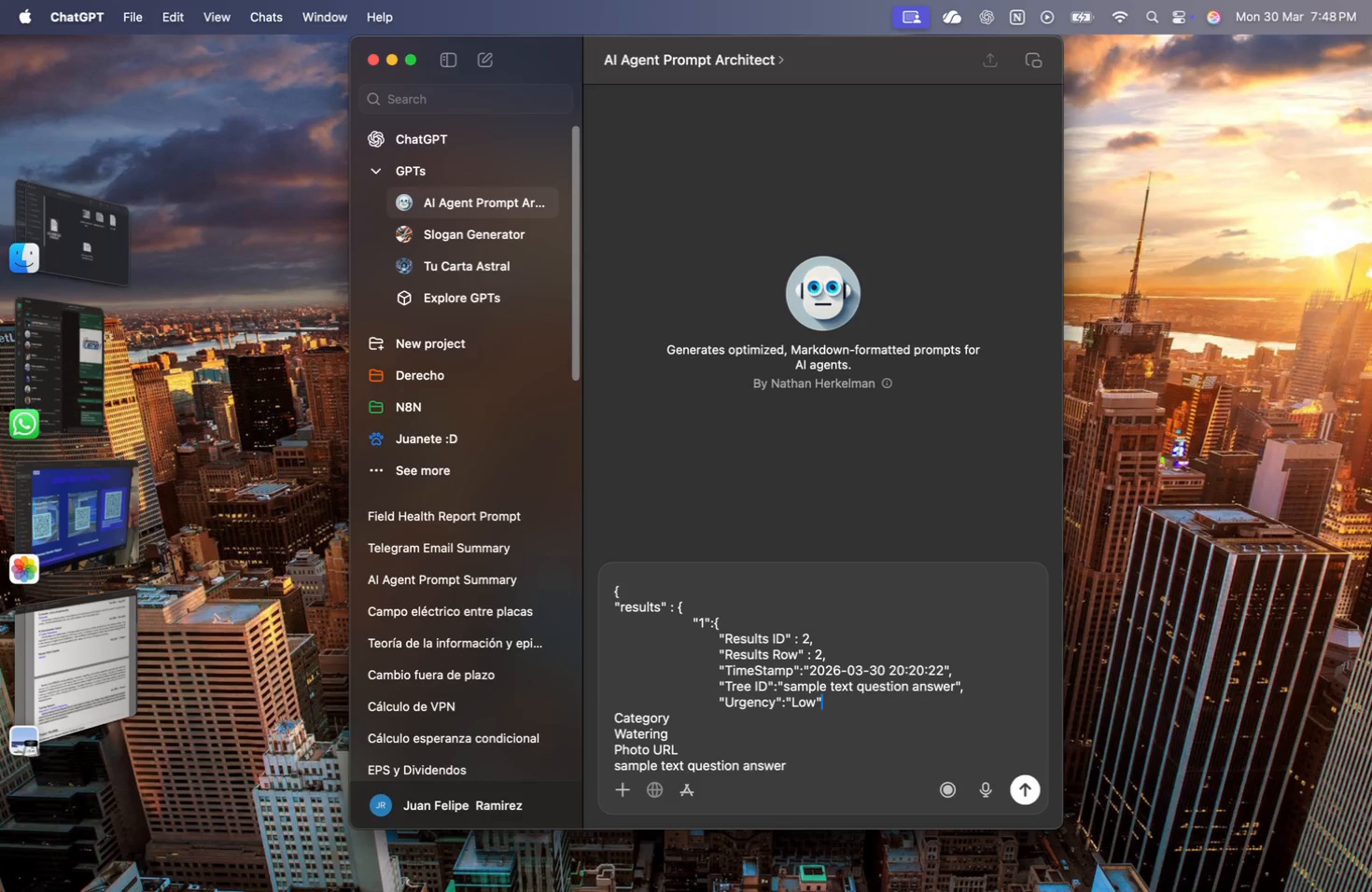 
key(Comma)
 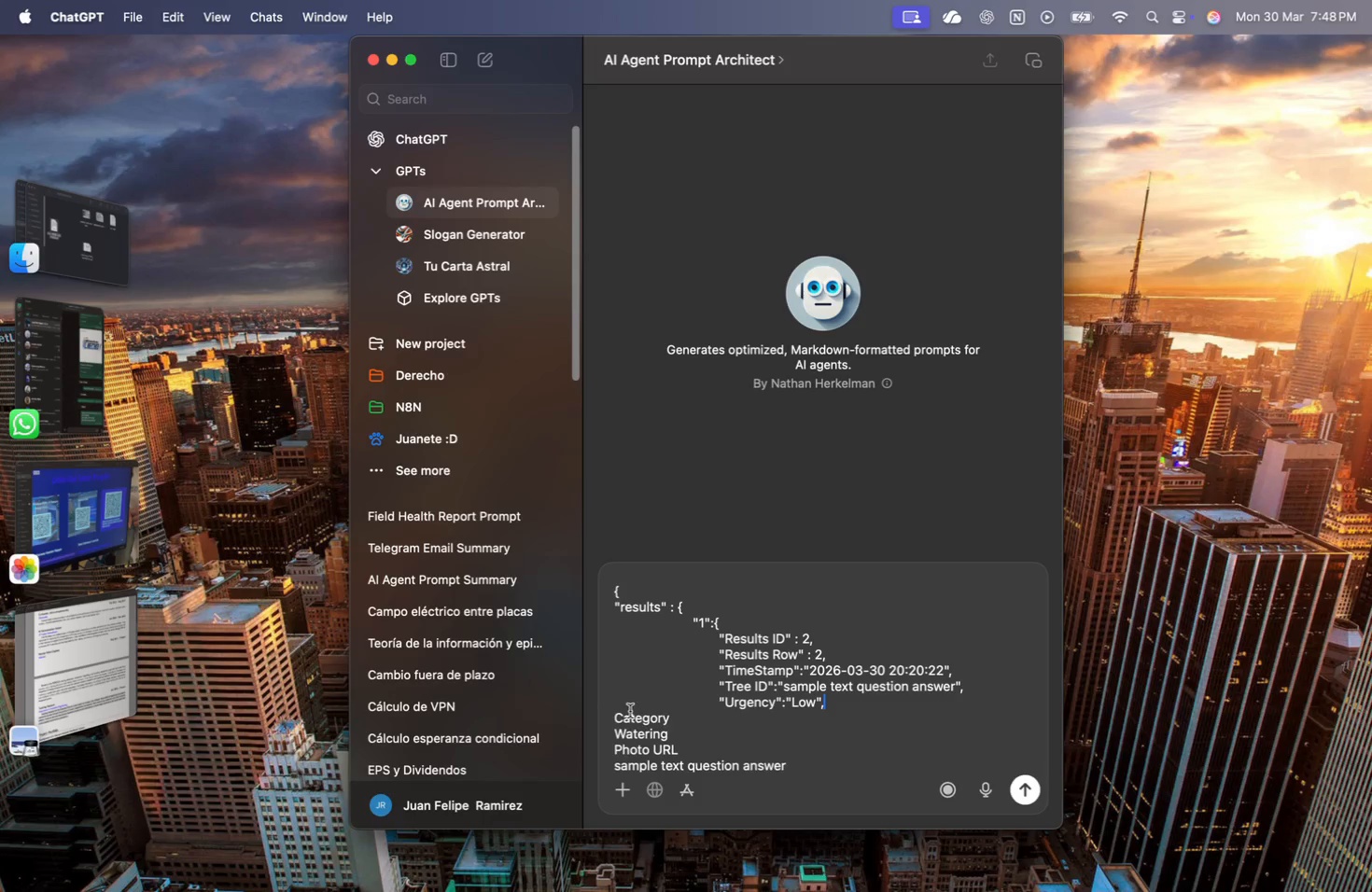 
left_click([613, 716])
 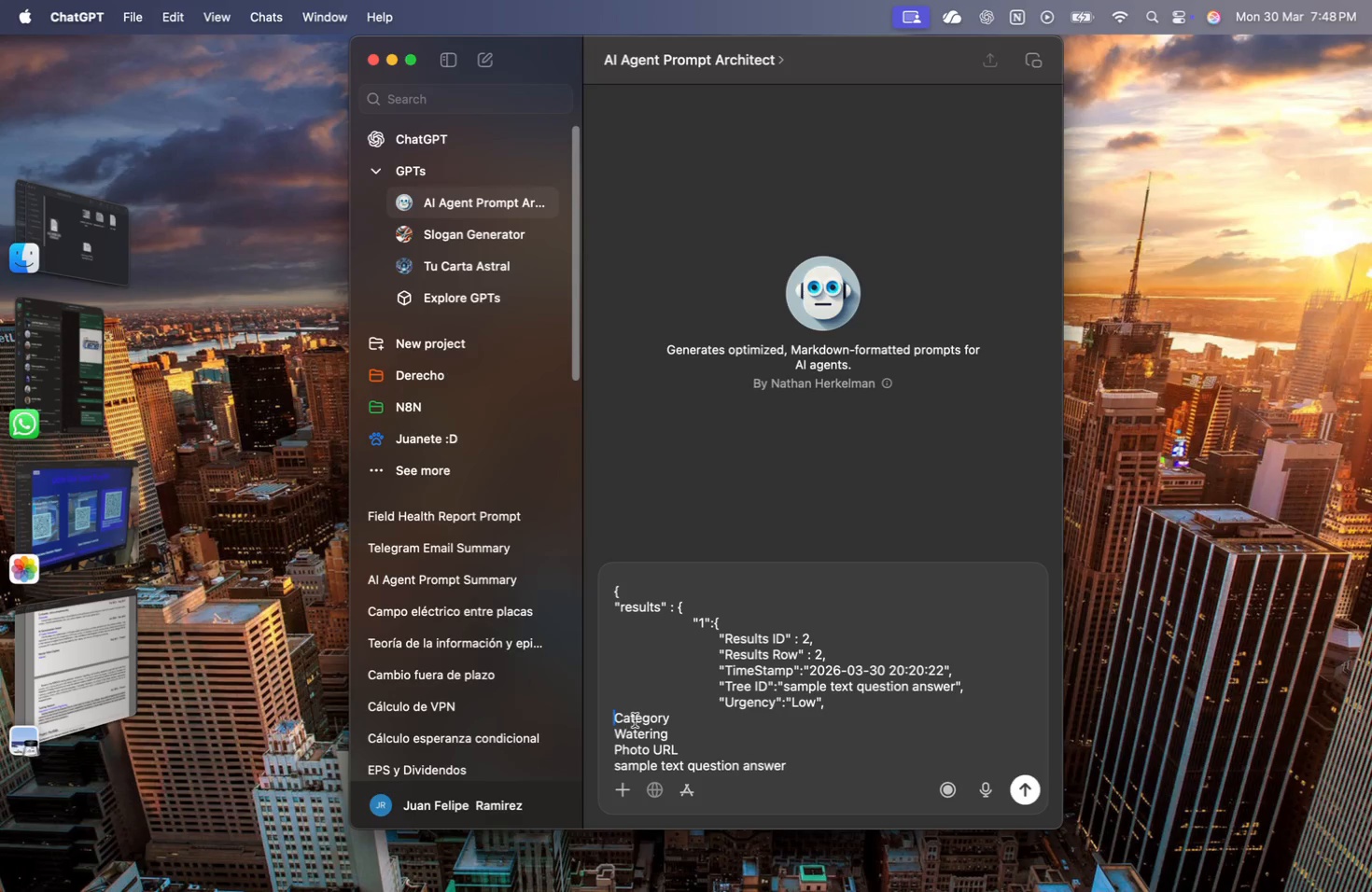 
key(Tab)
 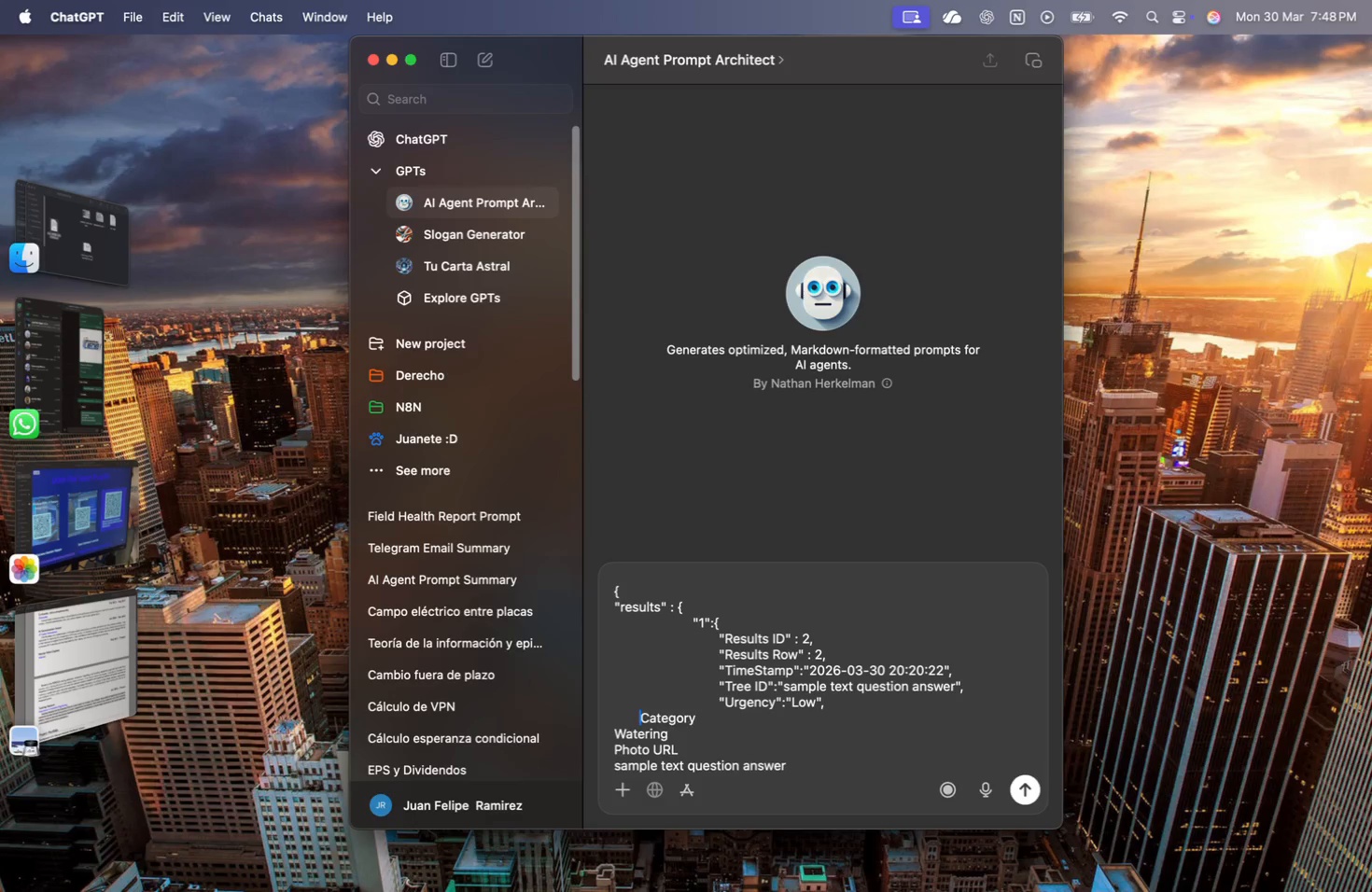 
key(Tab)
 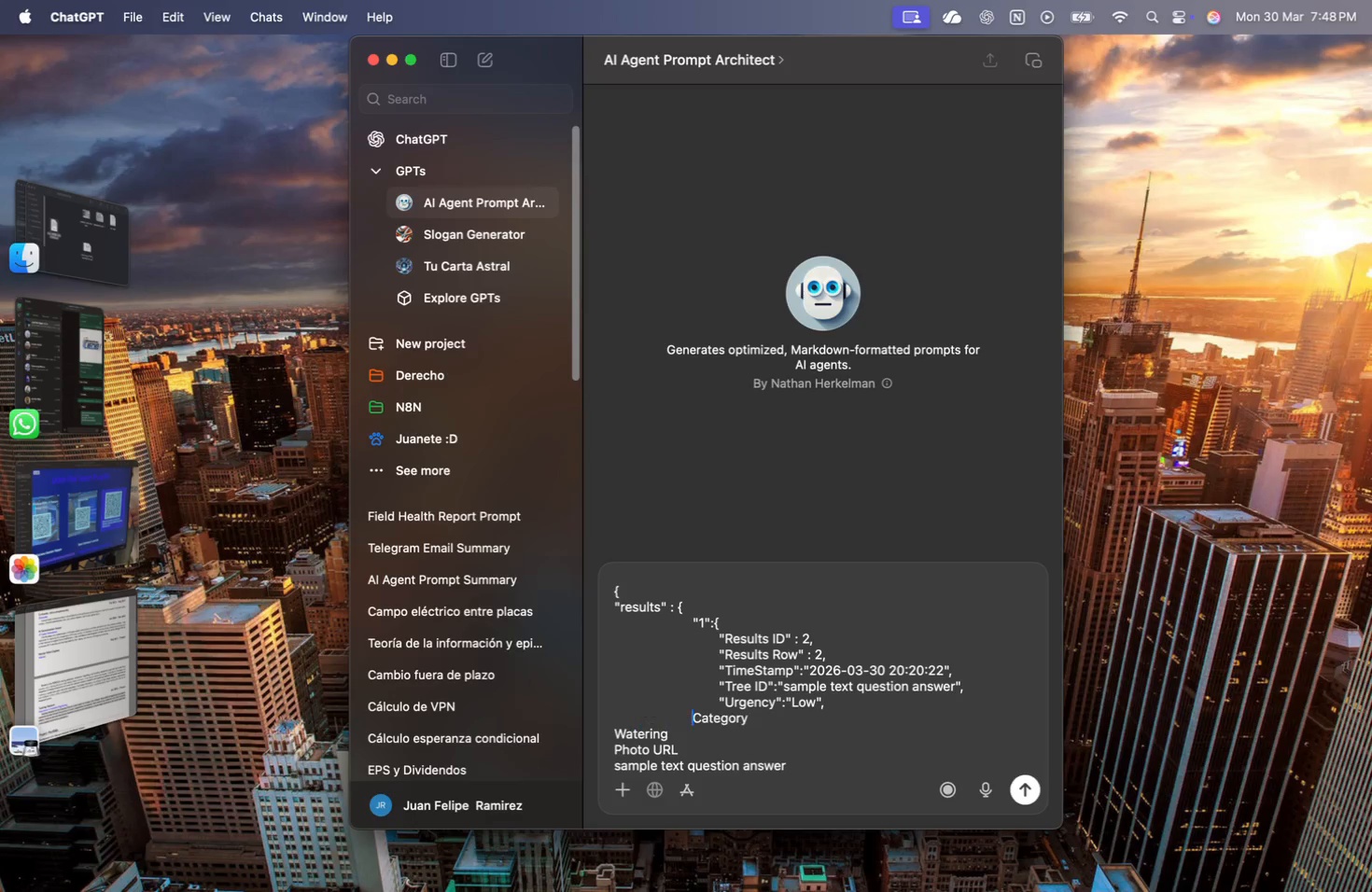 
key(Tab)
 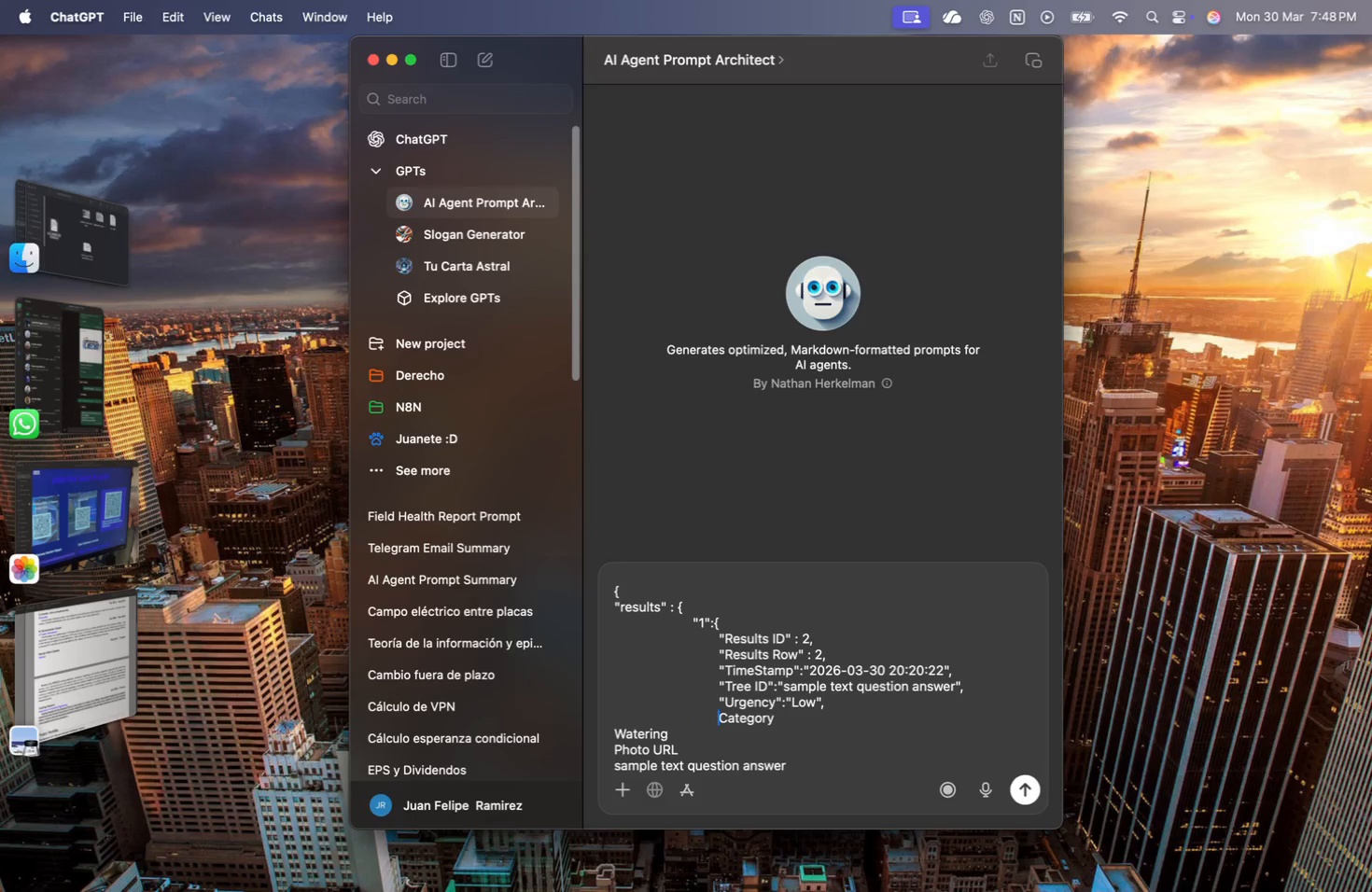 
key(Tab)
 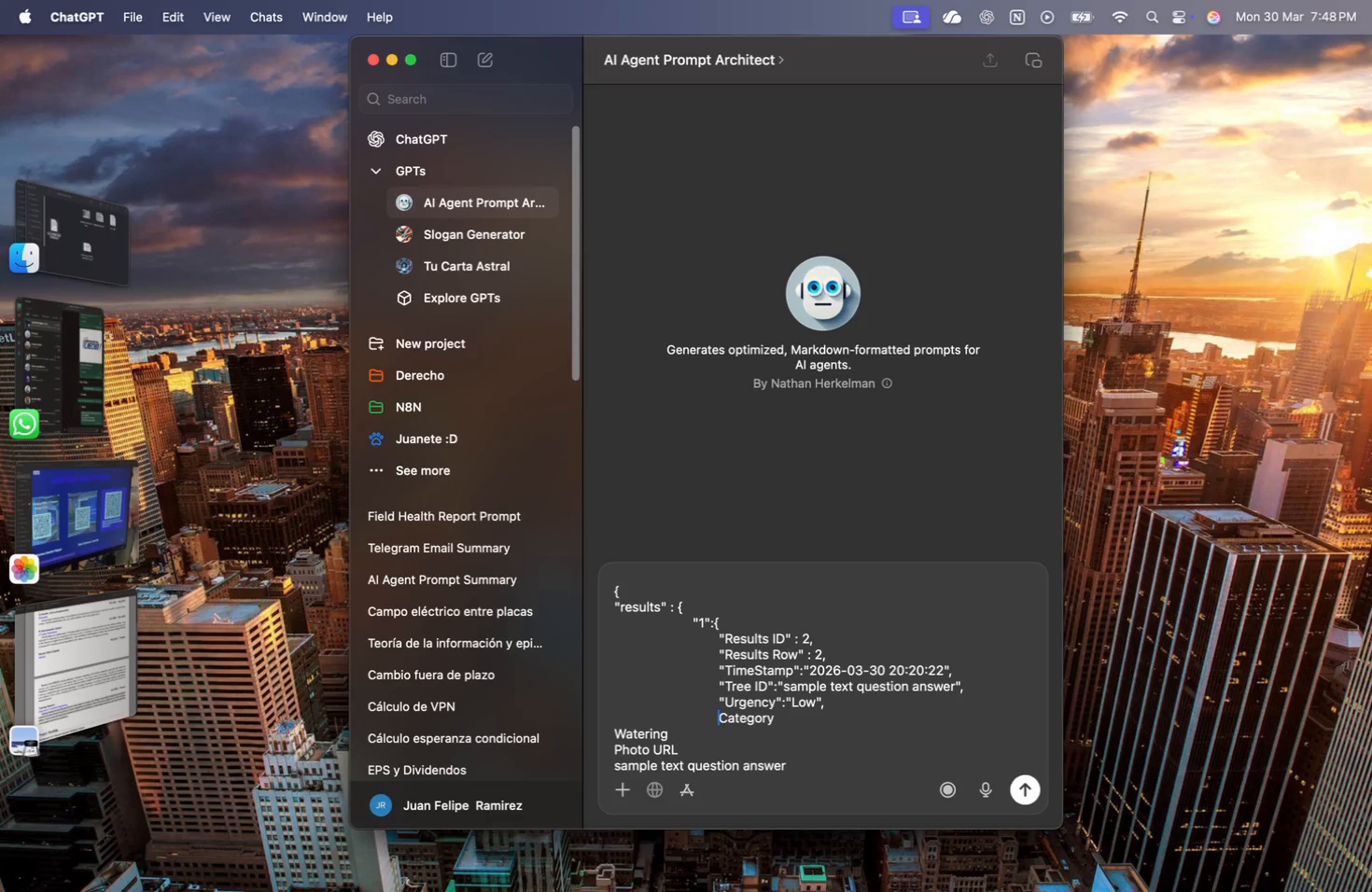 
key(Shift+ShiftRight)
 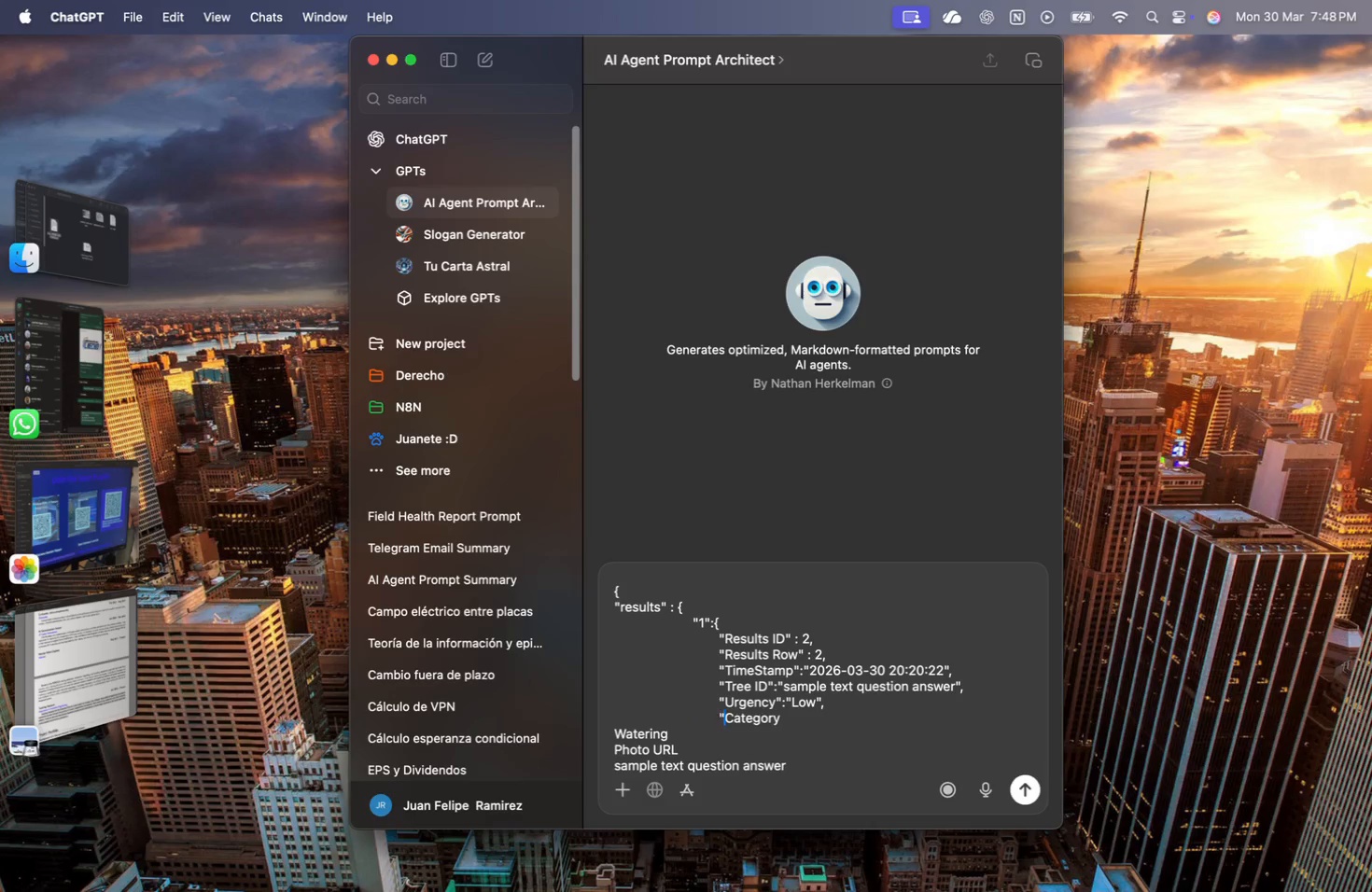 
key(Shift+Quote)
 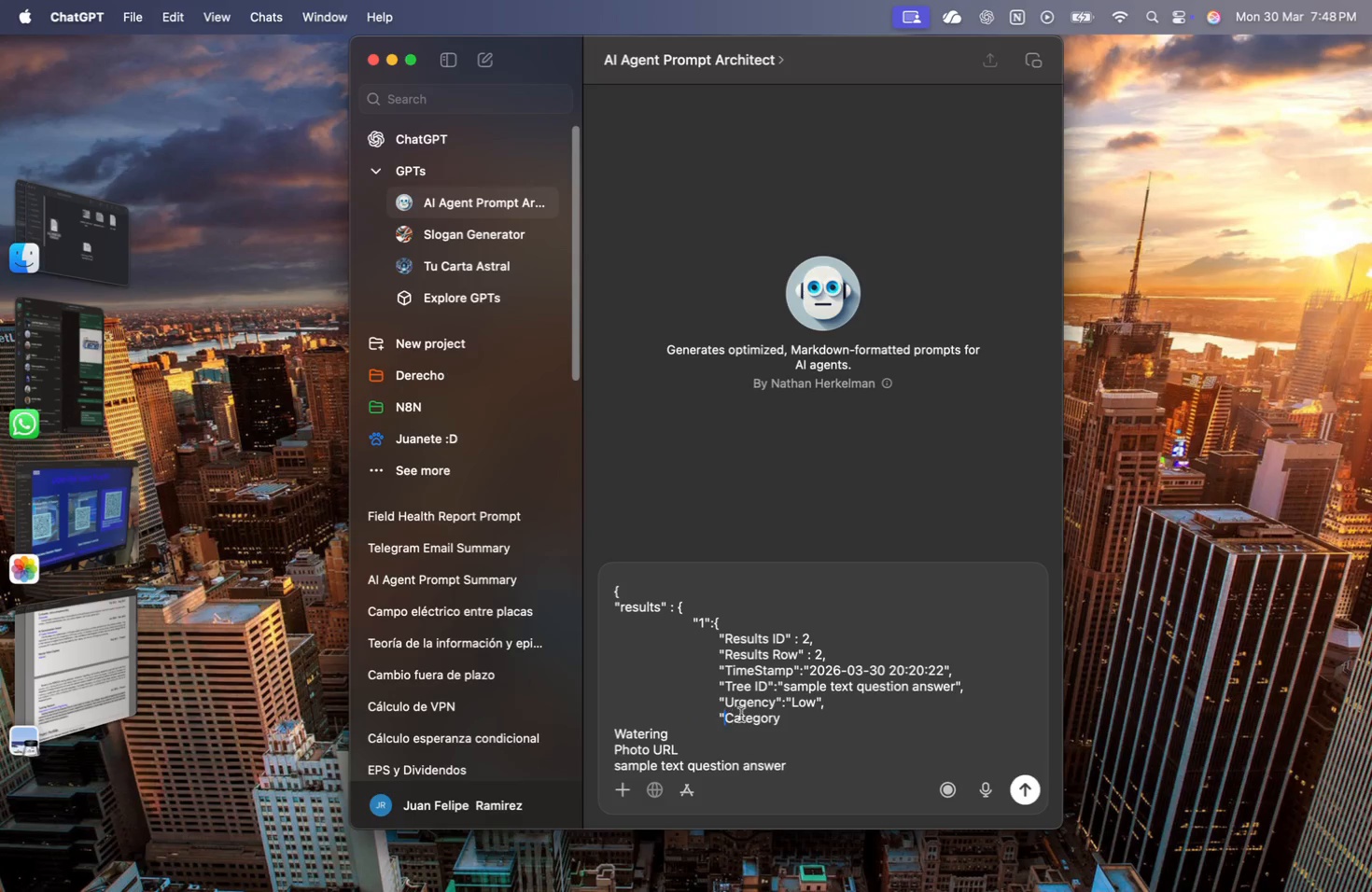 
left_click([813, 718])
 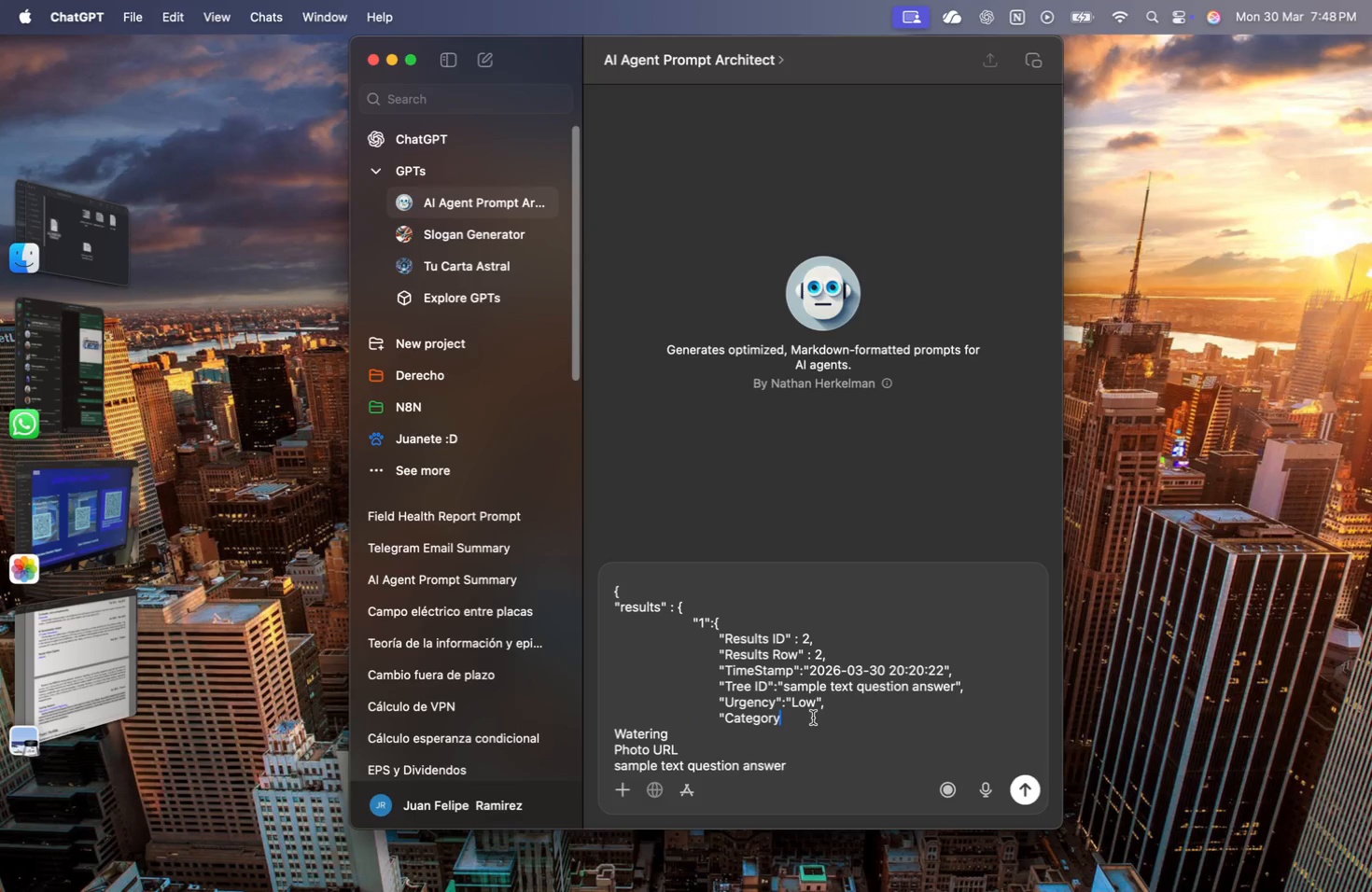 
key(Shift+Quote)
 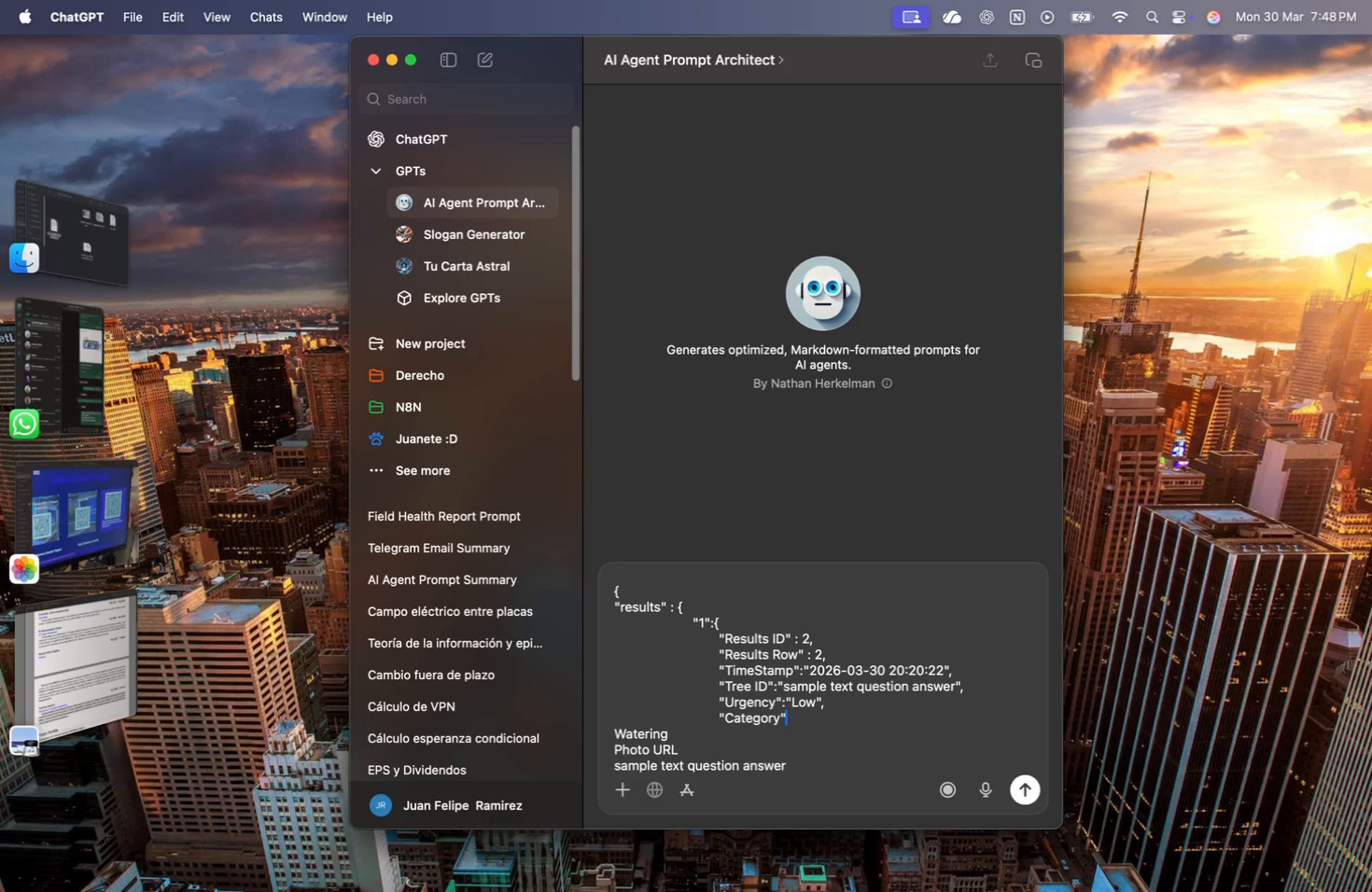 
key(Shift+ShiftRight)
 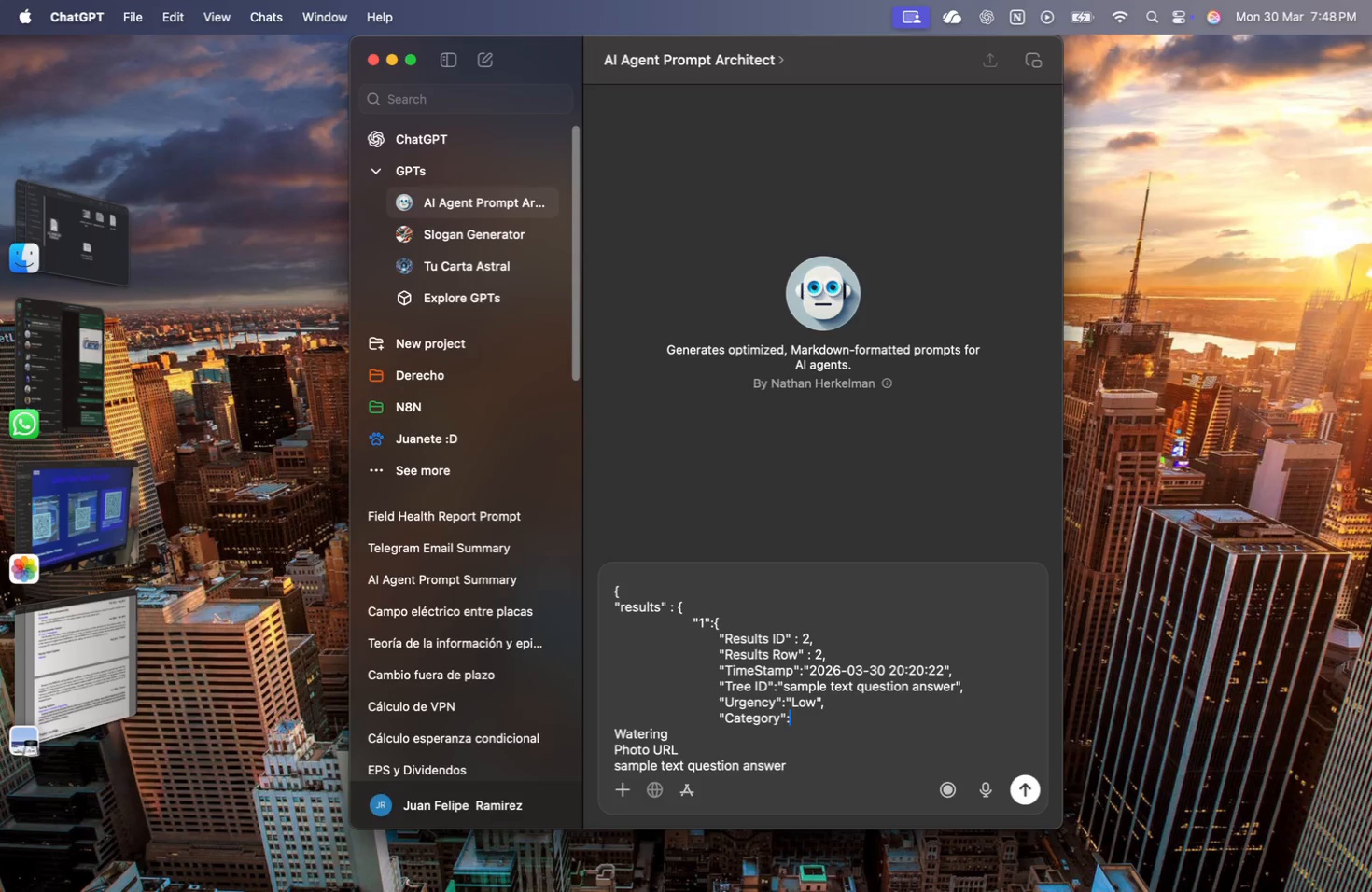 
key(Shift+Semicolon)
 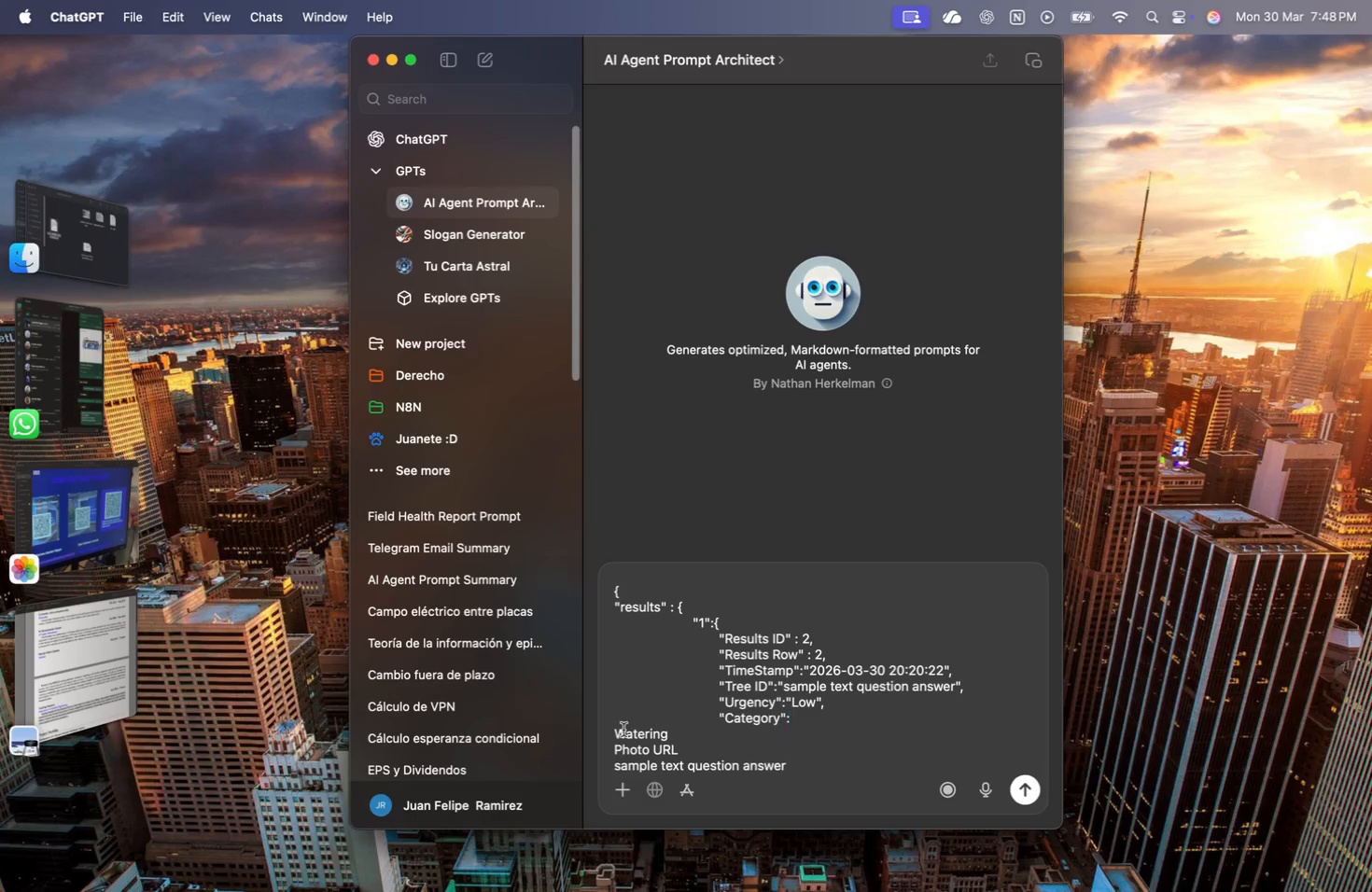 
left_click([609, 732])
 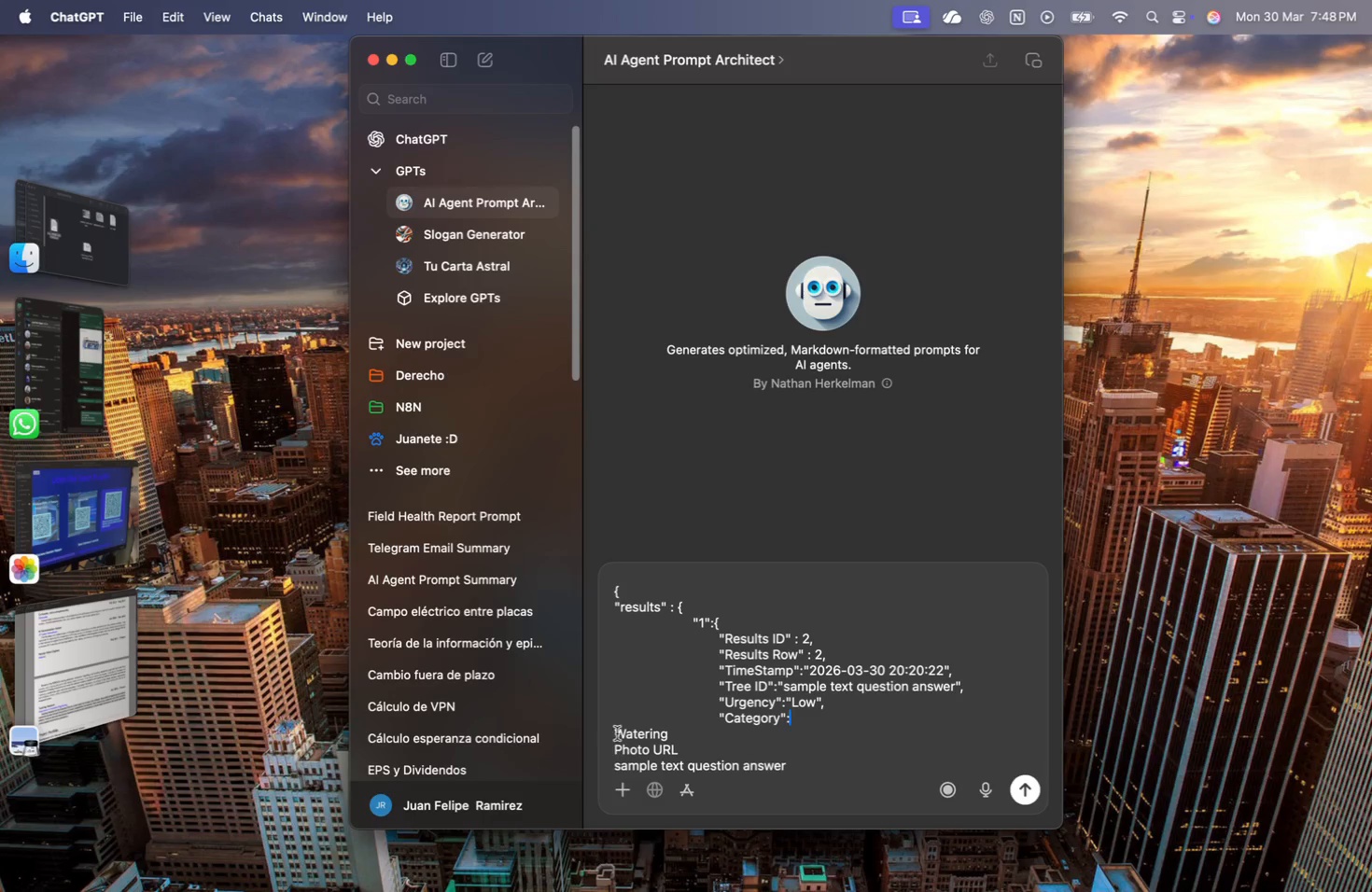 
left_click([617, 733])
 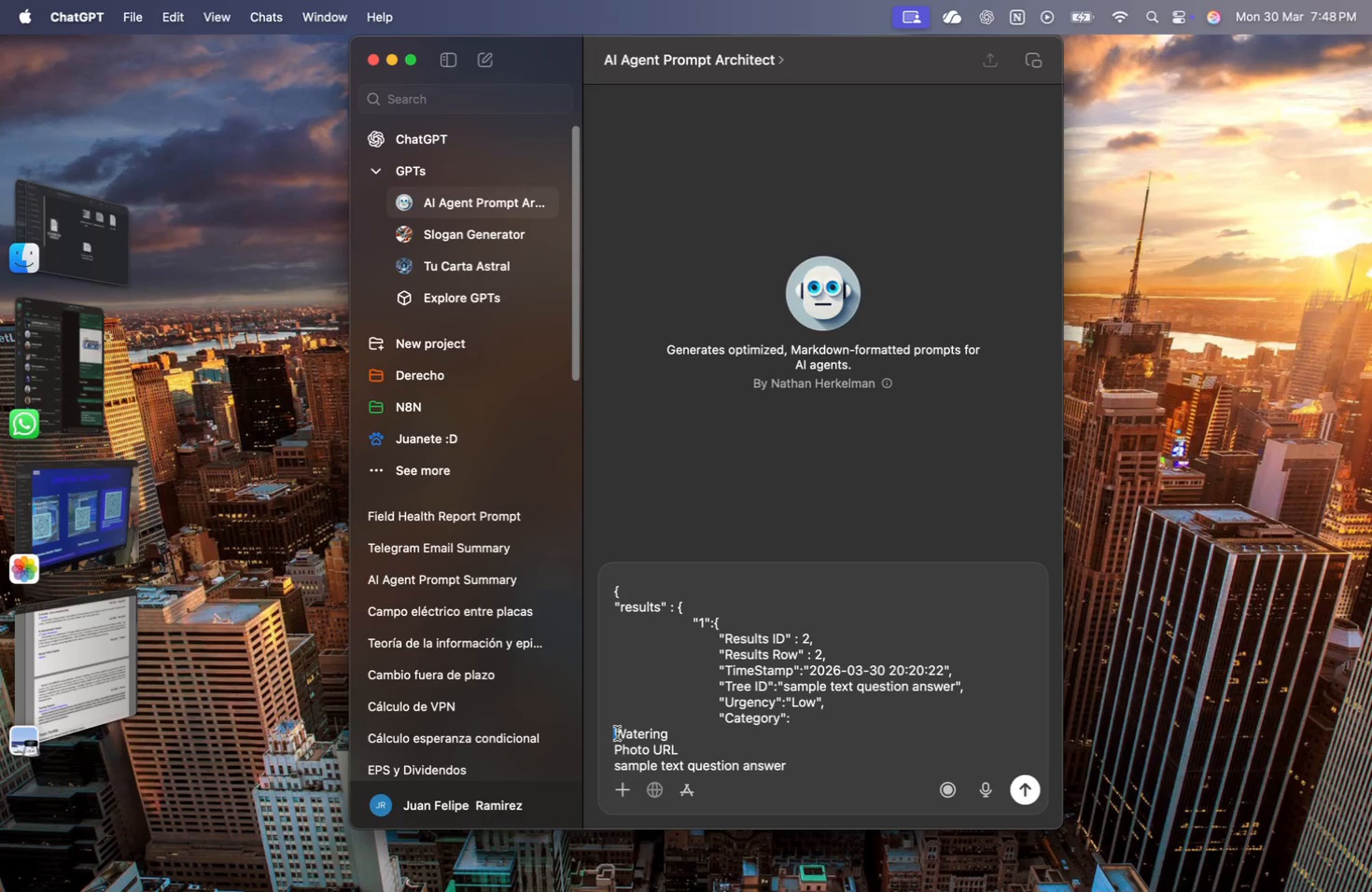 
key(Backspace)
 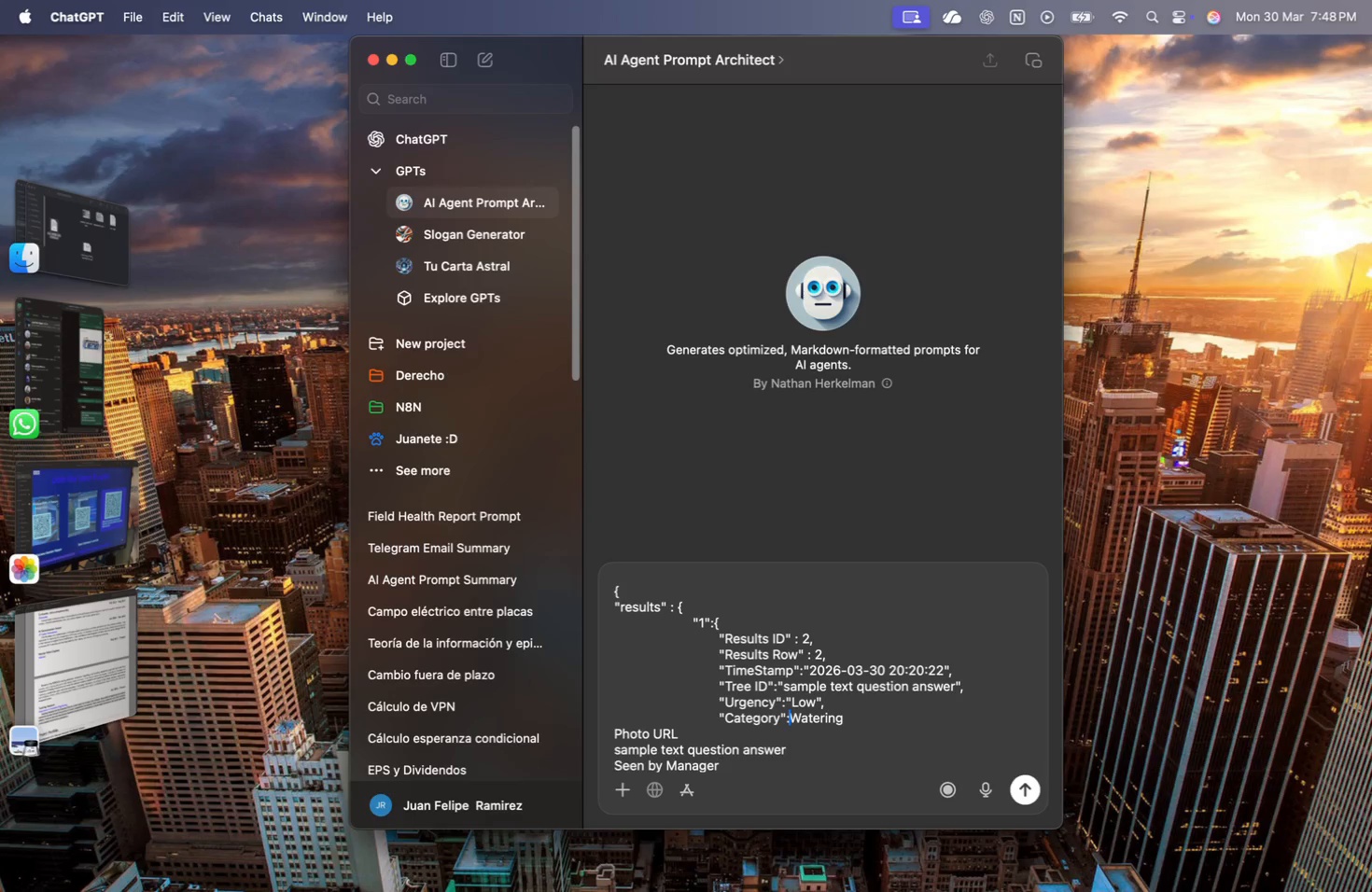 
key(Shift+Quote)
 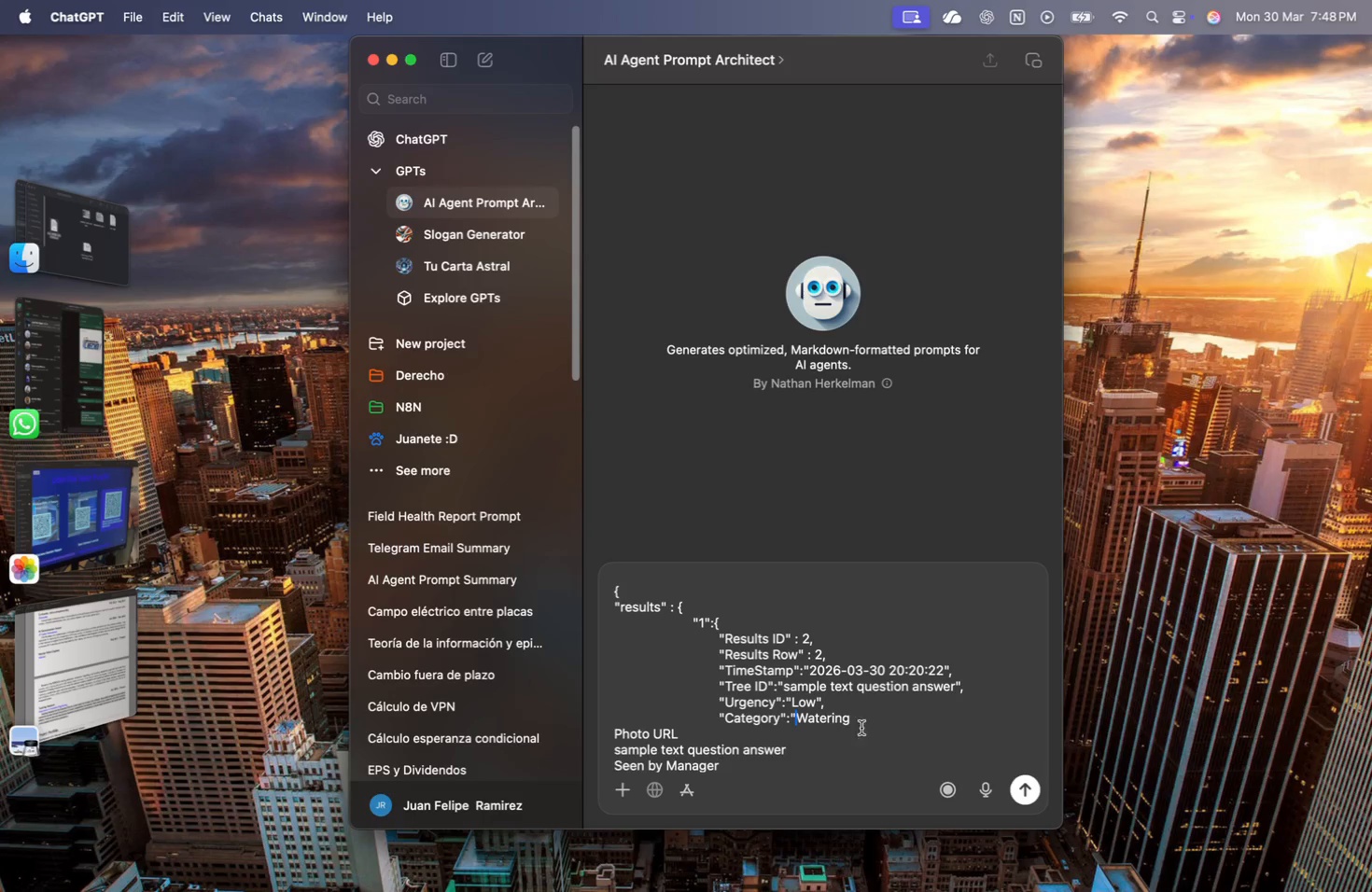 
left_click([879, 724])
 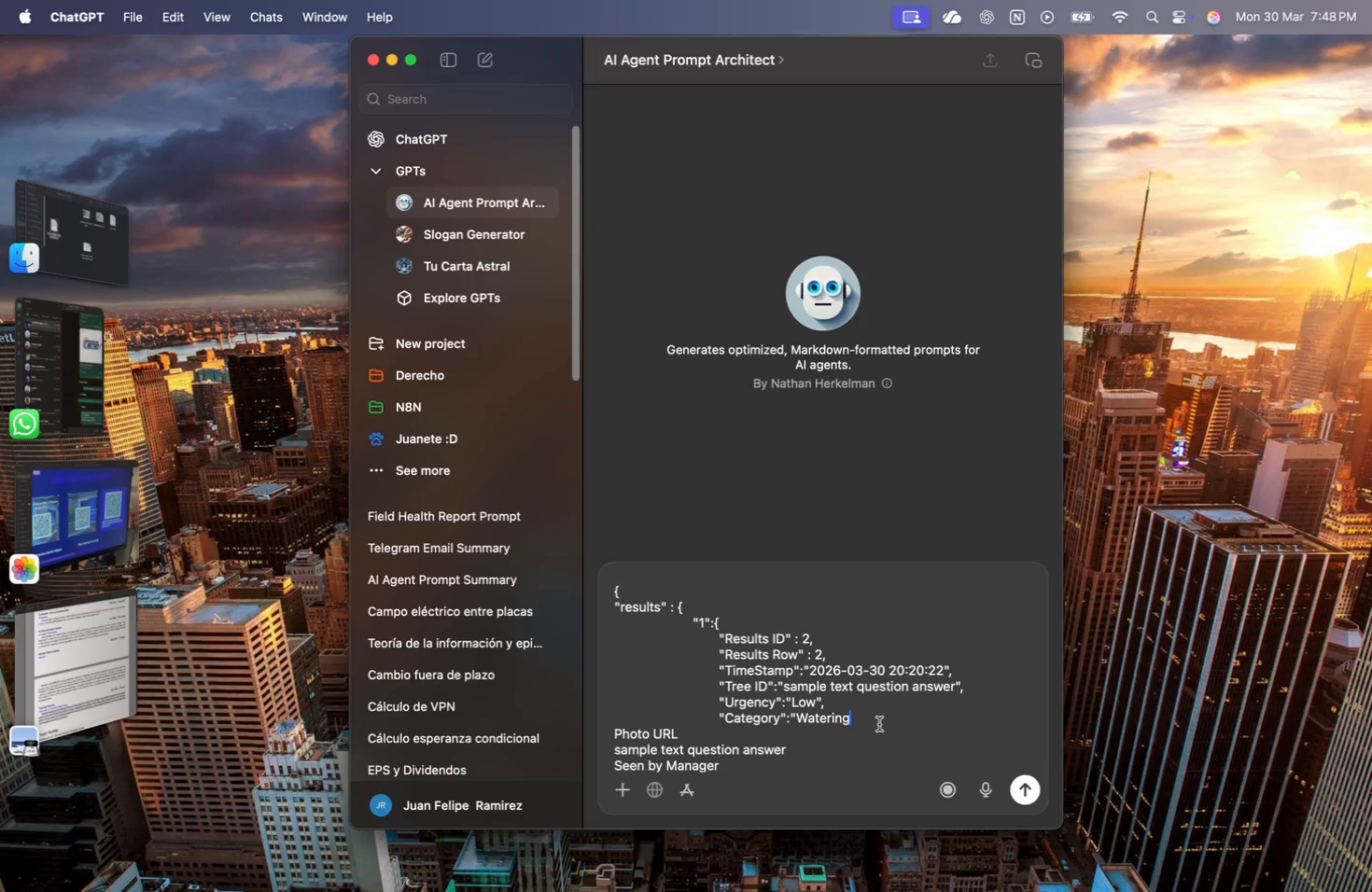 
key(Shift+Quote)
 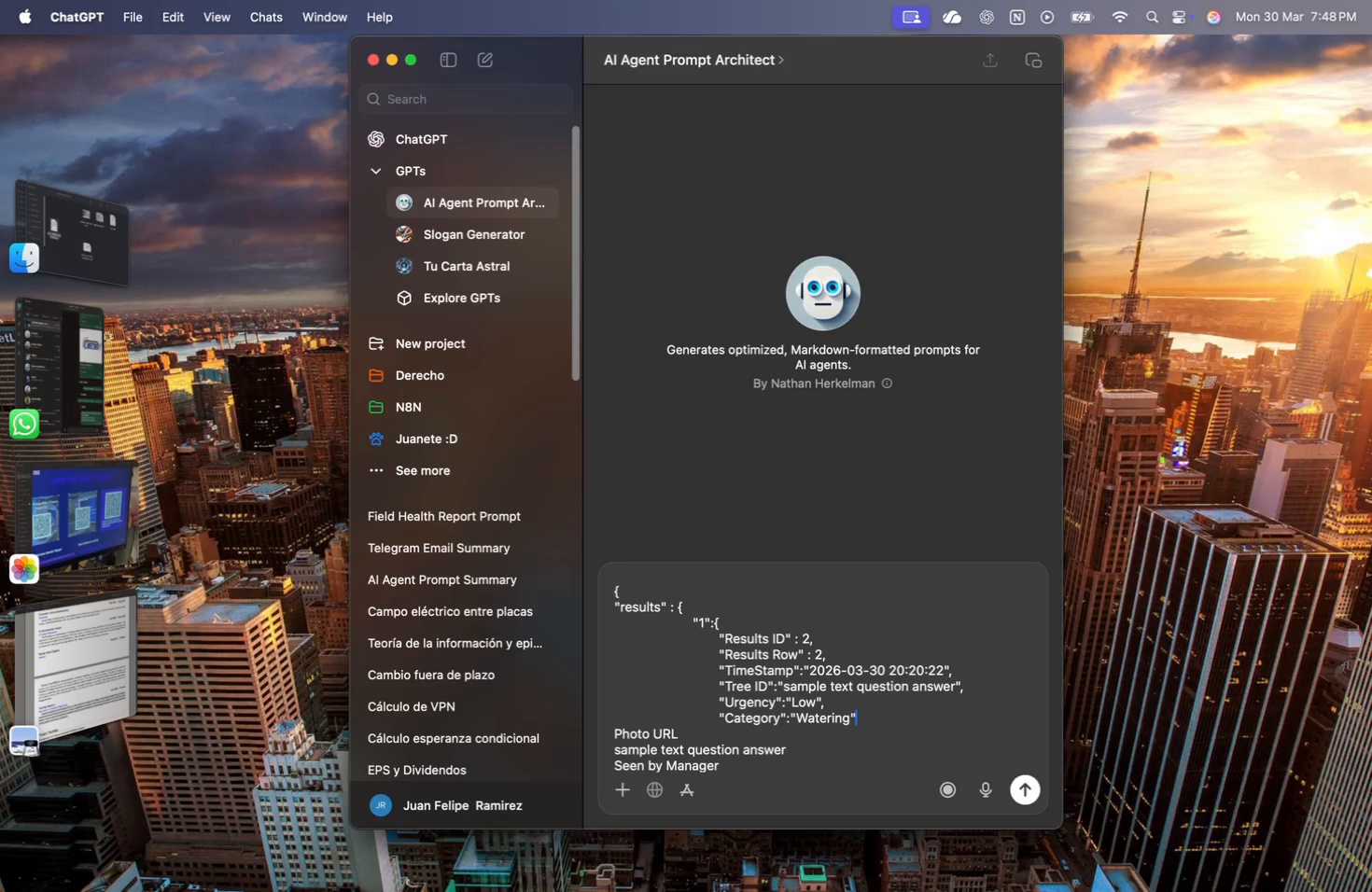 
scroll: coordinate [879, 724], scroll_direction: down, amount: 5.0
 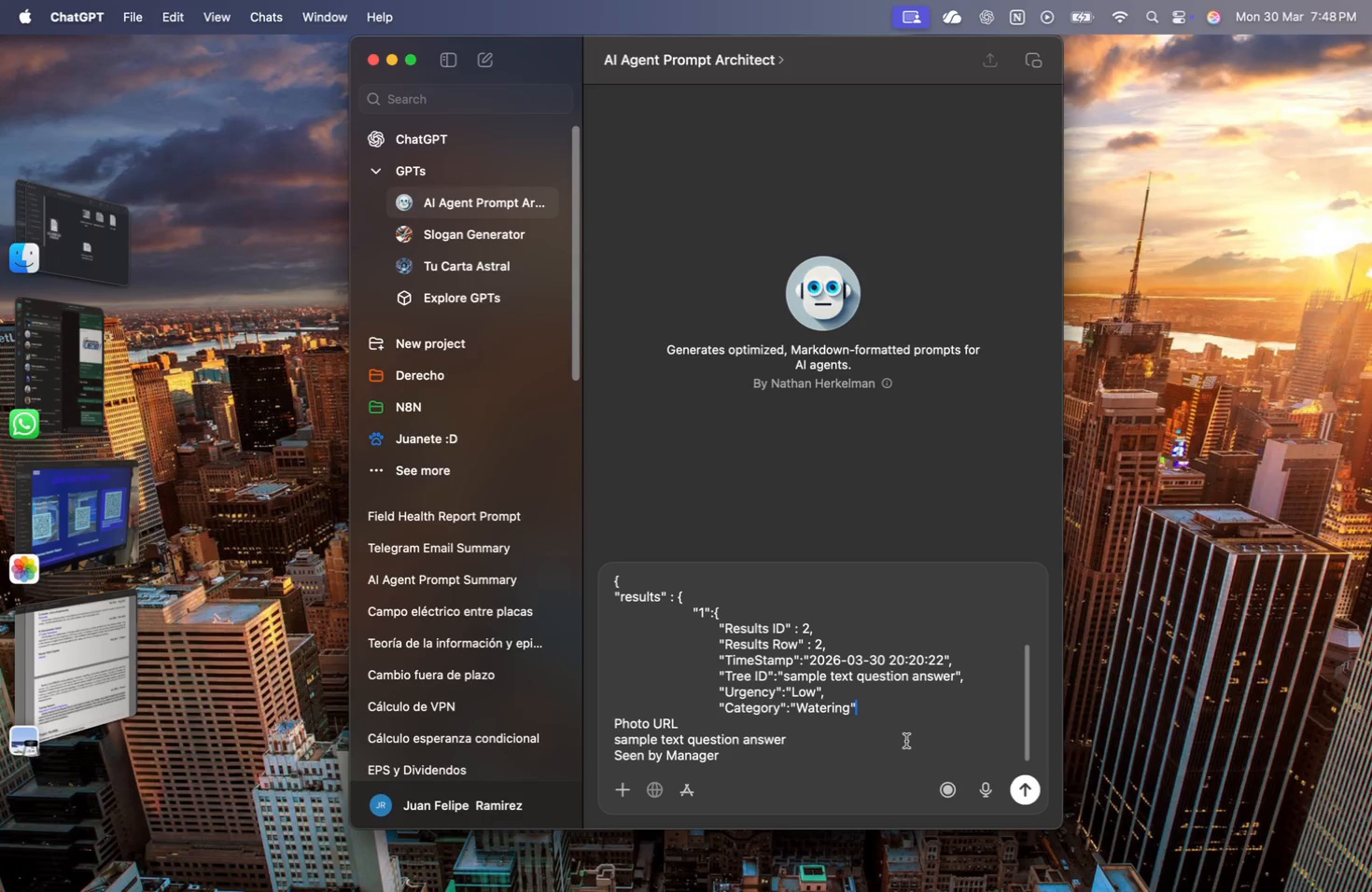 
key(Comma)
 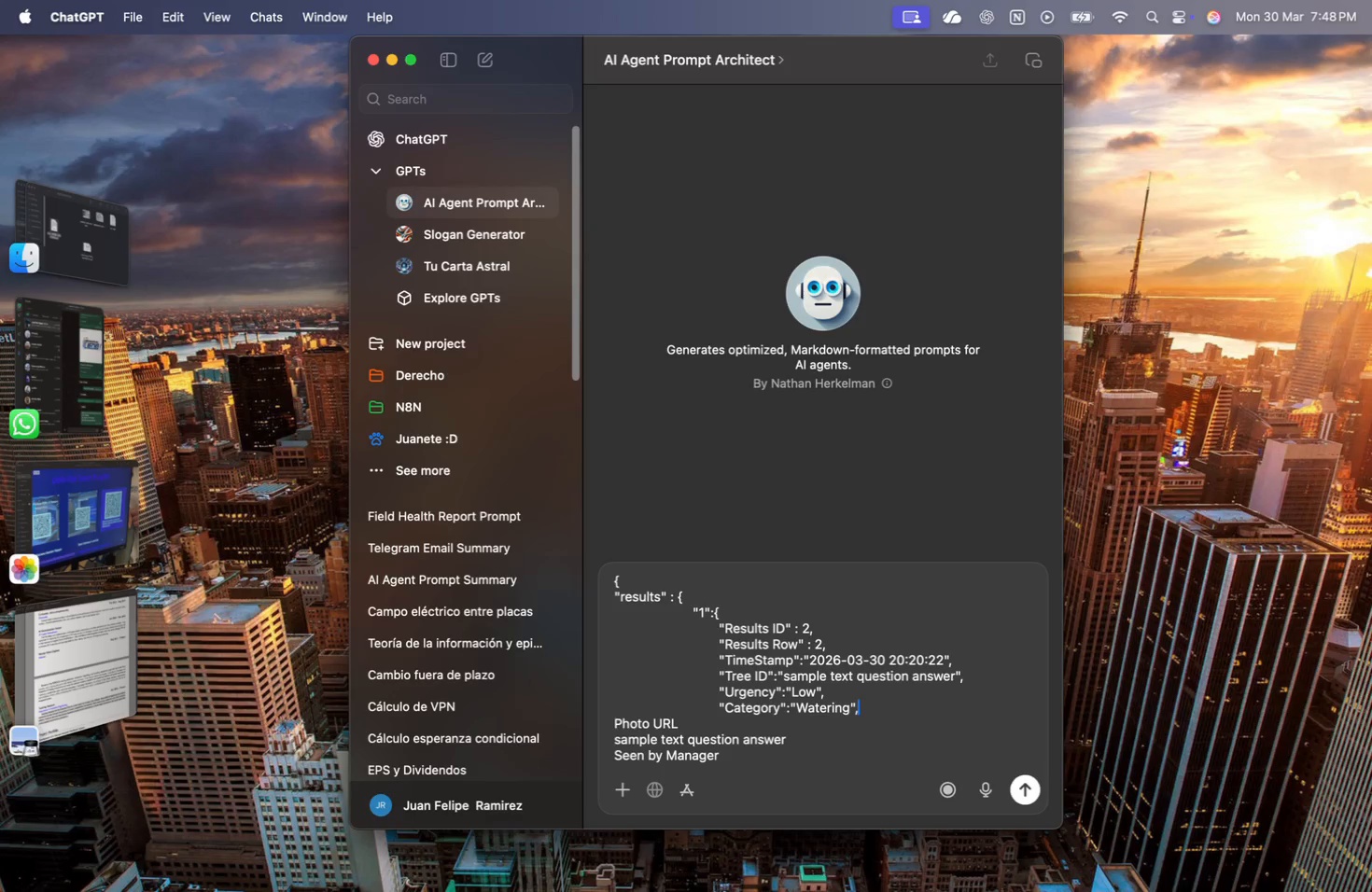 
wait(25.57)
 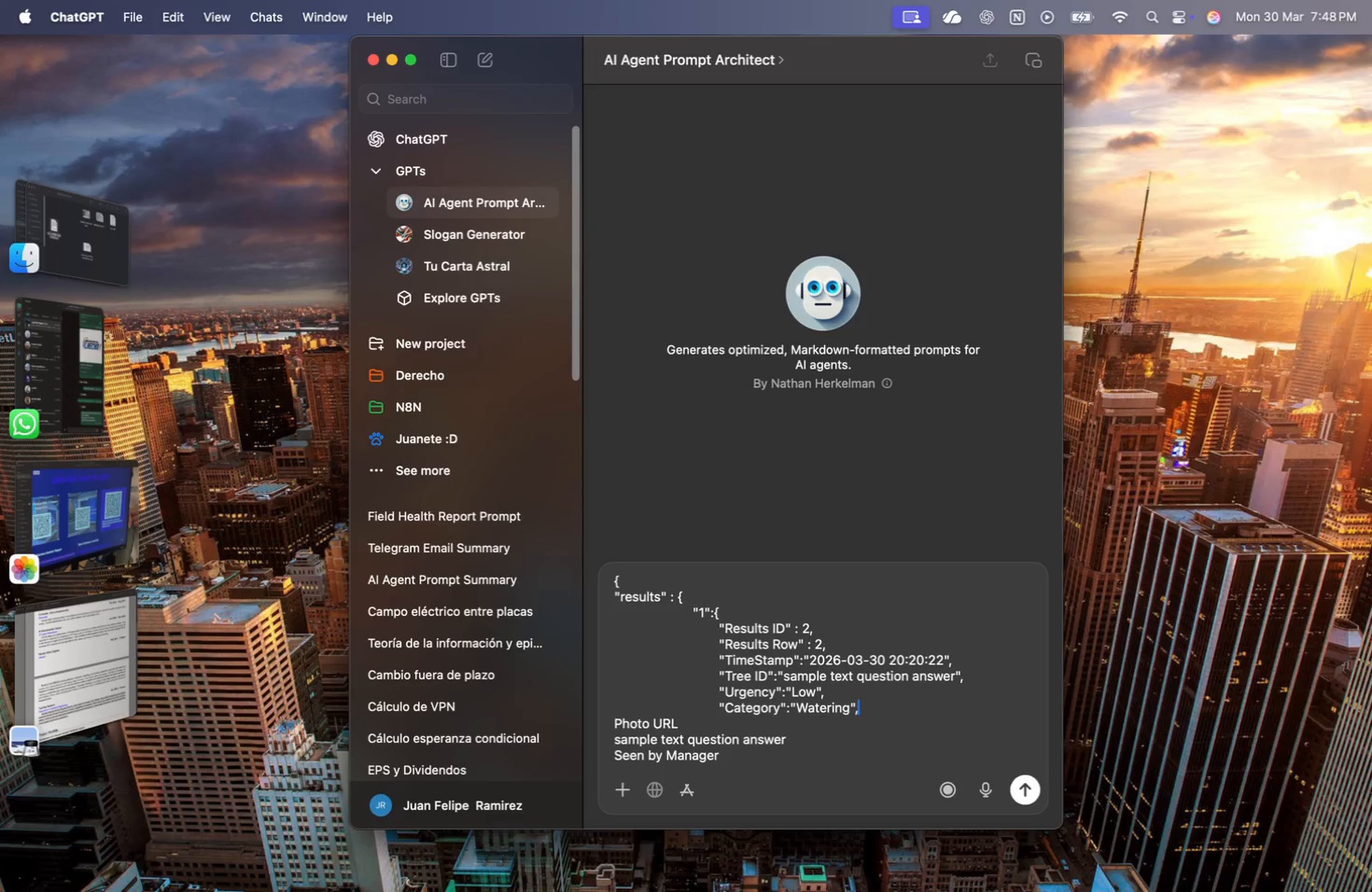 
left_click([612, 719])
 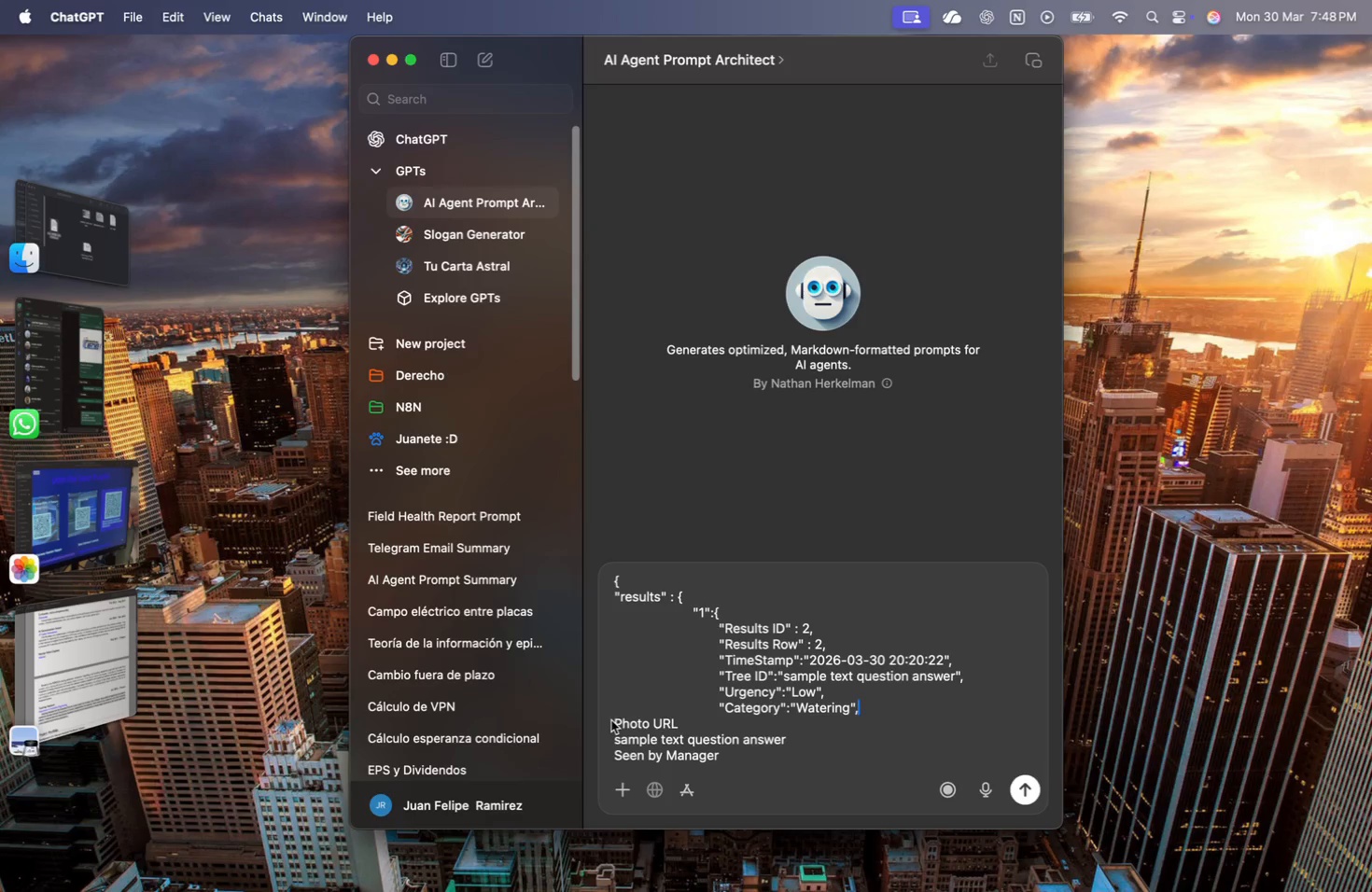 
left_click([615, 722])
 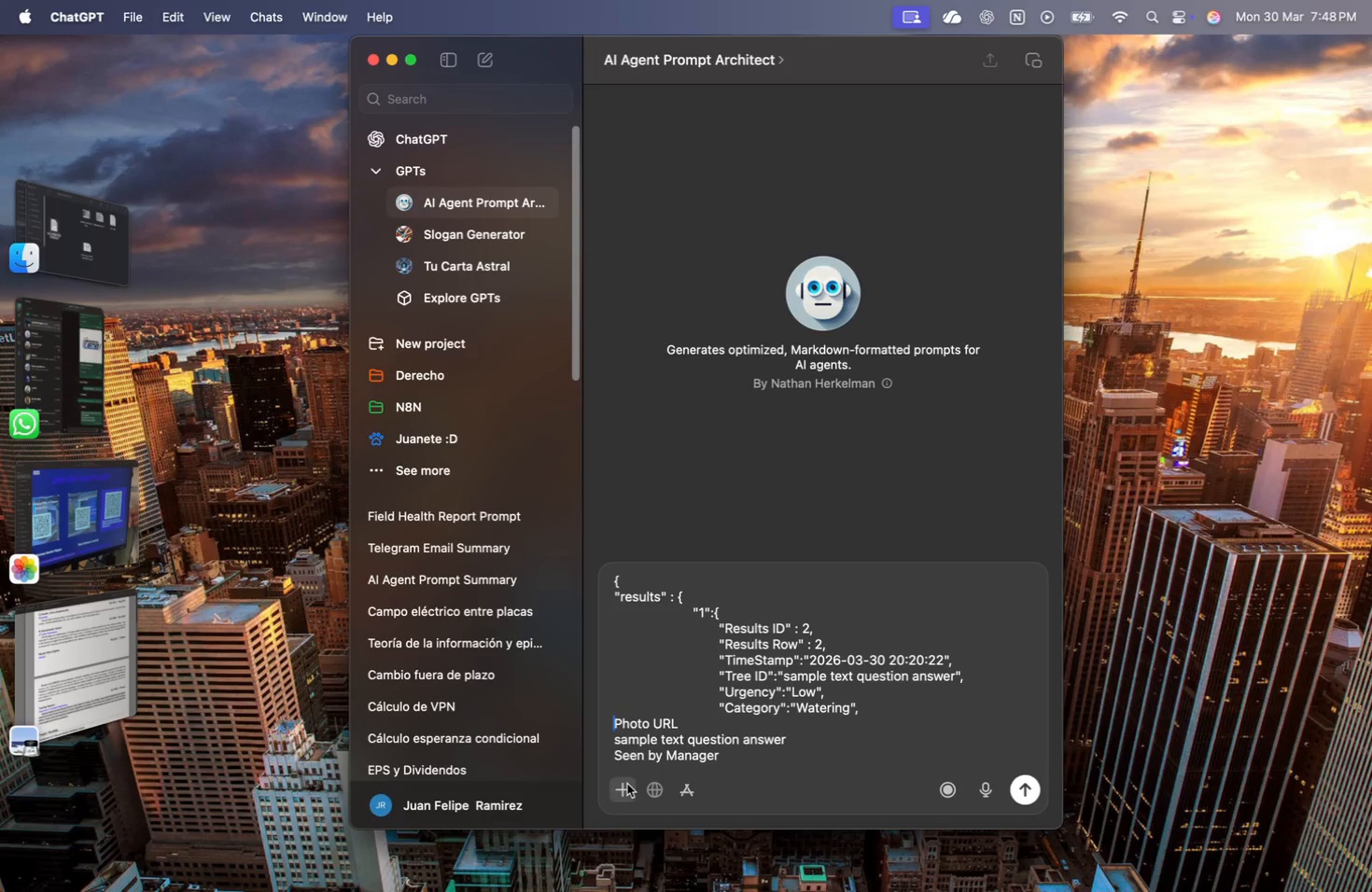 
key(Shift+ShiftRight)
 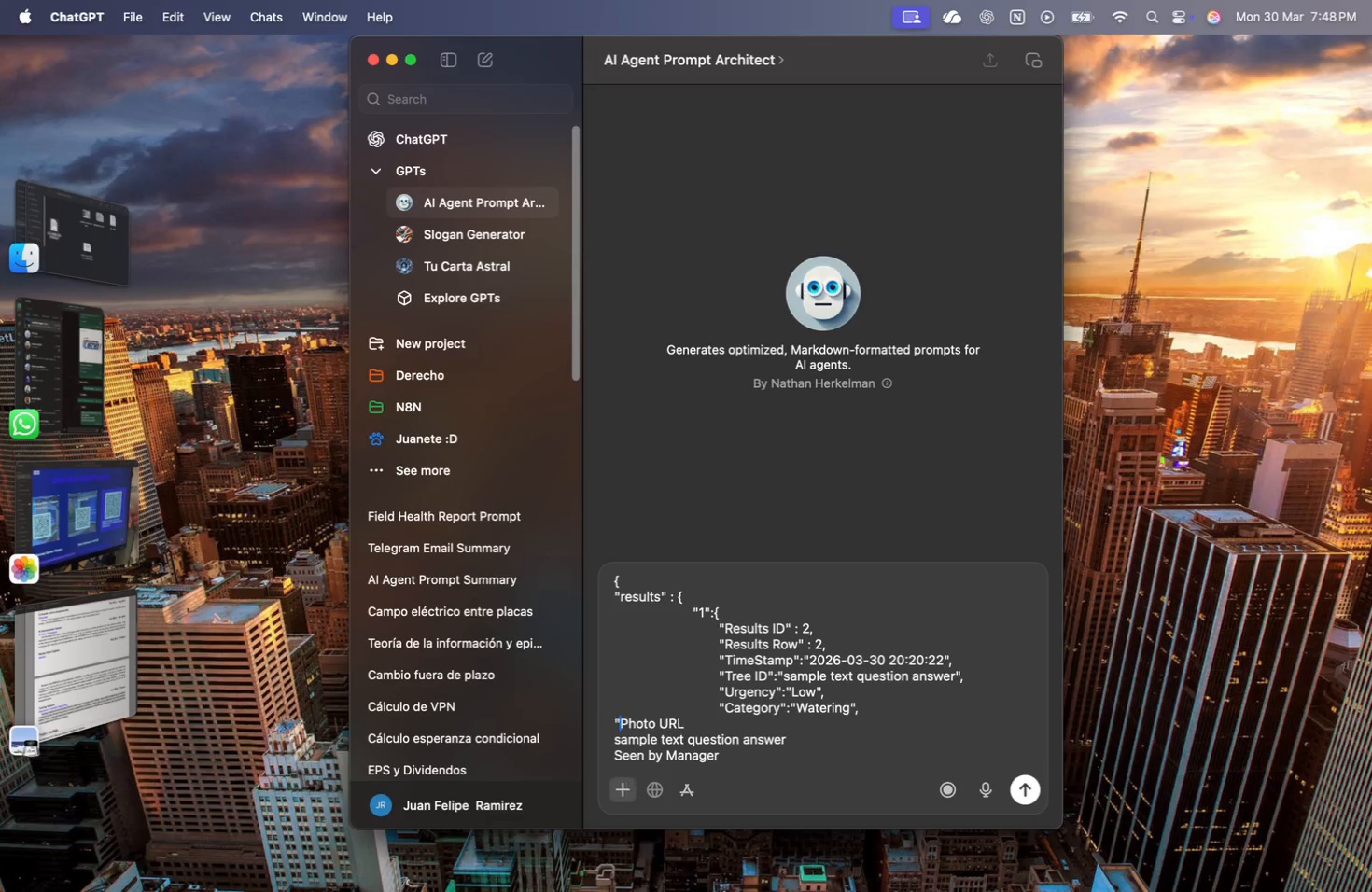 
key(Shift+Quote)
 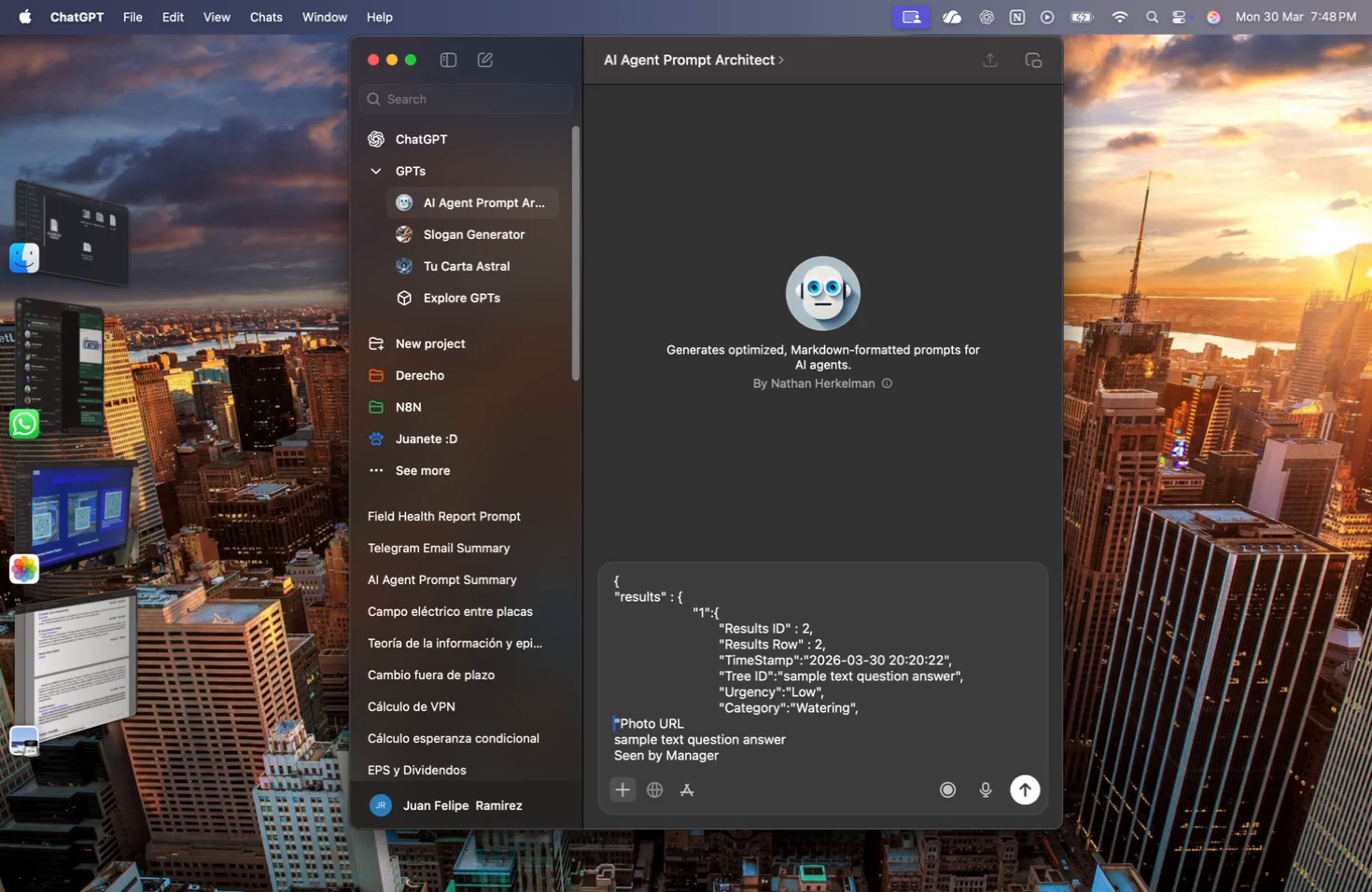 
key(ArrowLeft)
 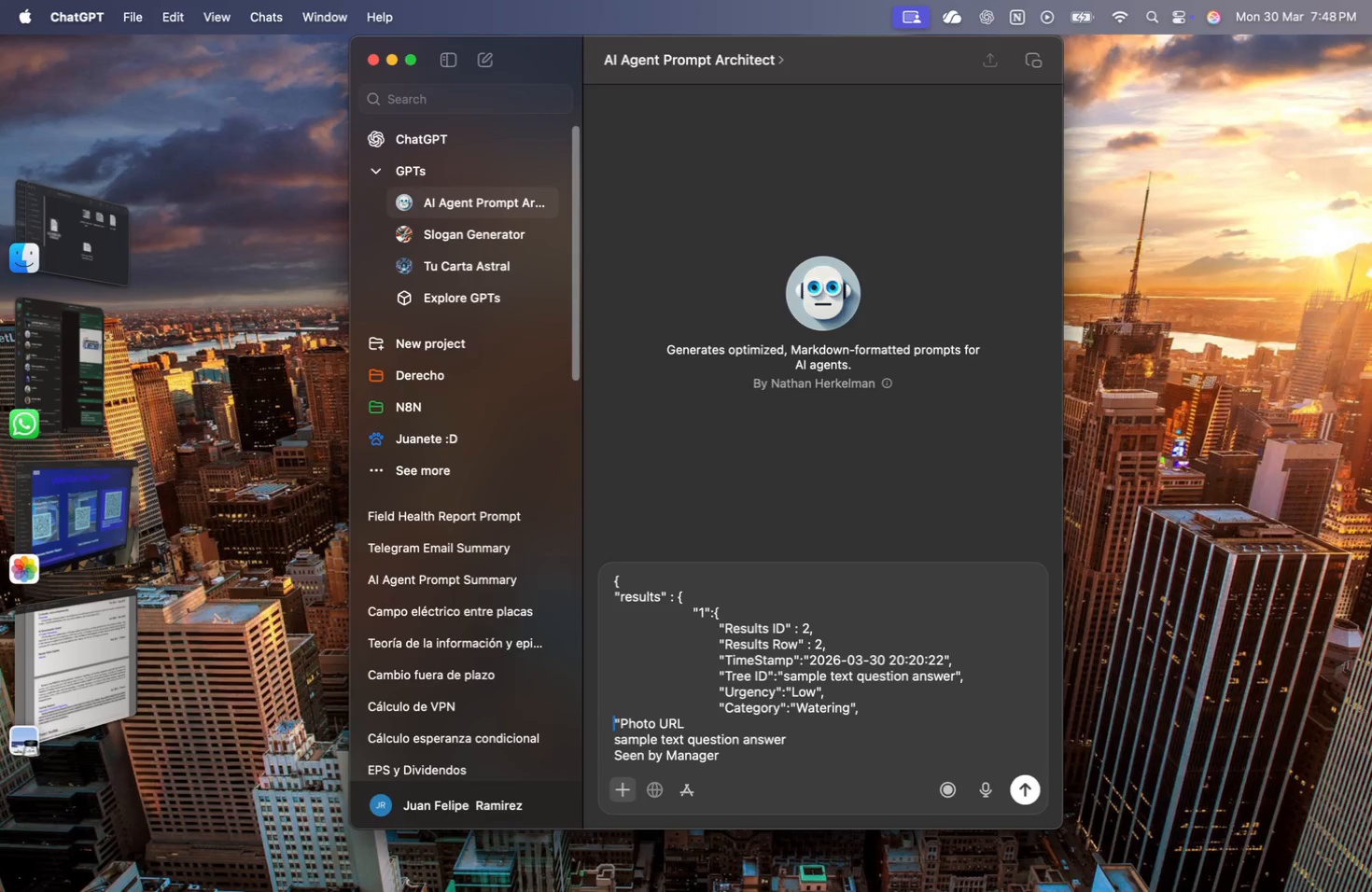 
key(Tab)
 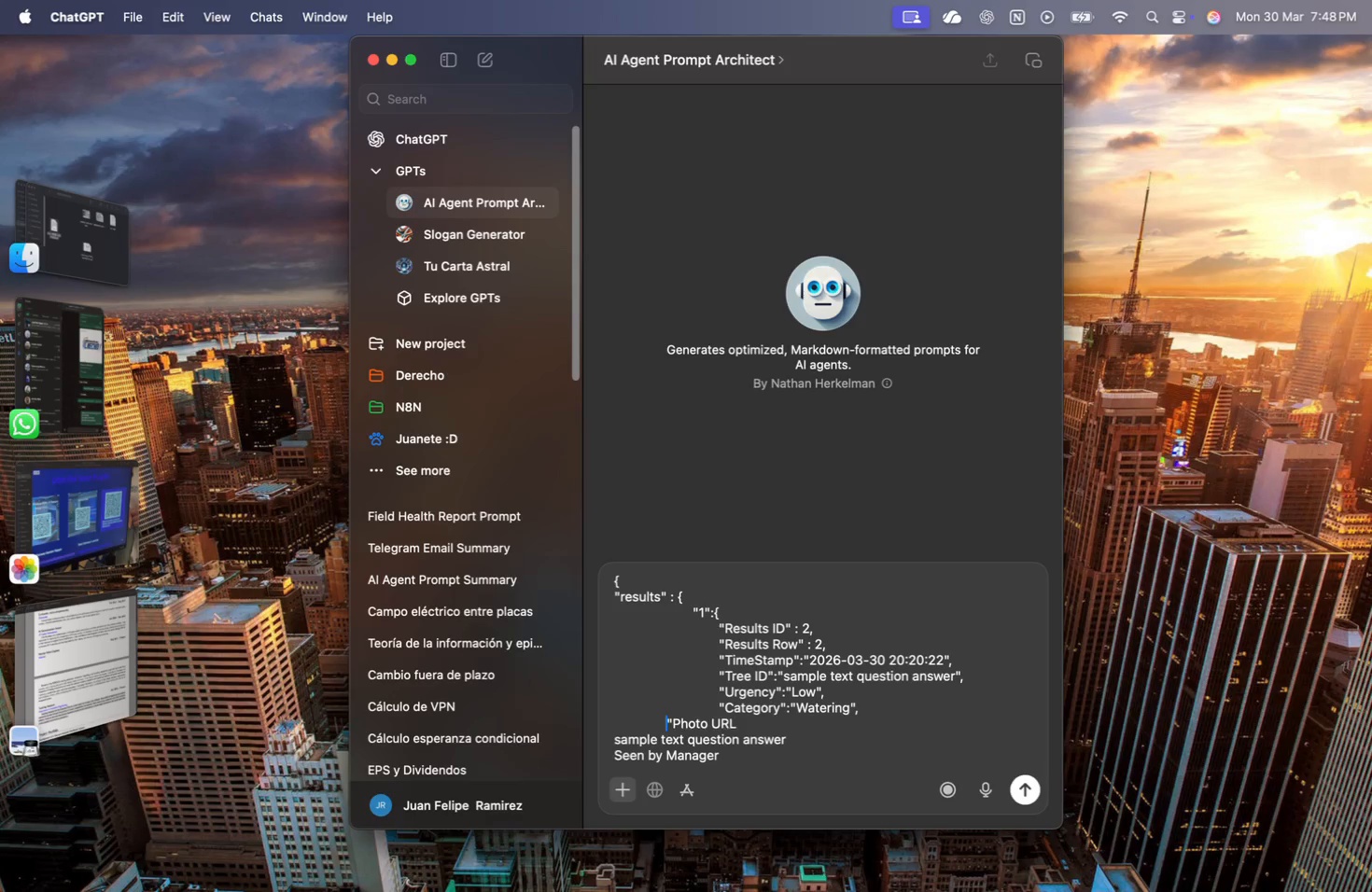 
key(Tab)
 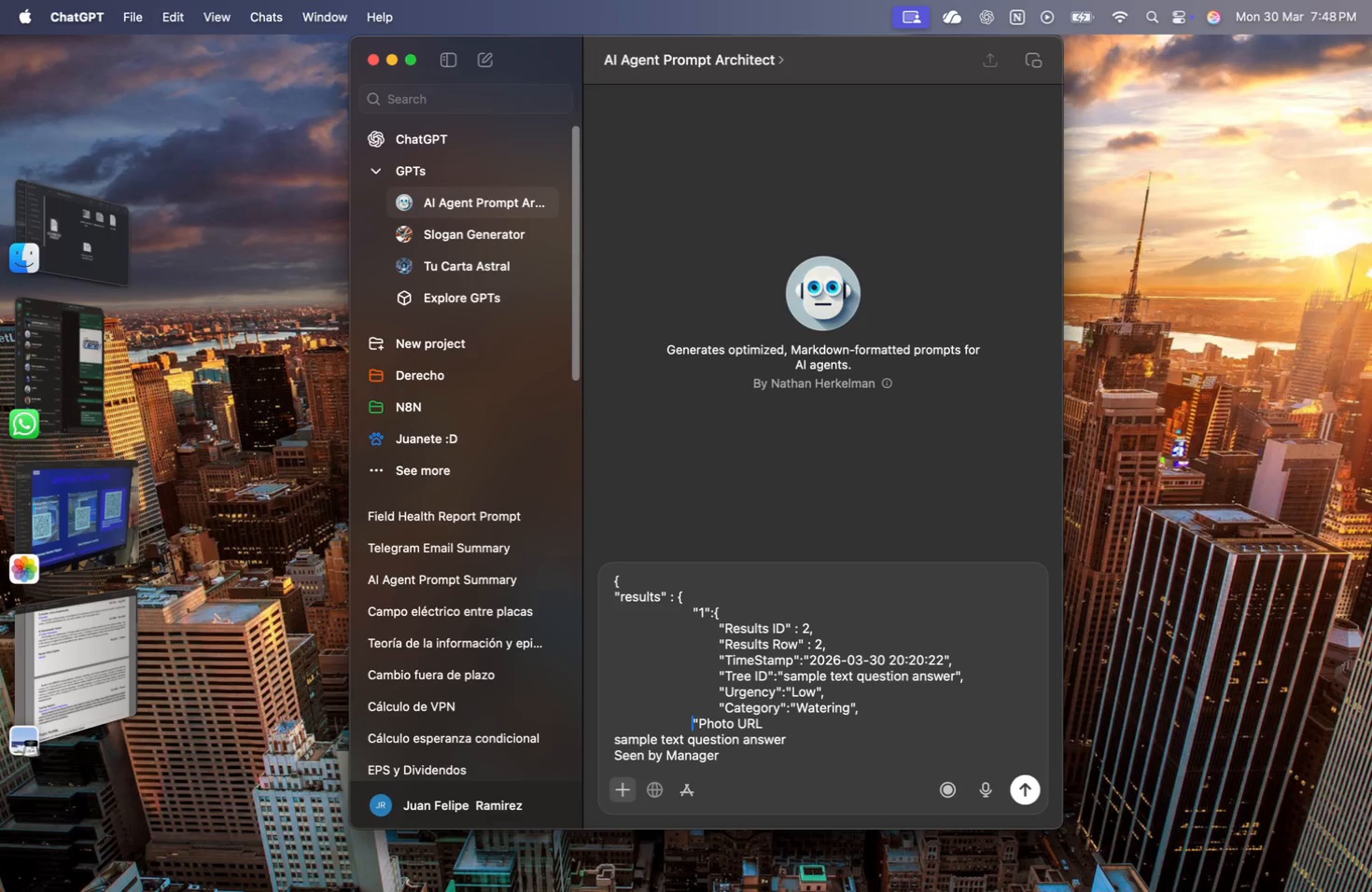 
key(Tab)
 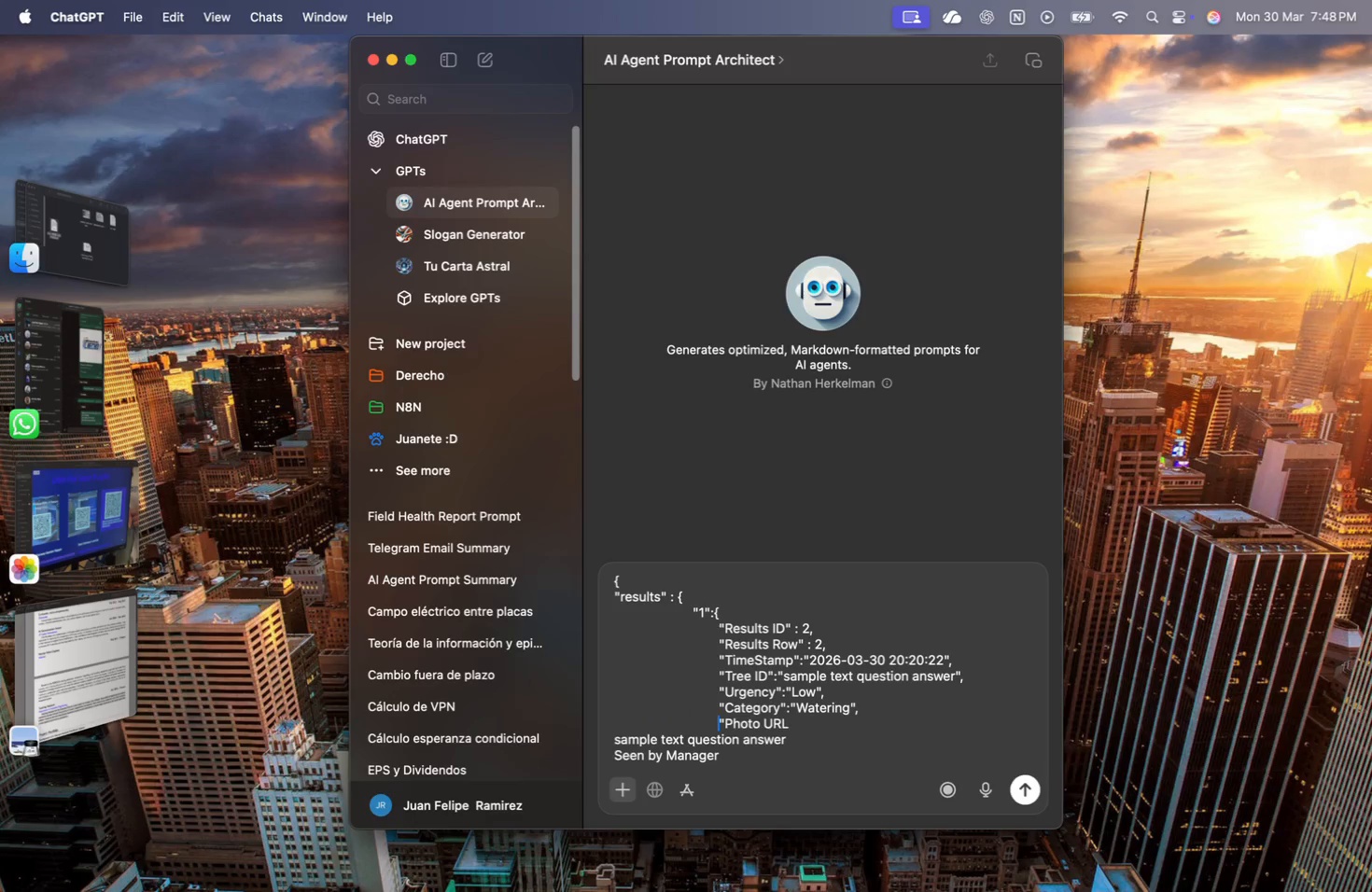 
key(Tab)
 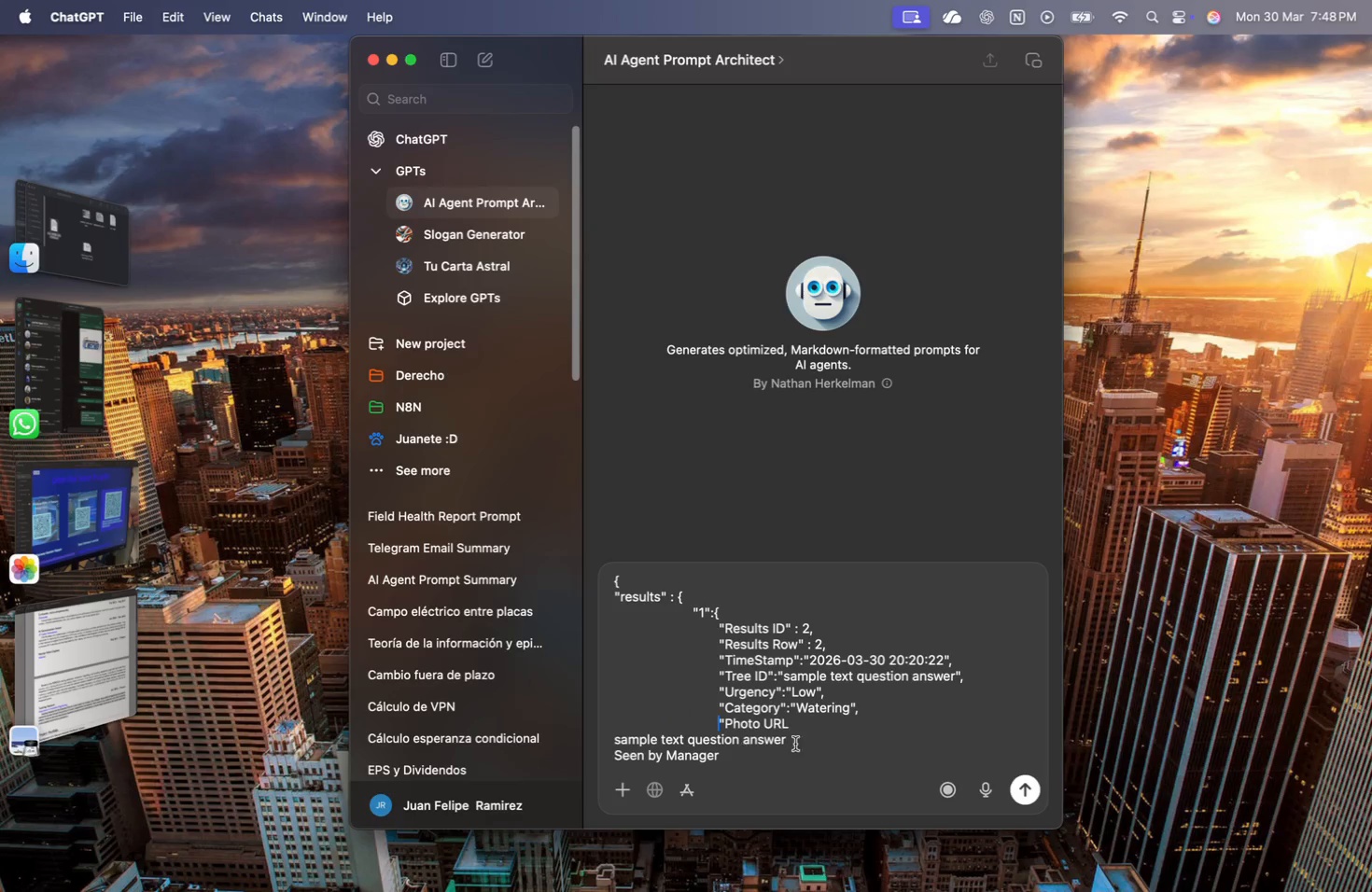 
left_click([842, 719])
 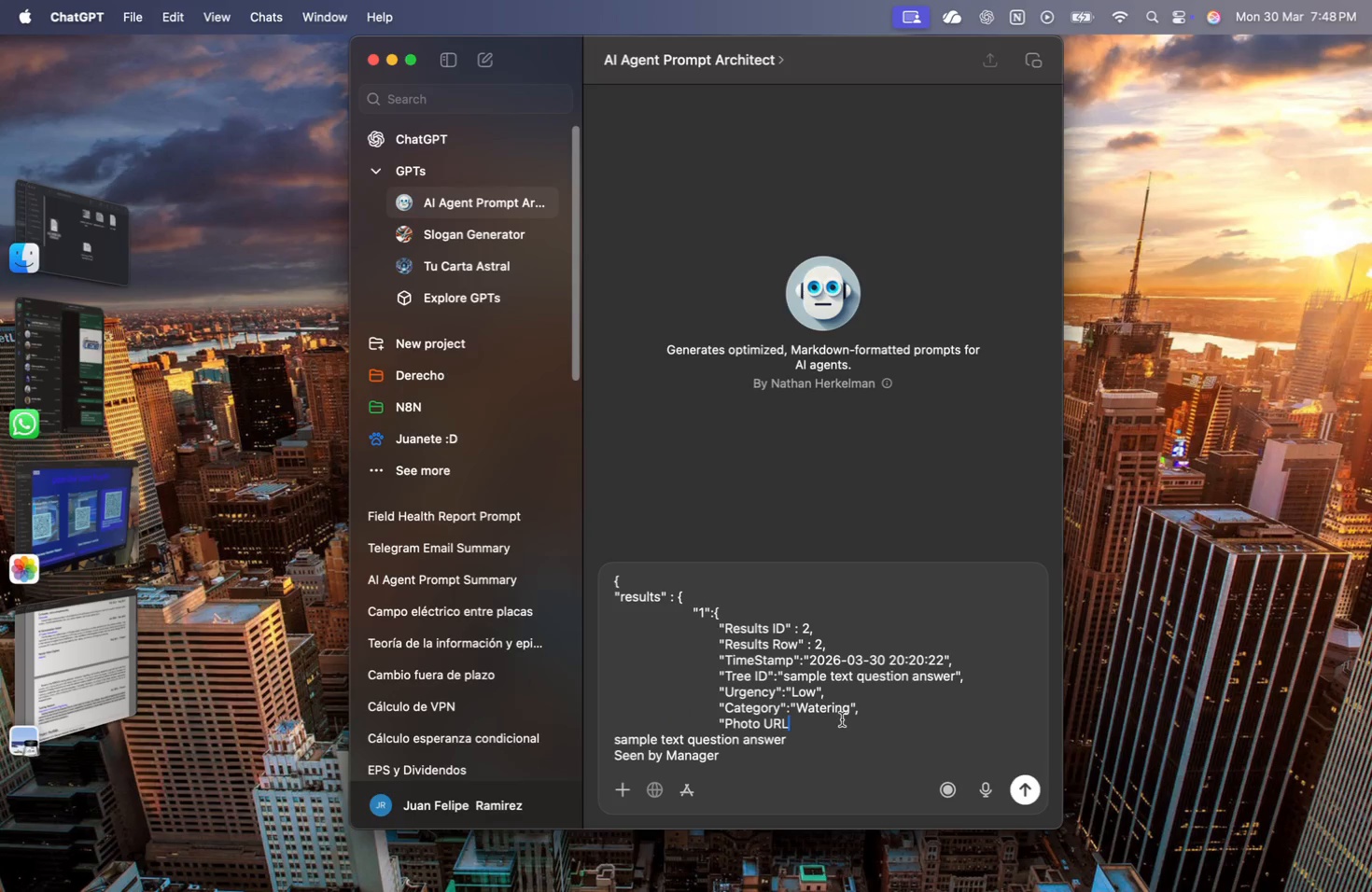 
key(Shift+Quote)
 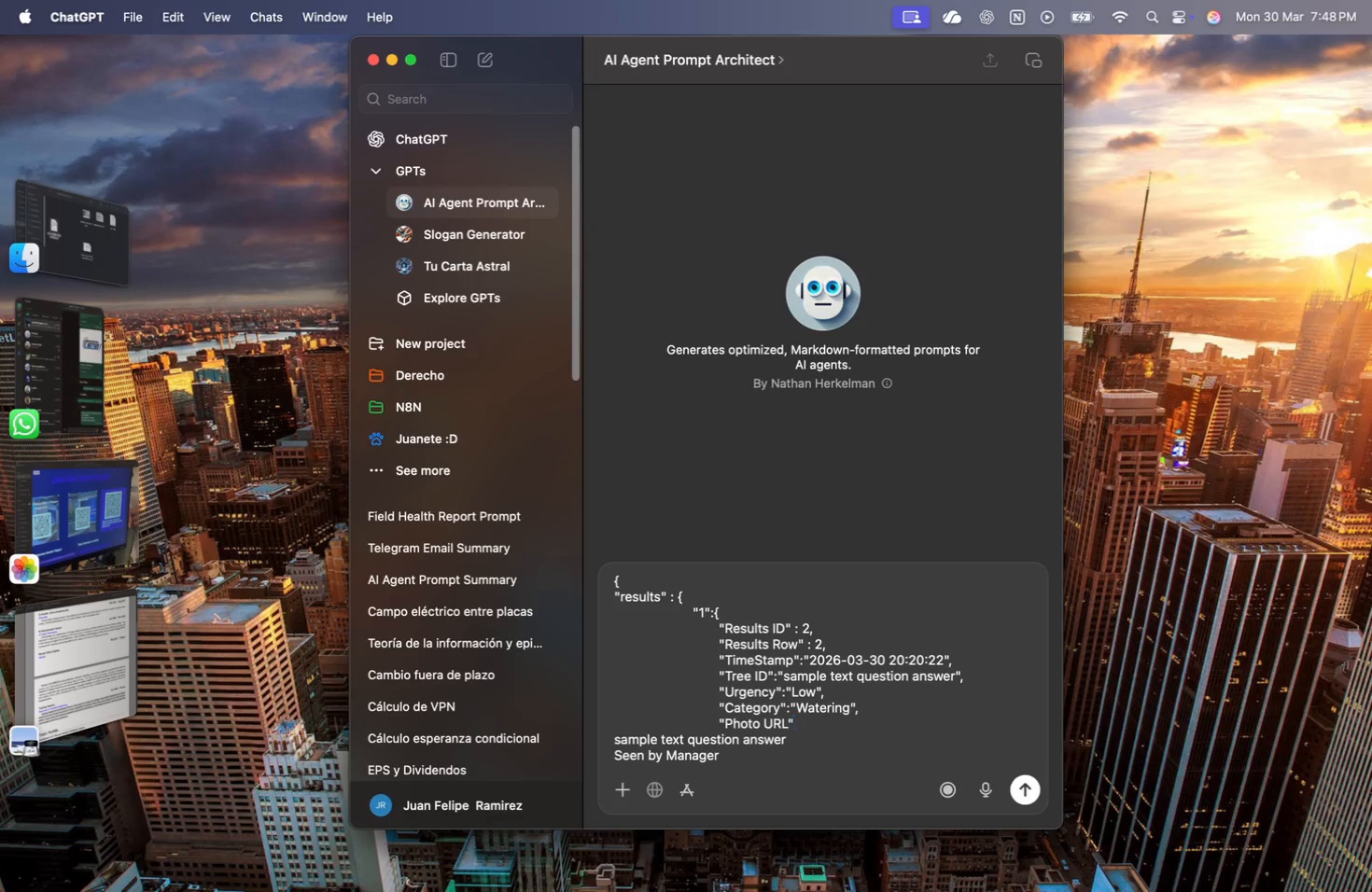 
key(Shift+Semicolon)
 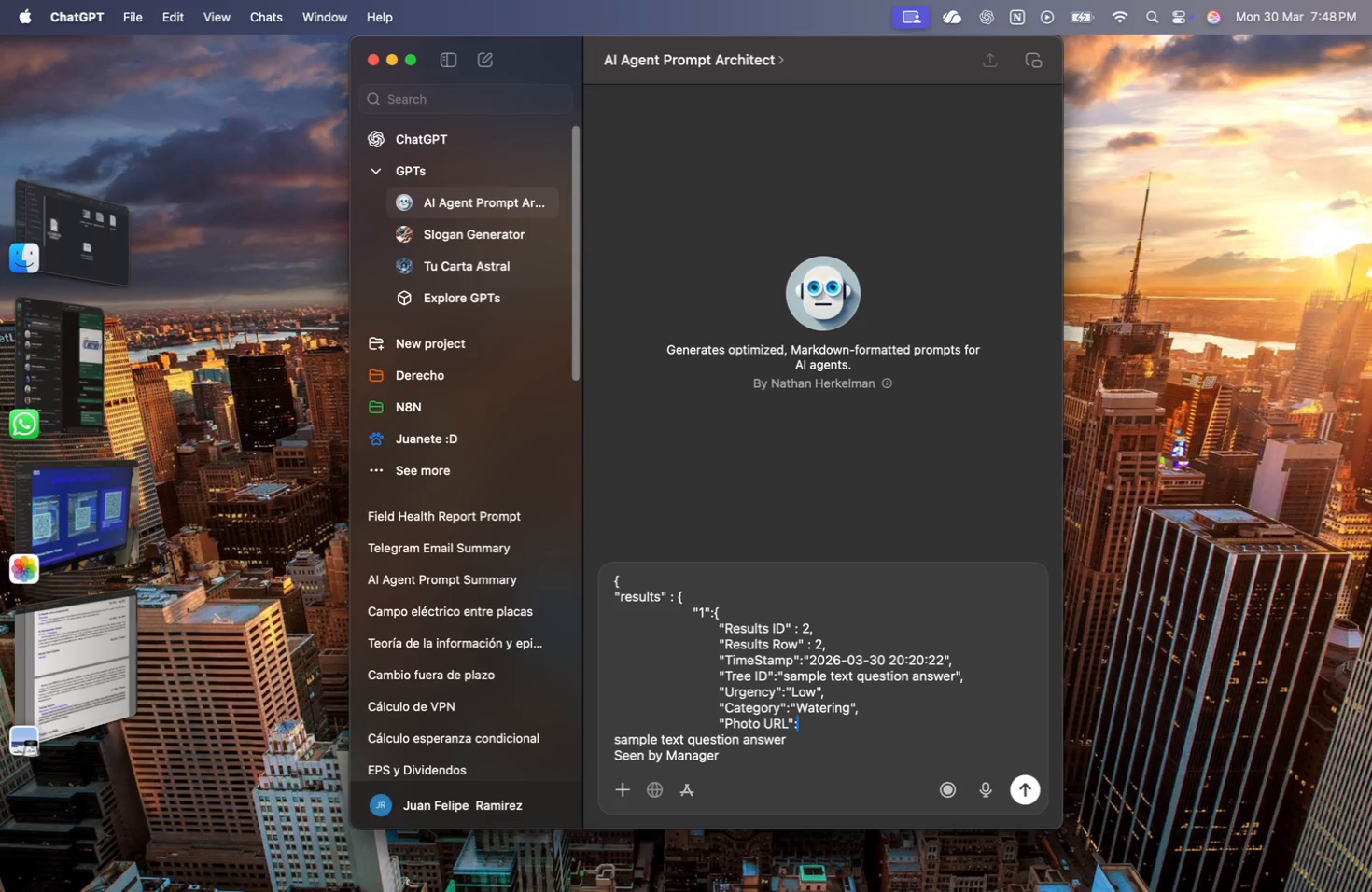 
key(Shift+Quote)
 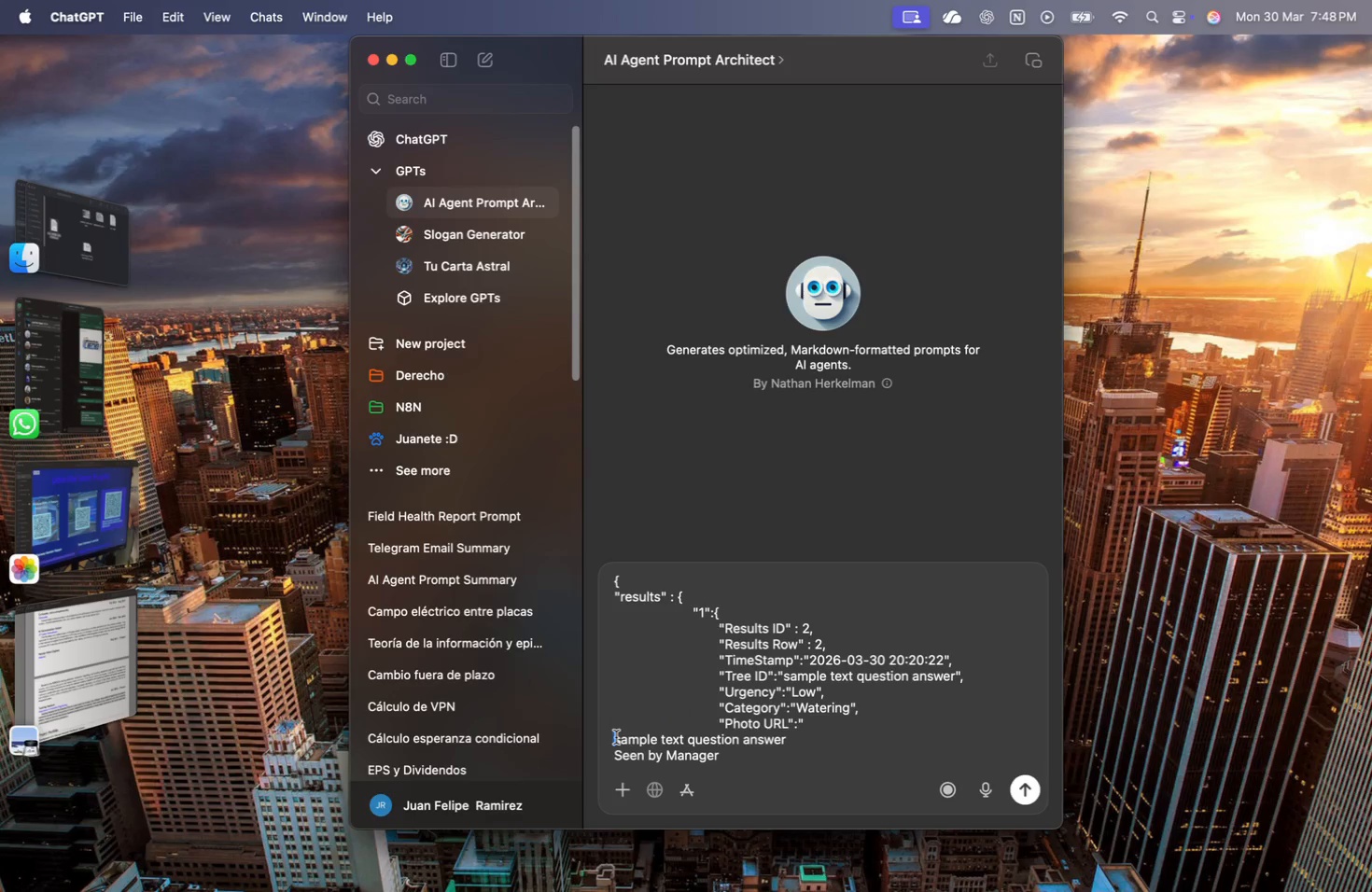 
key(Backspace)
 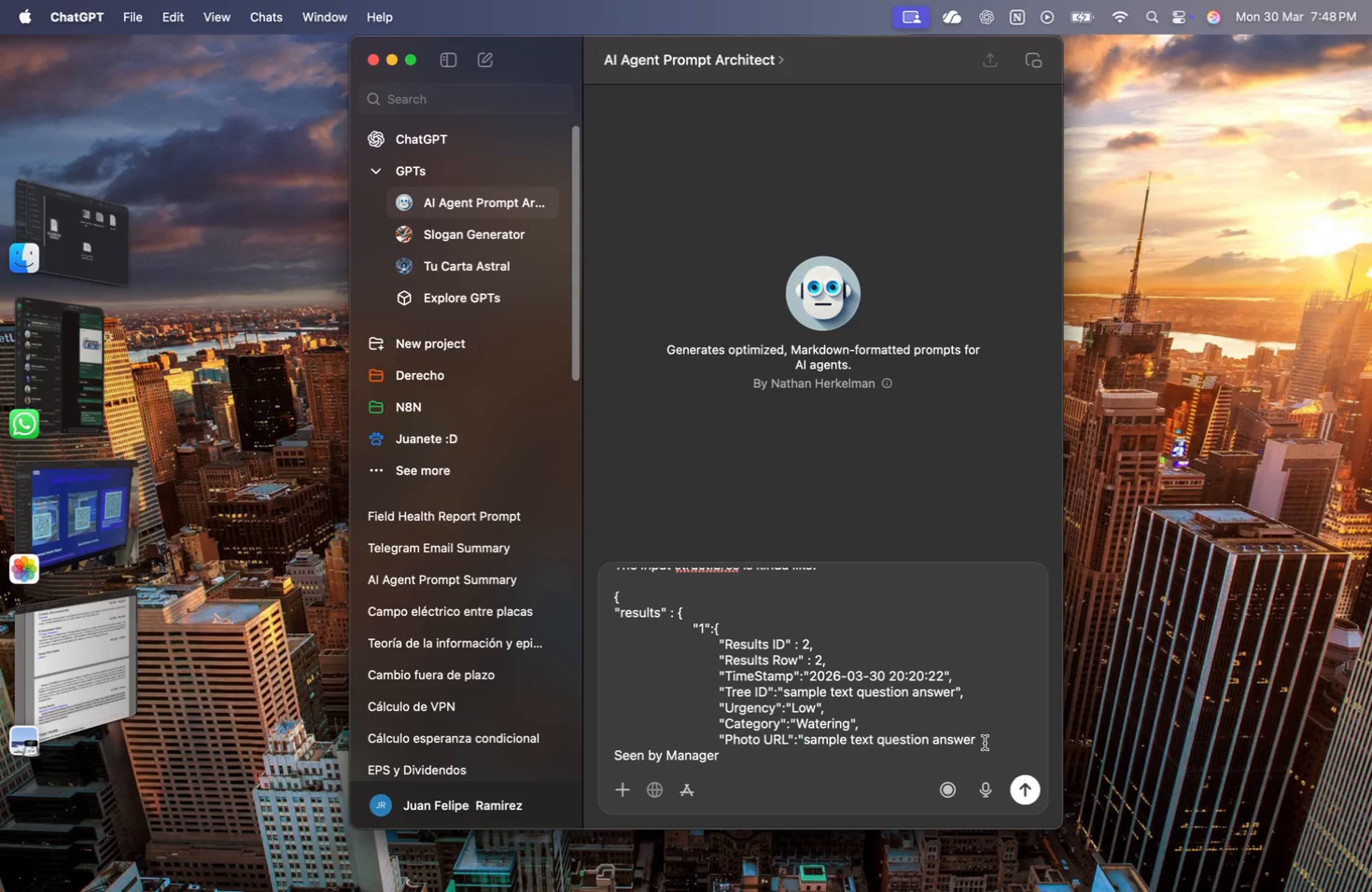 
key(Shift+Quote)
 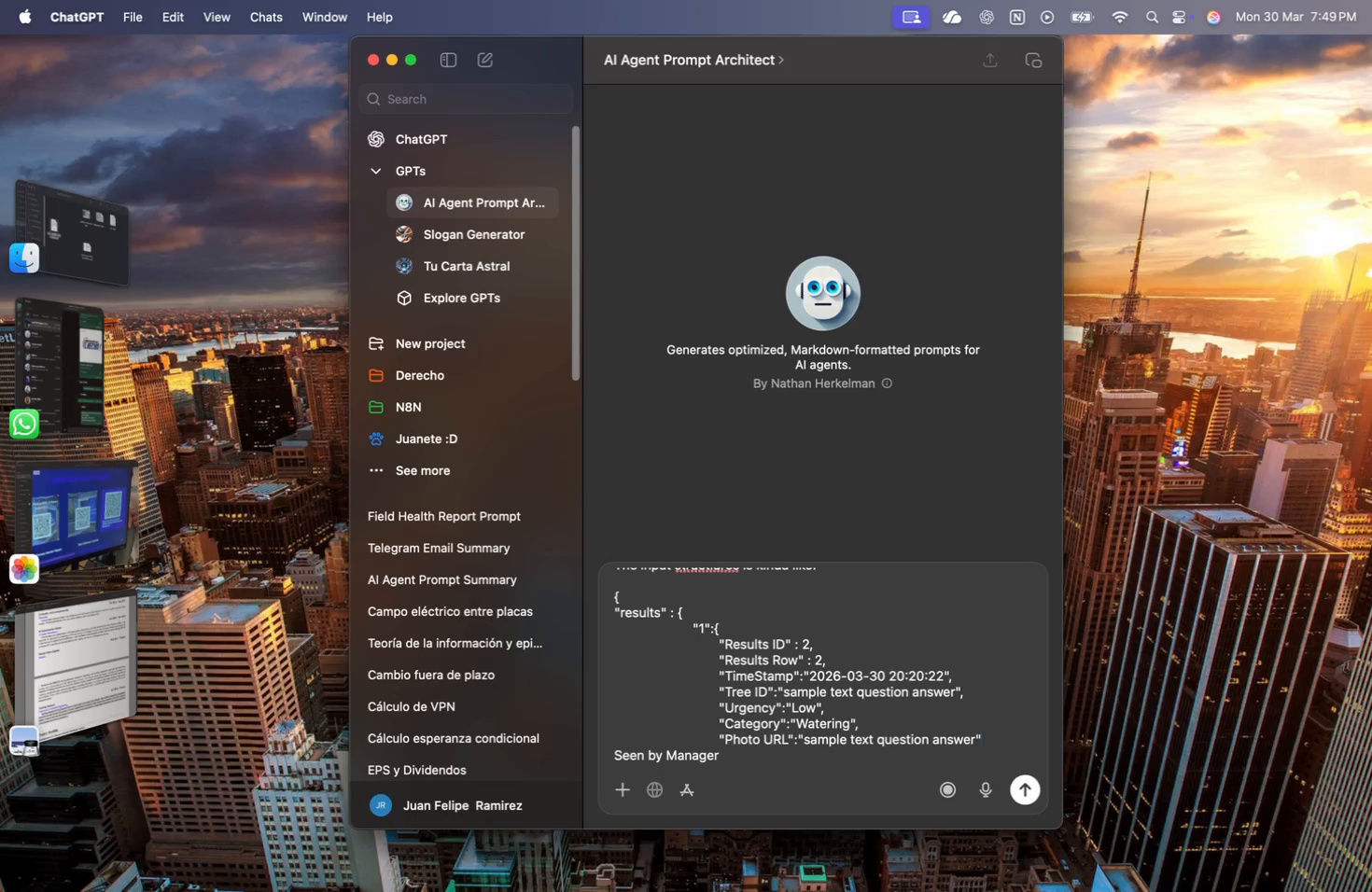 
scroll: coordinate [889, 760], scroll_direction: down, amount: 23.0
 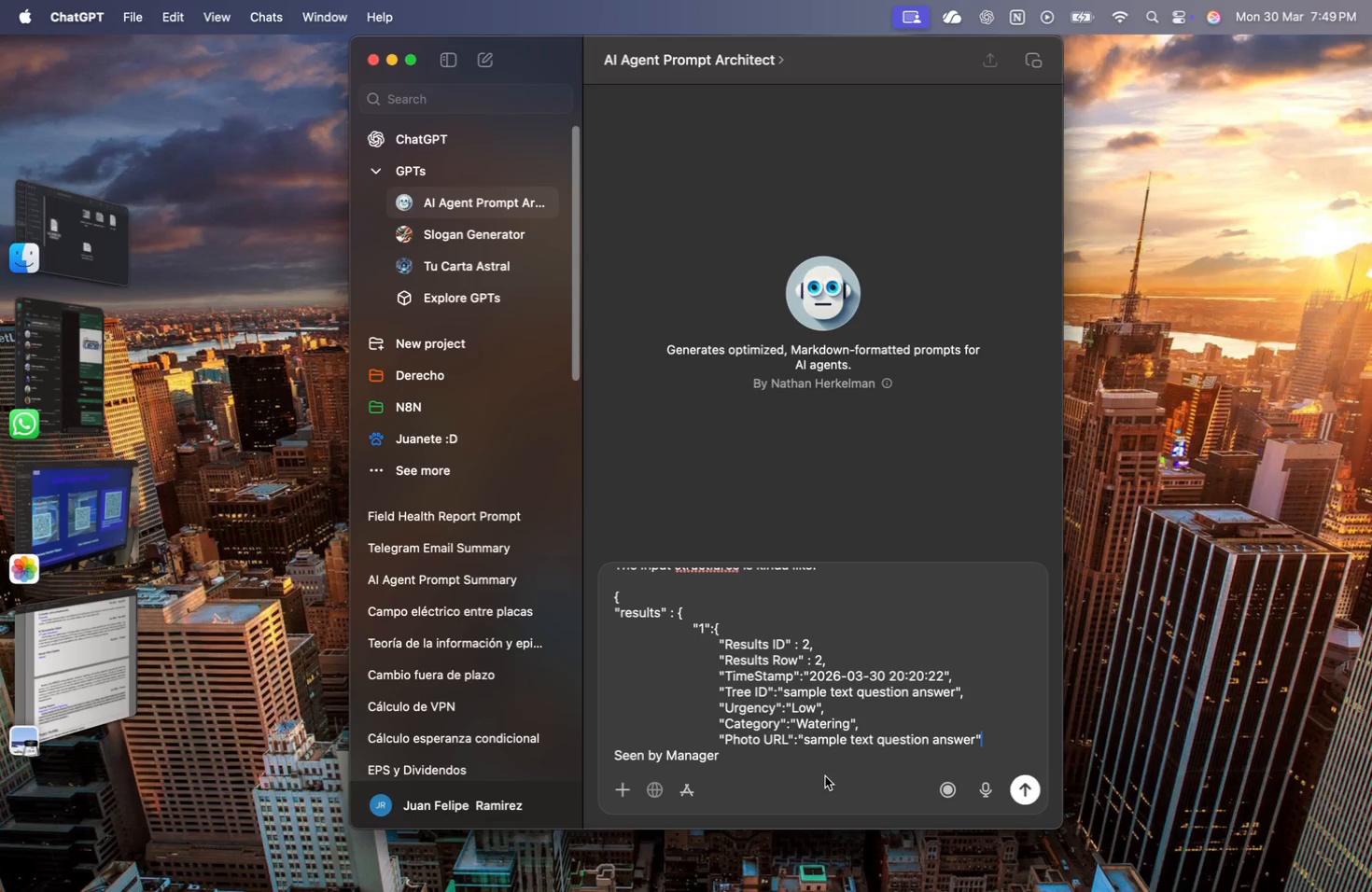 
key(Comma)
 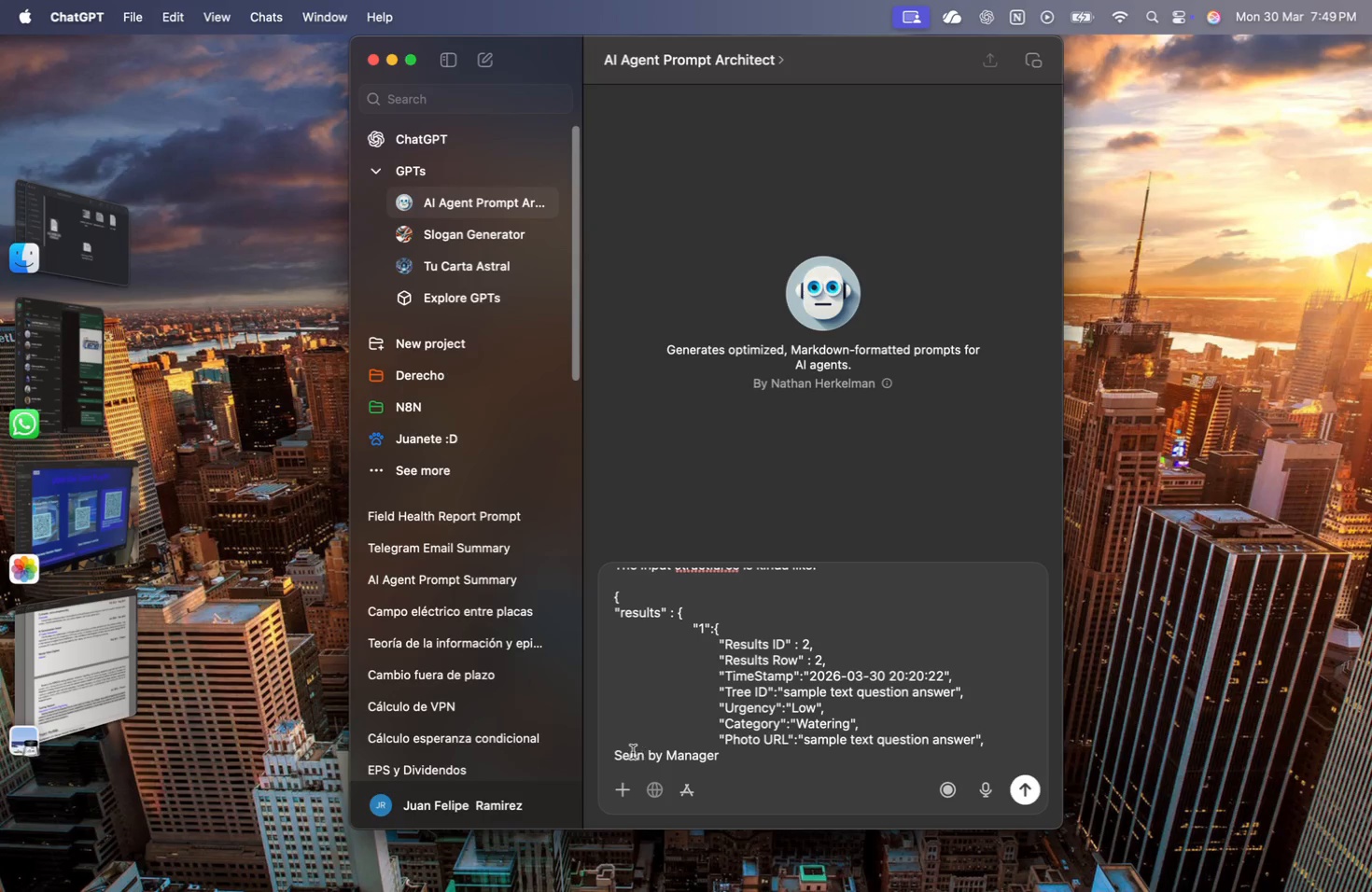 
left_click([616, 752])
 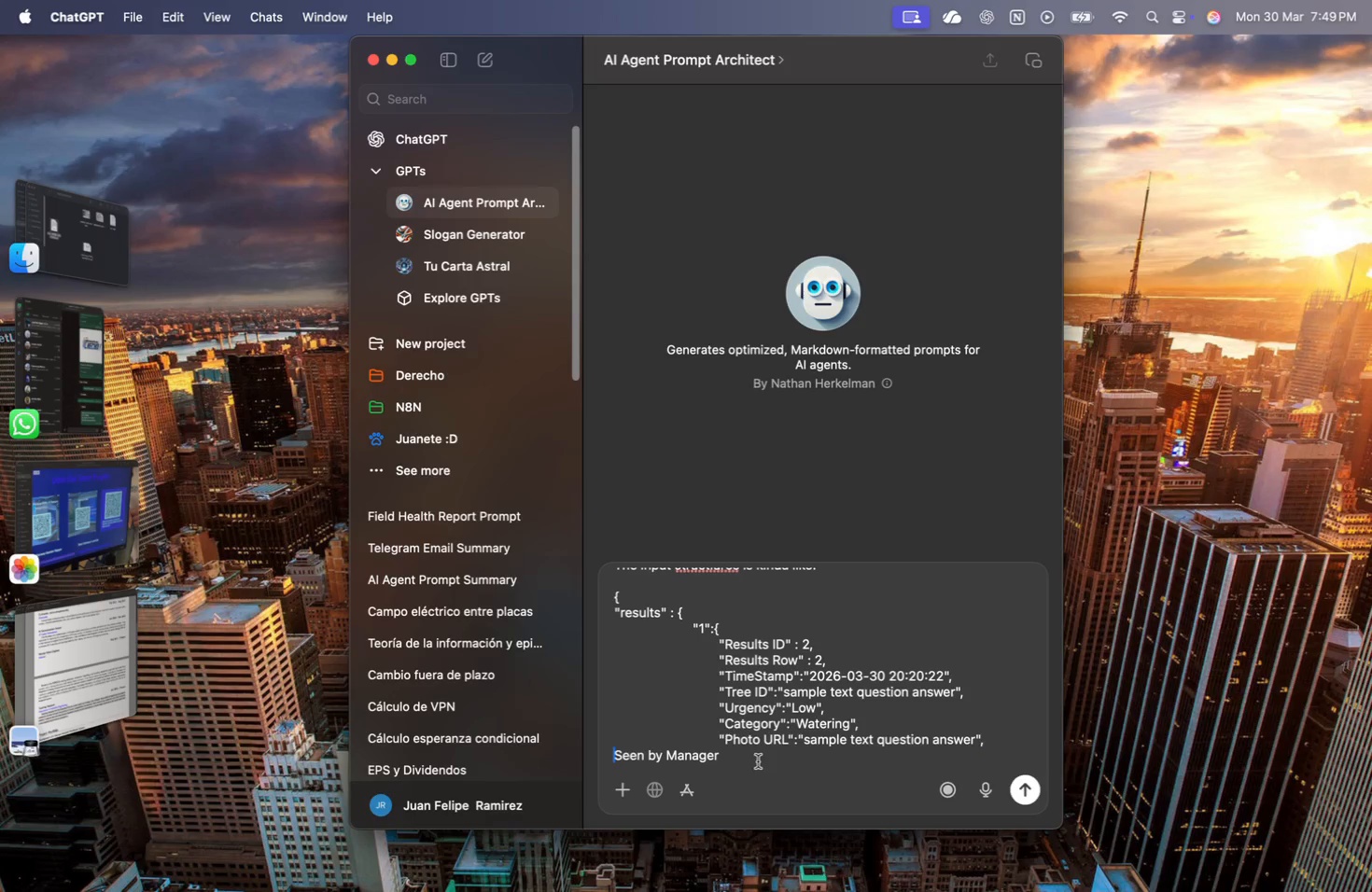 
key(Shift+Quote)
 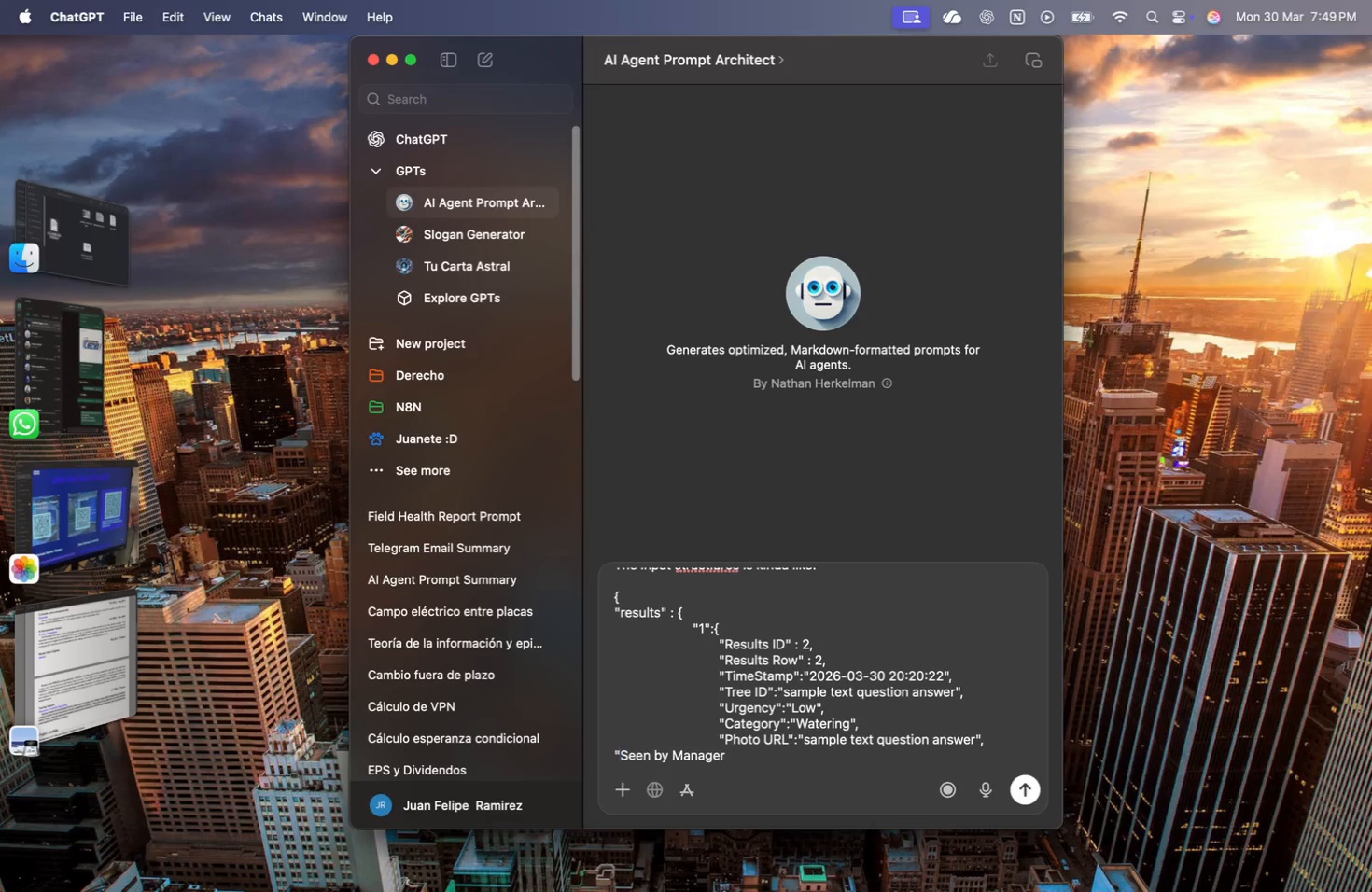 
key(ArrowLeft)
 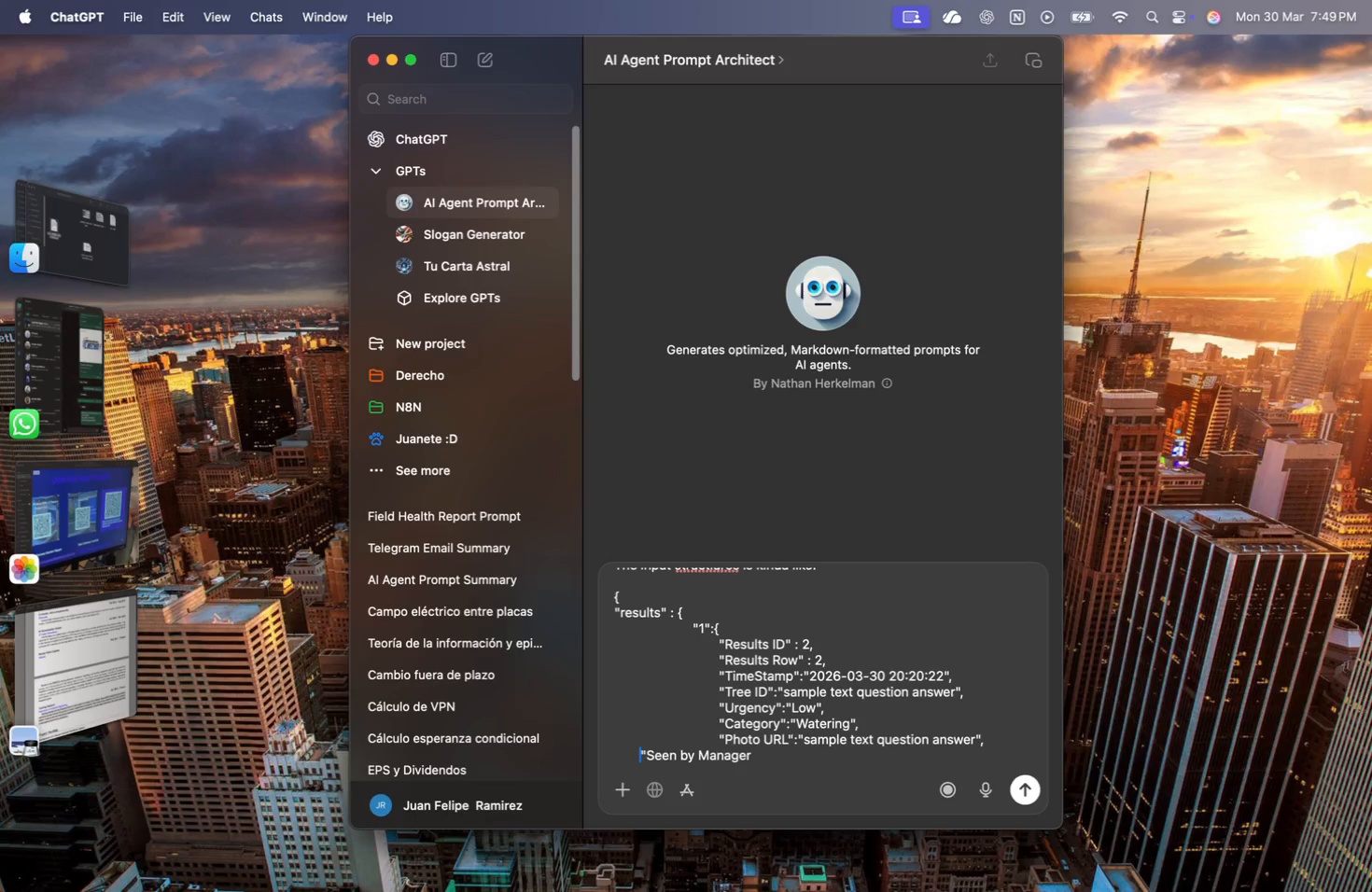 
key(Tab)
 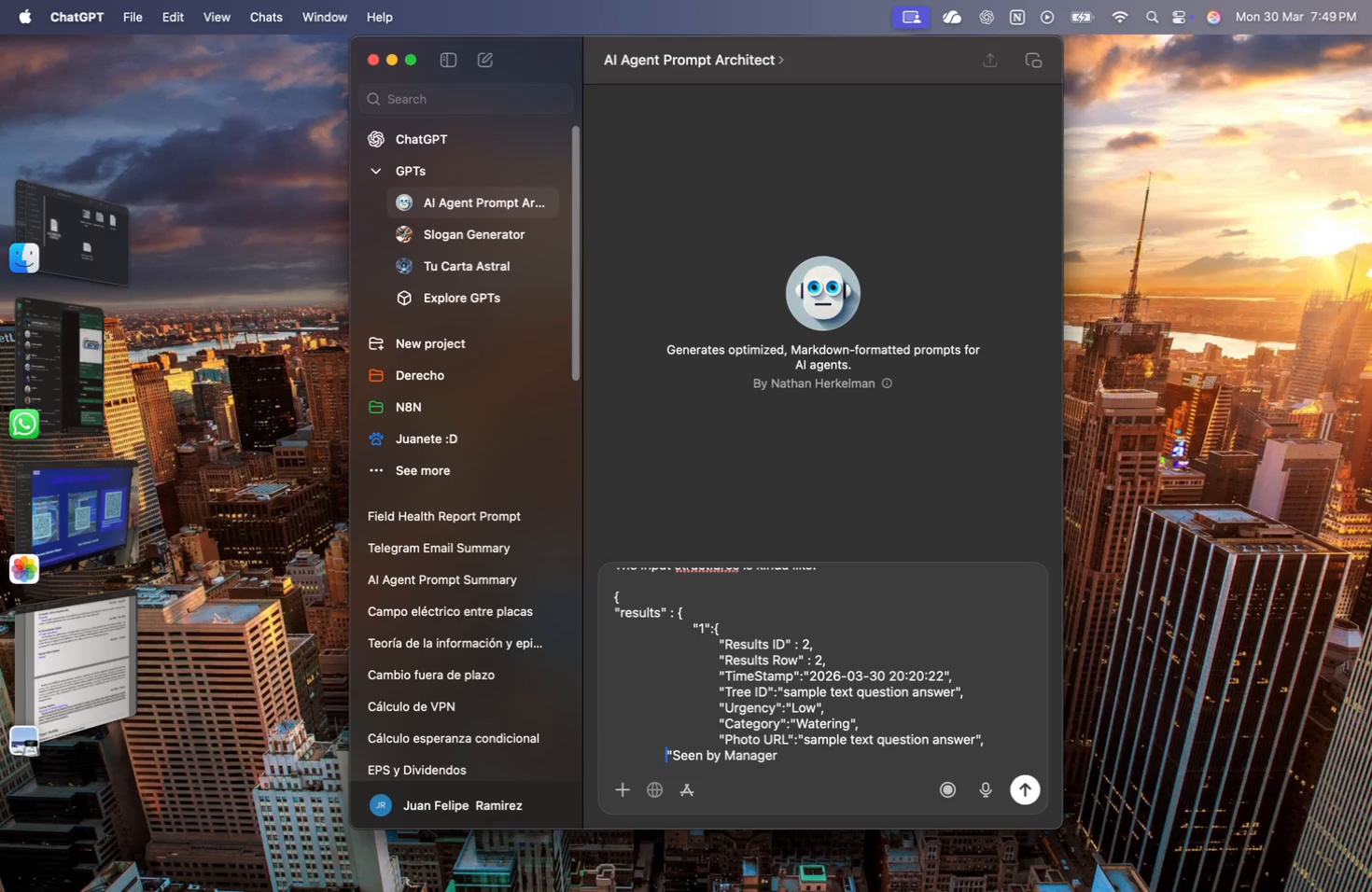 
key(Tab)
 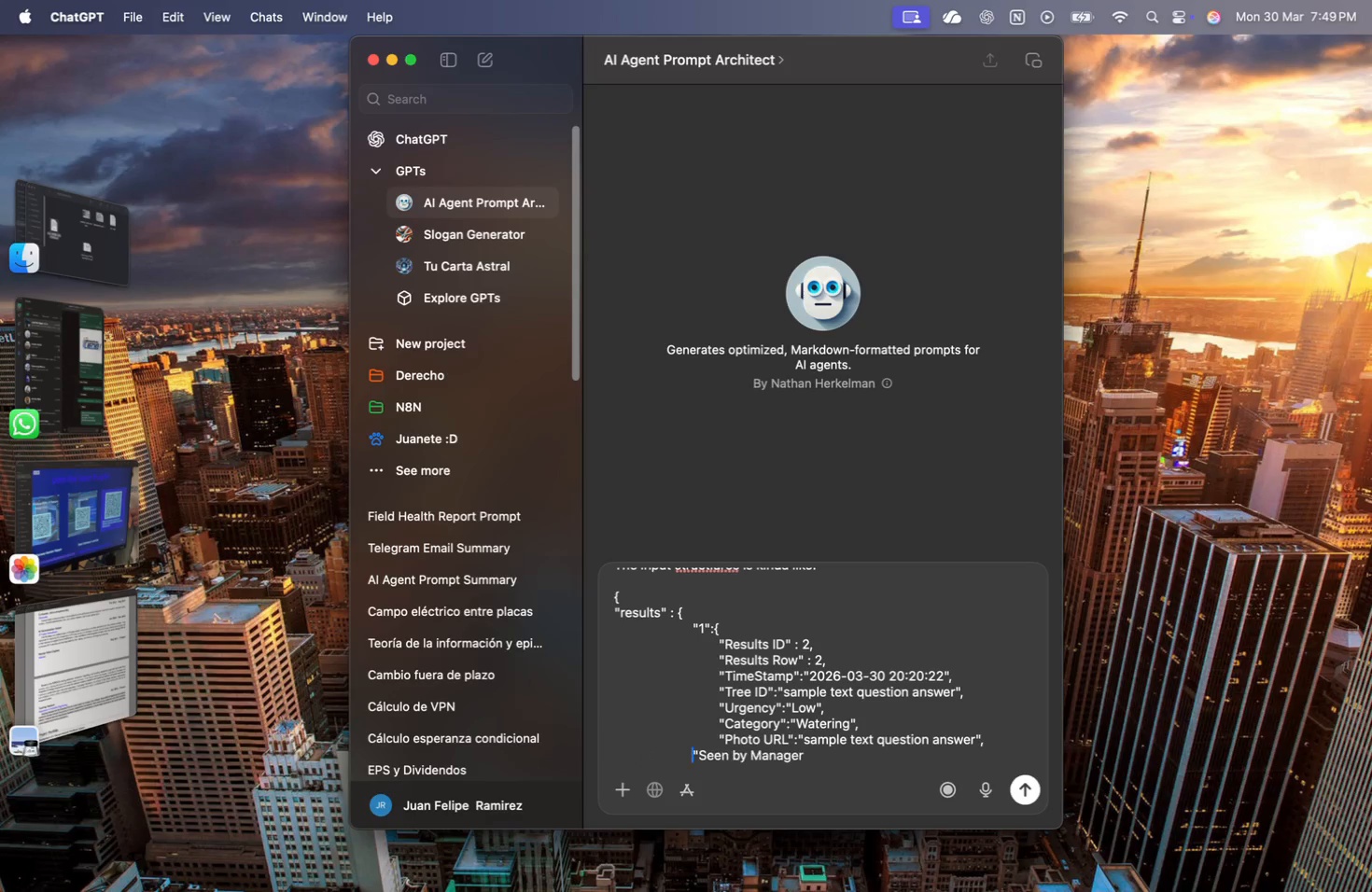 
key(Tab)
 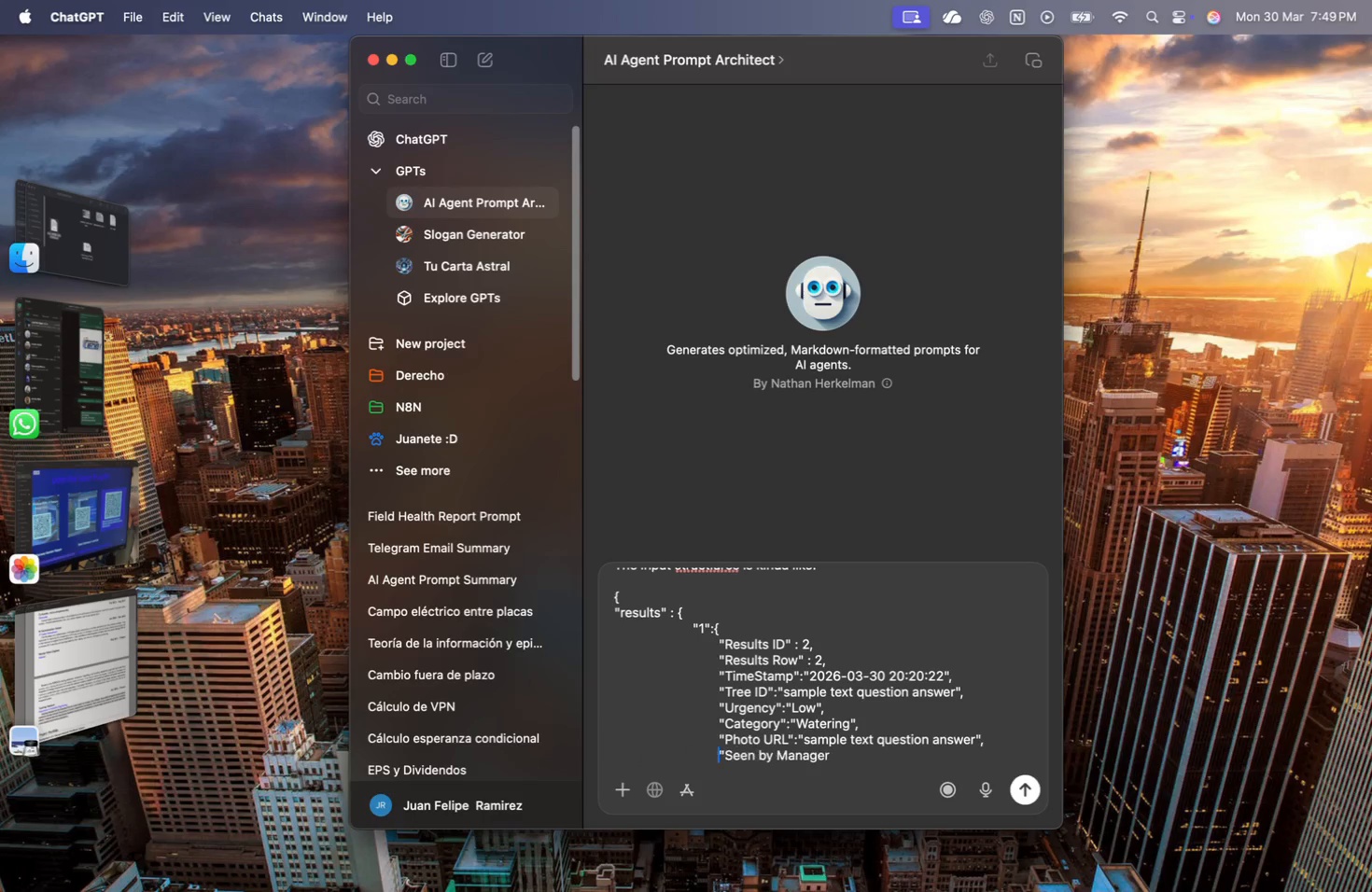 
key(Tab)
 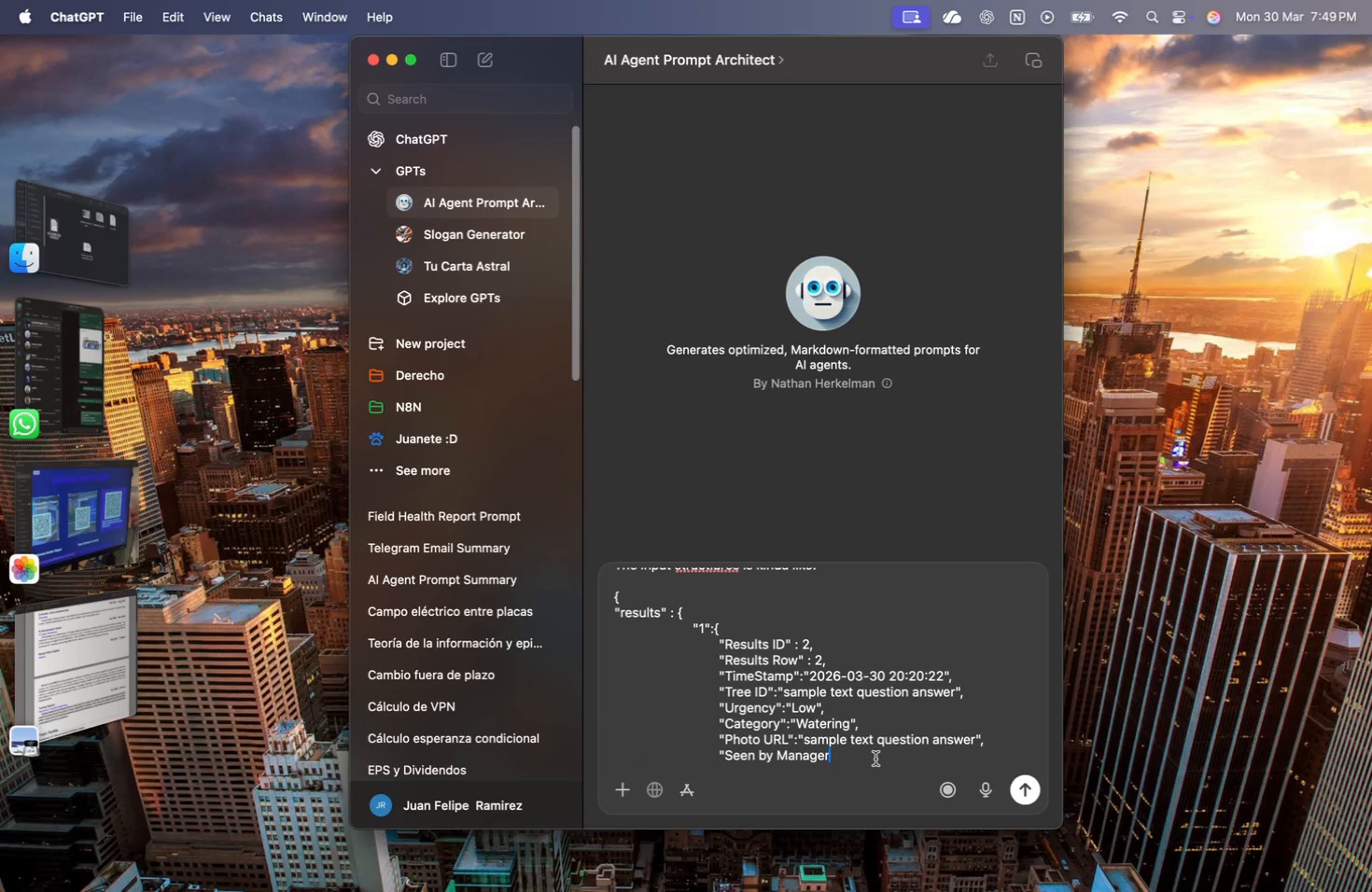 
type(";"NO")
 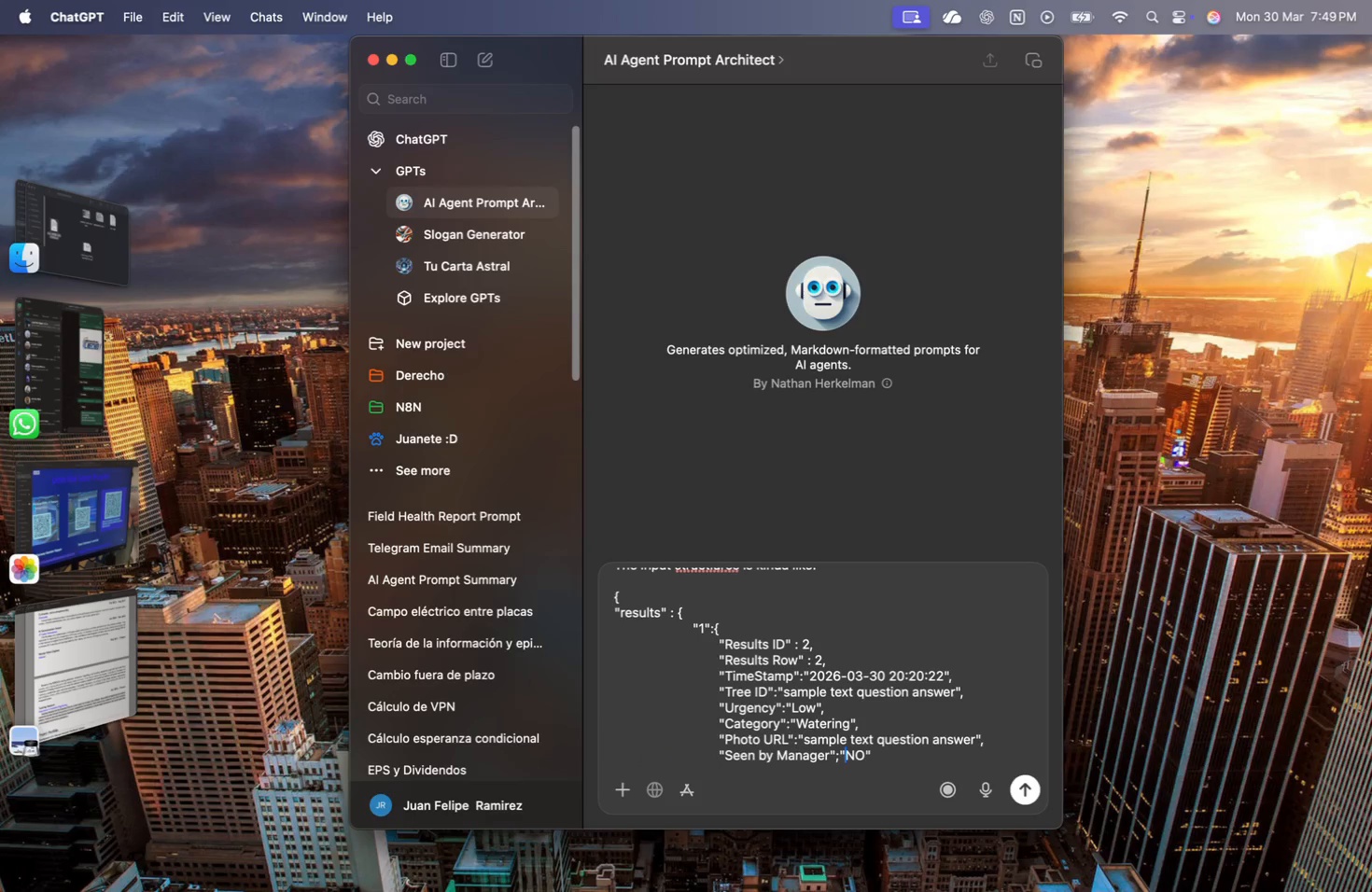 
 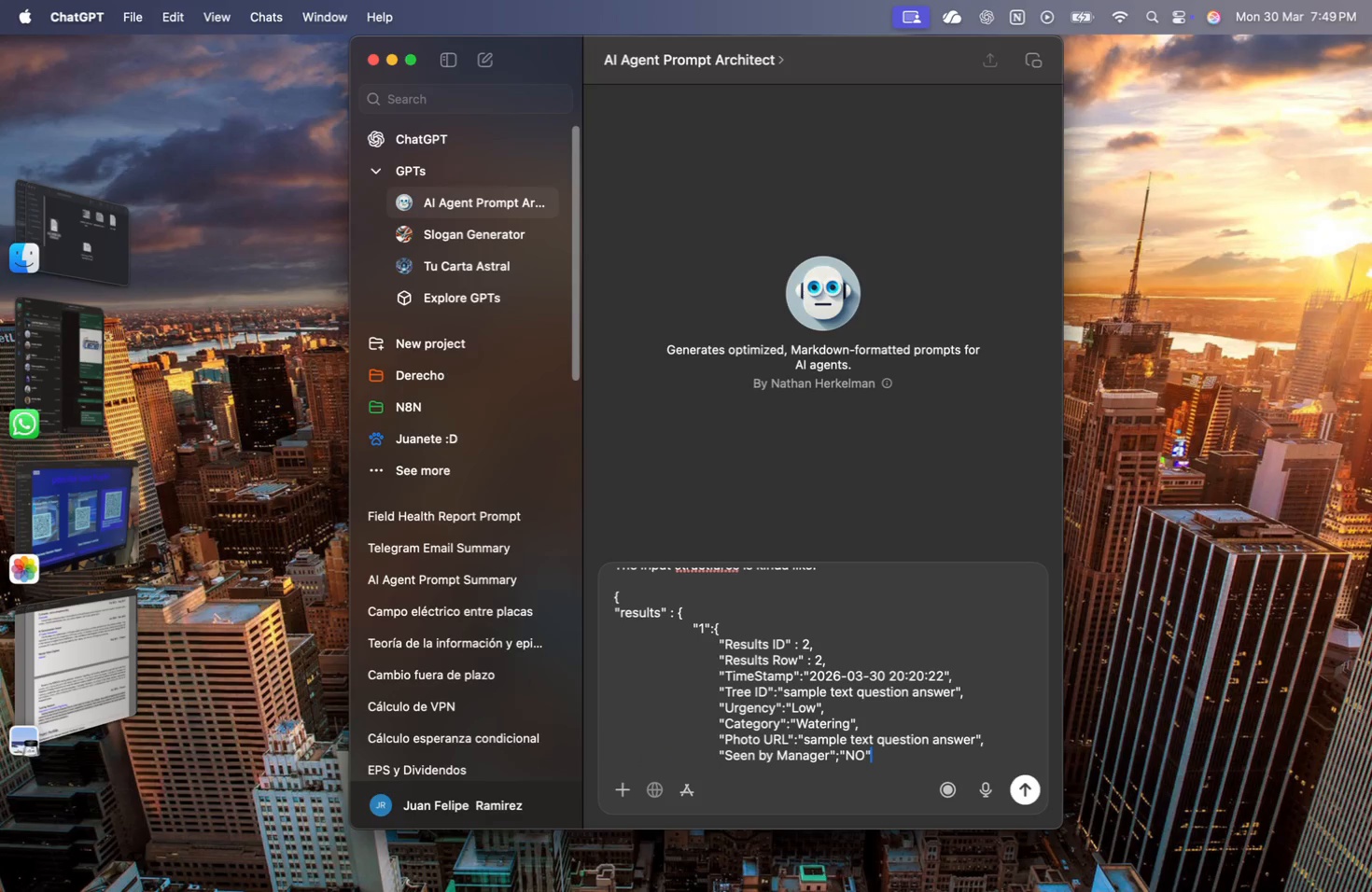 
key(ArrowLeft)
 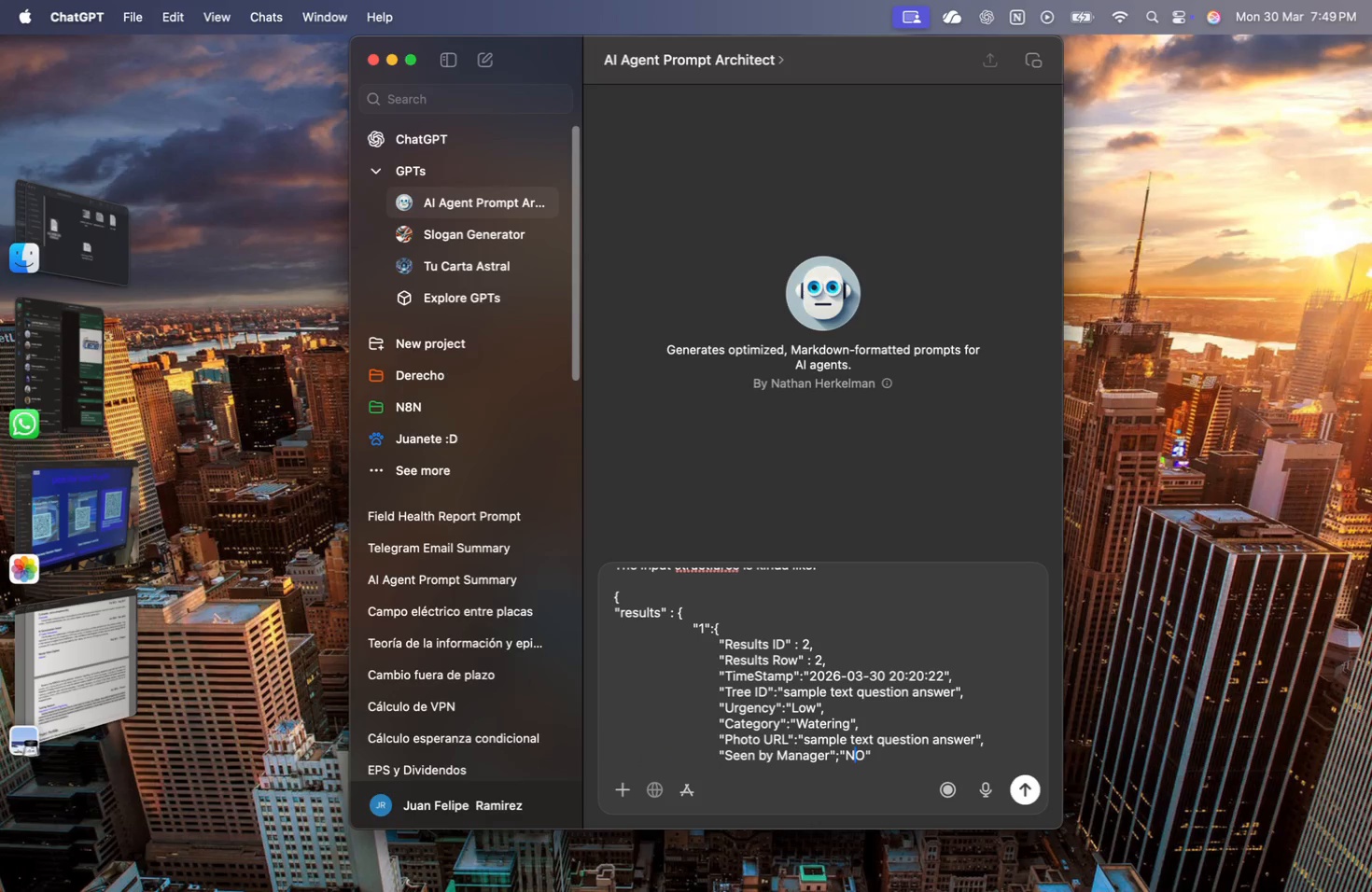 
key(ArrowLeft)
 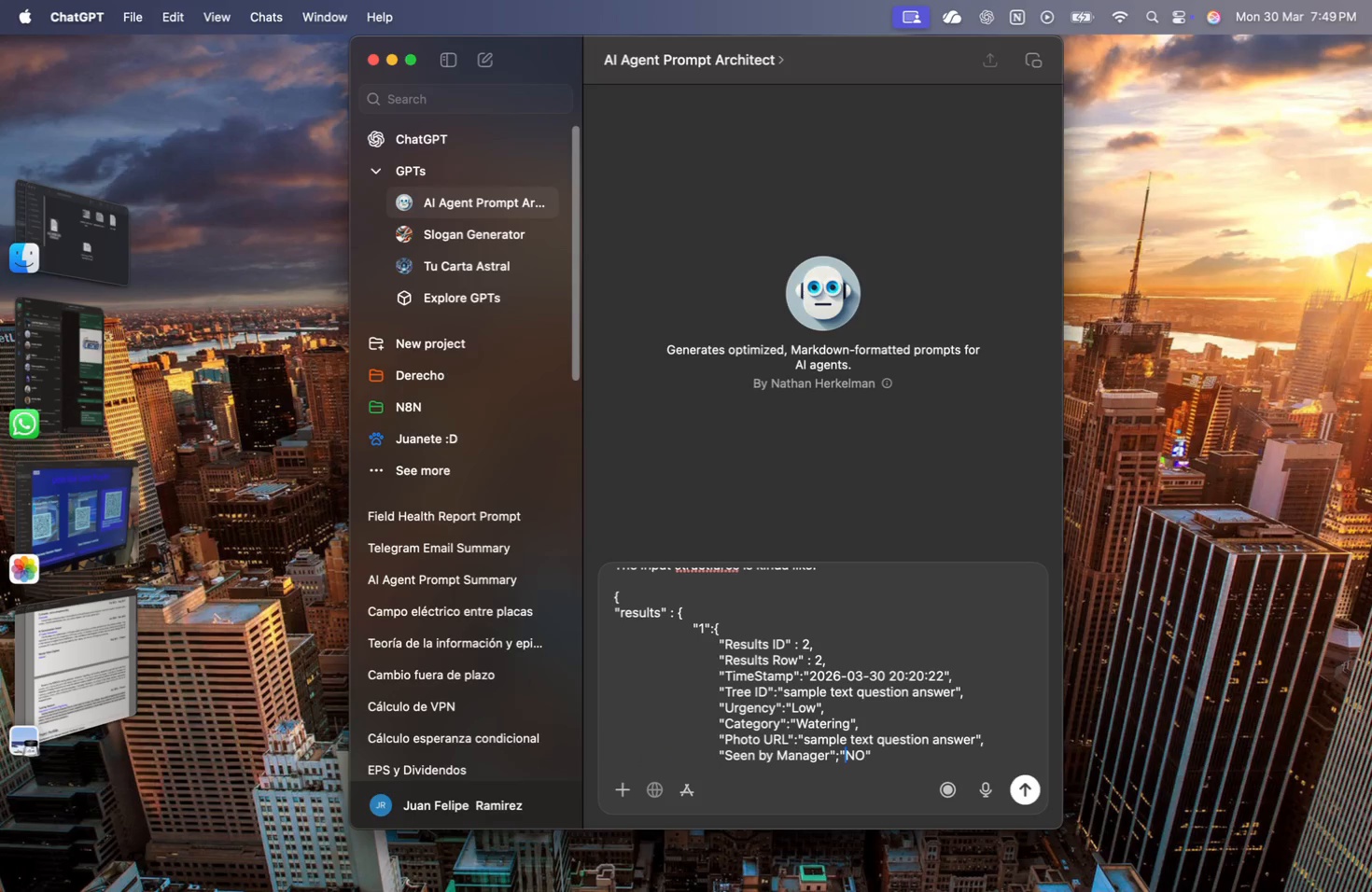 
key(ArrowLeft)
 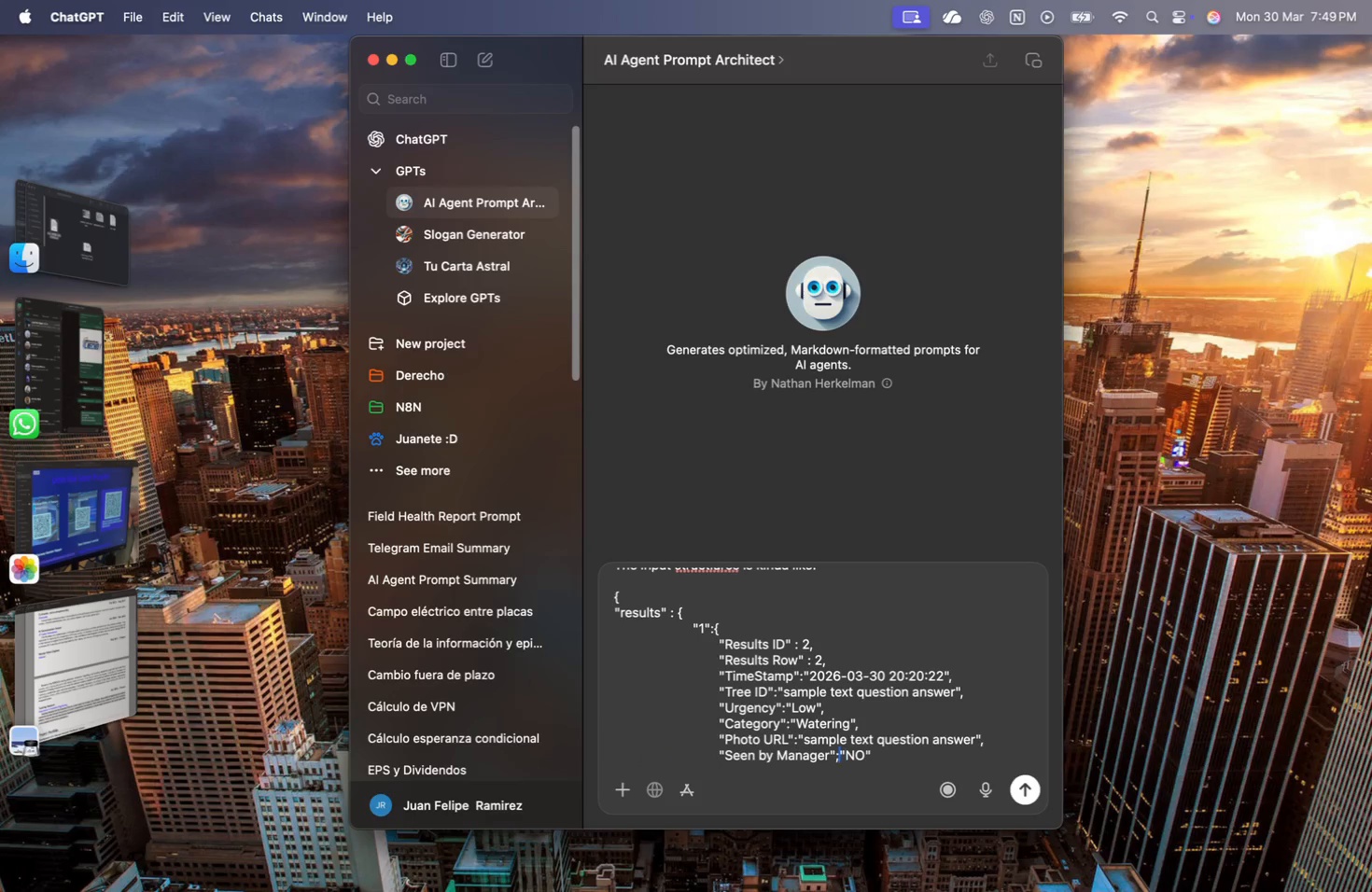 
key(ArrowLeft)
 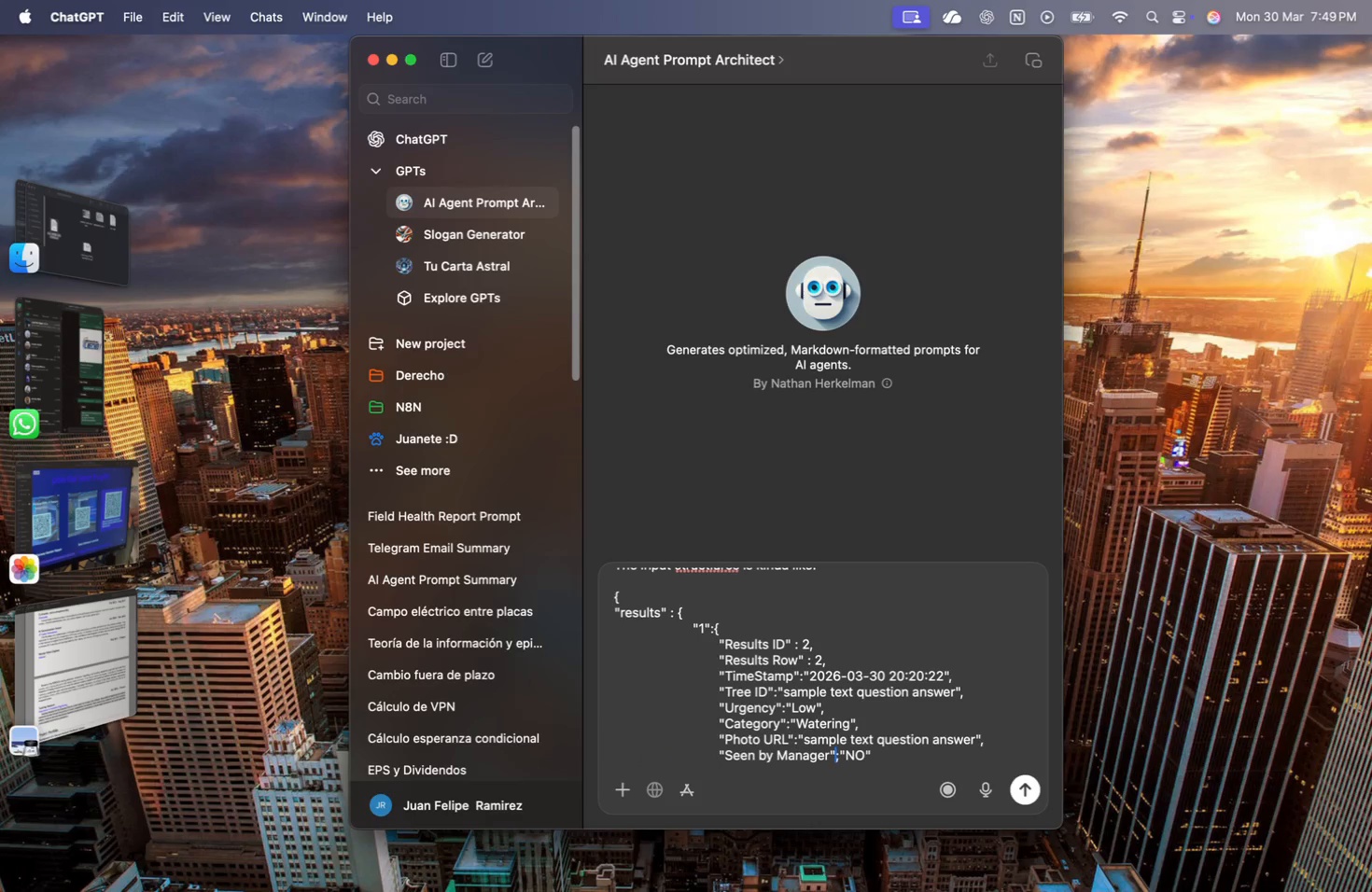 
key(ArrowLeft)
 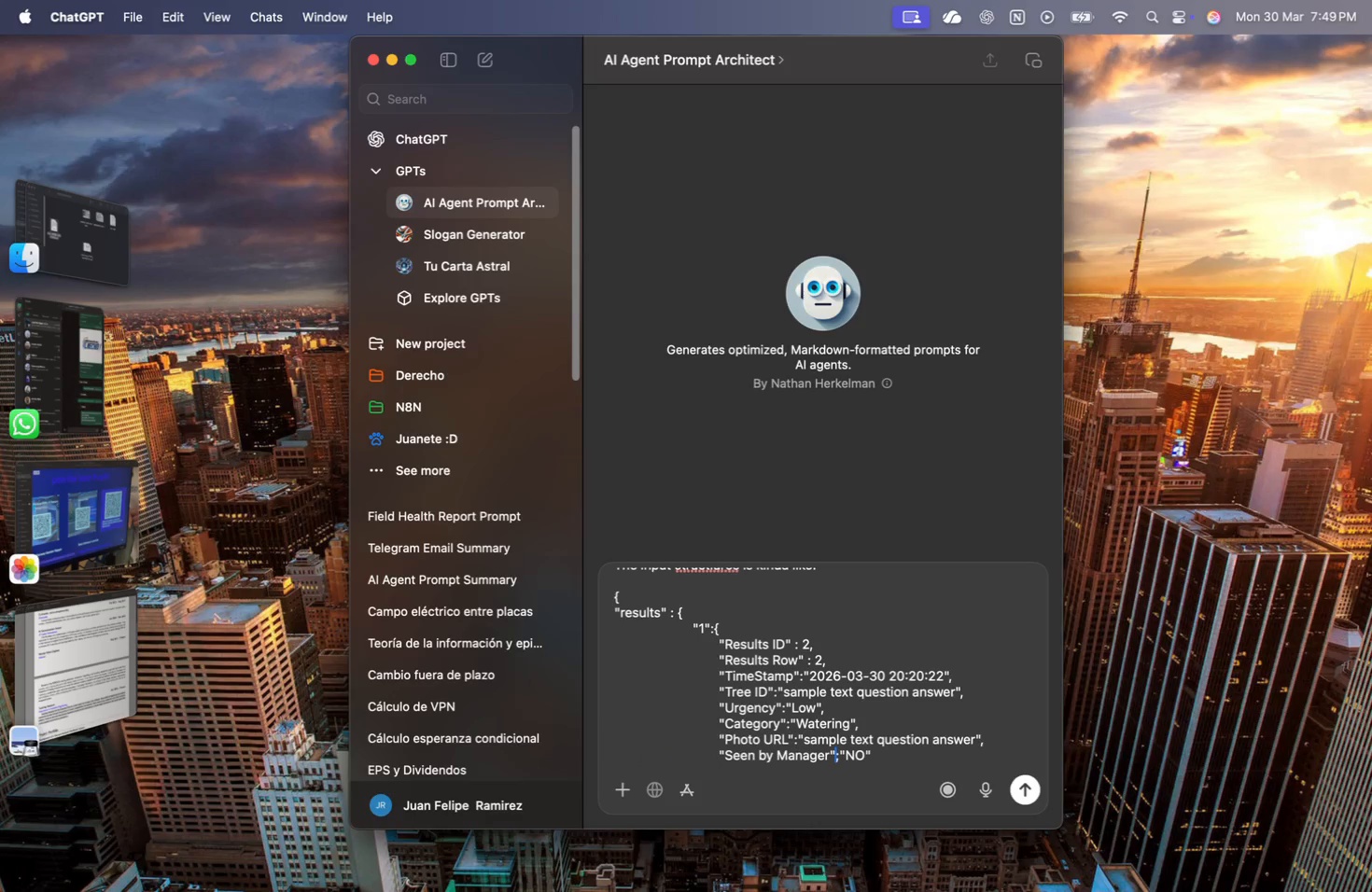 
key(ArrowRight)
 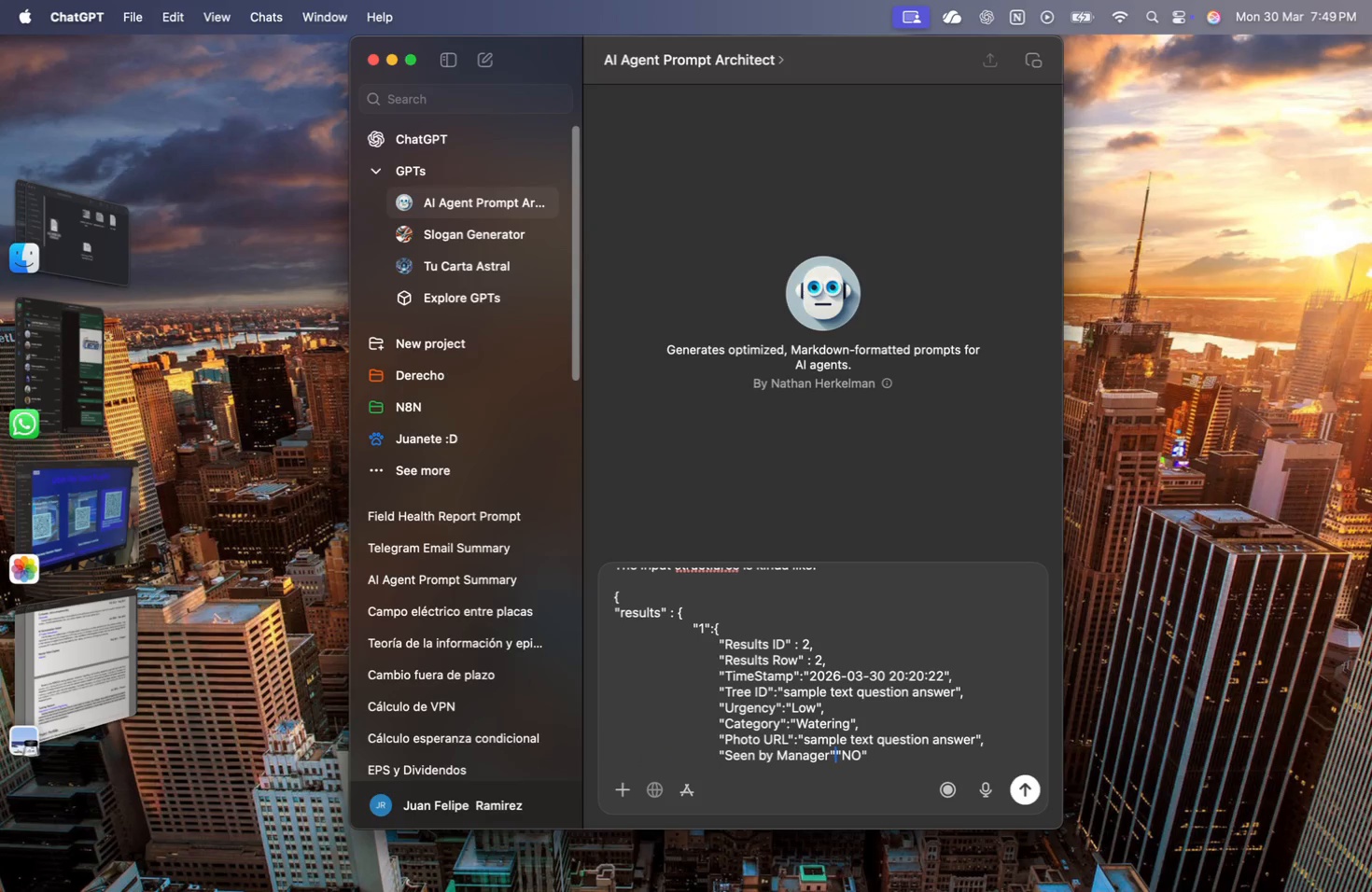 
key(Backspace)
 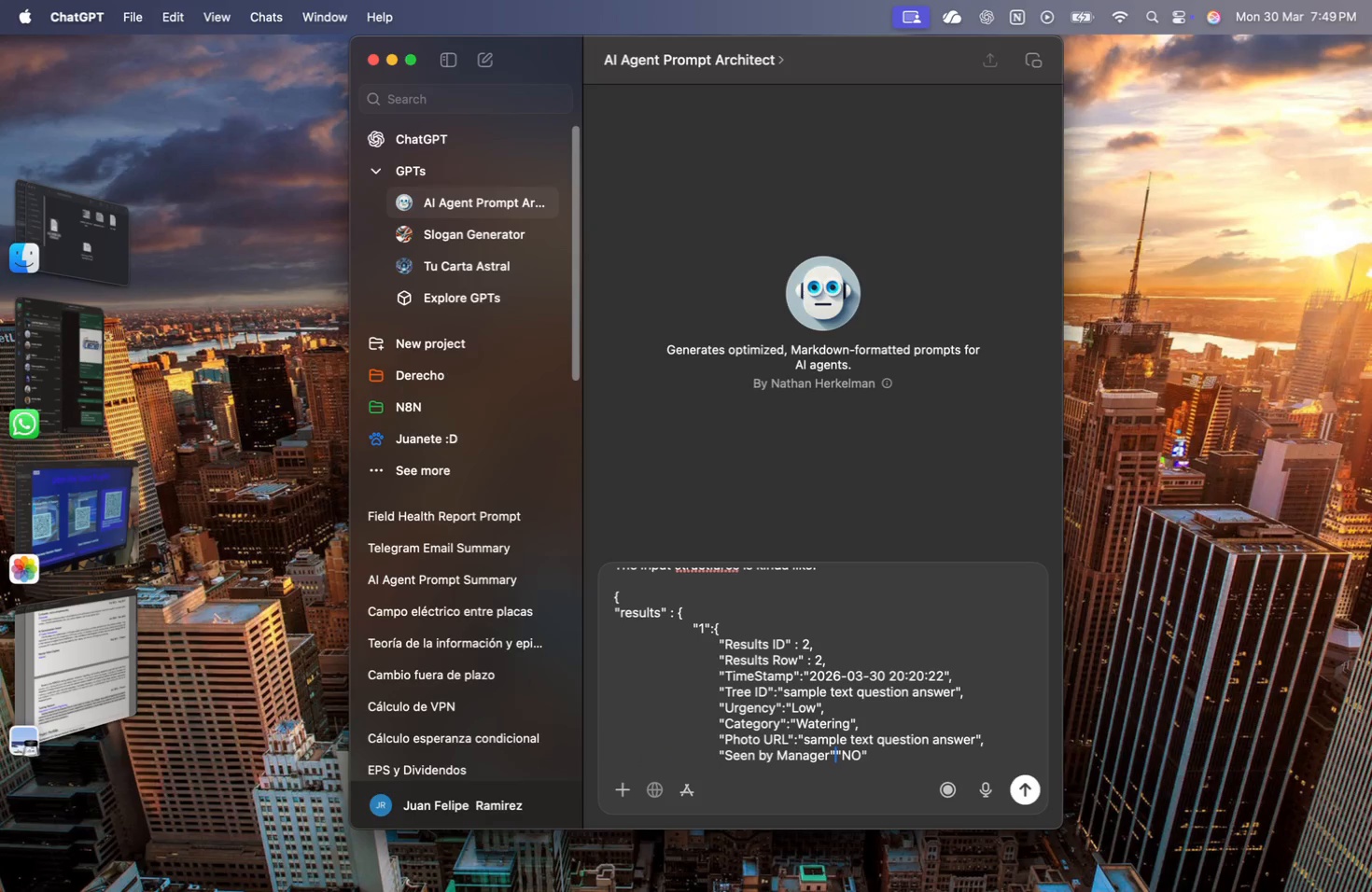 
key(Shift+ShiftRight)
 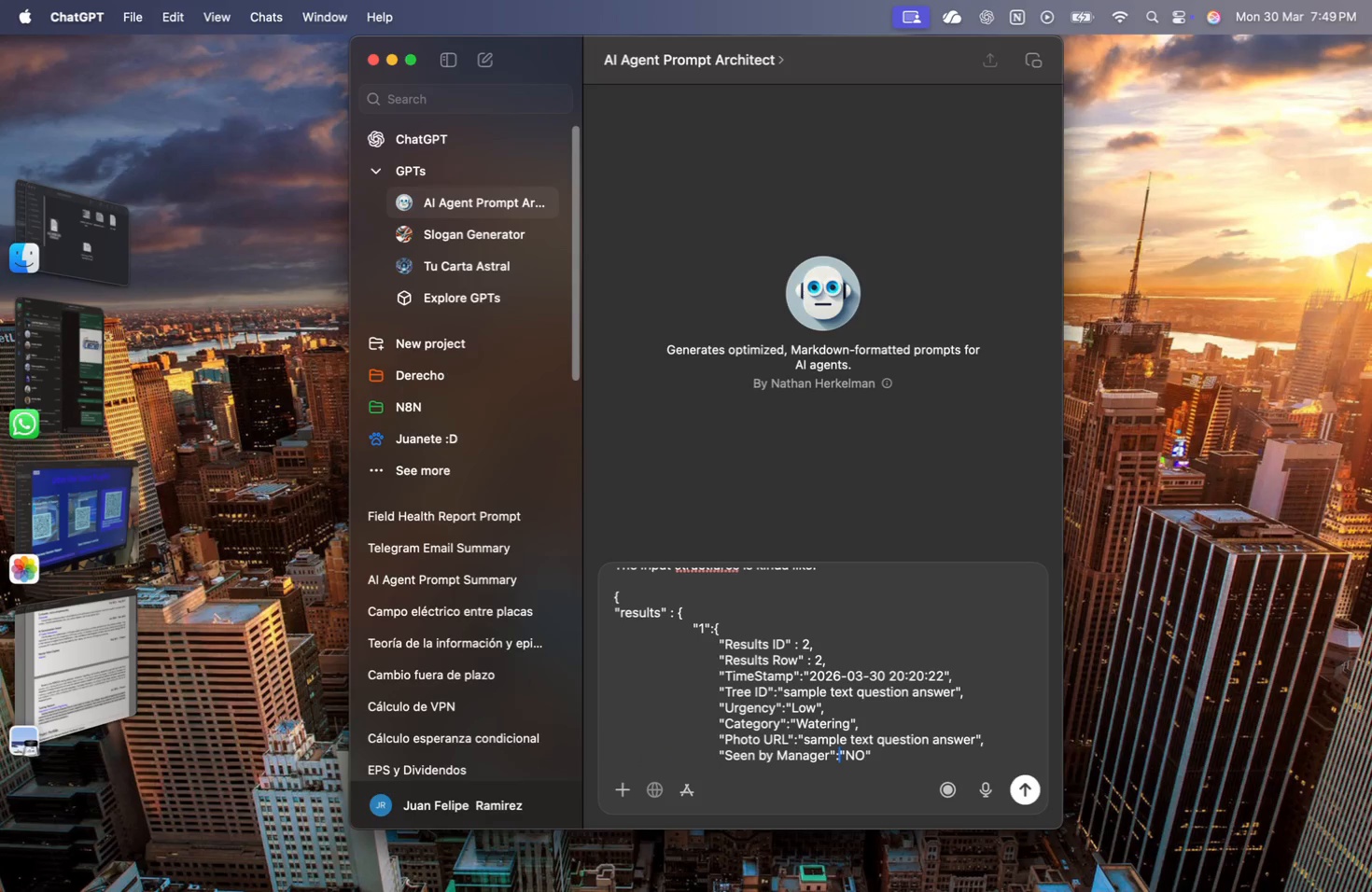 
key(Shift+Semicolon)
 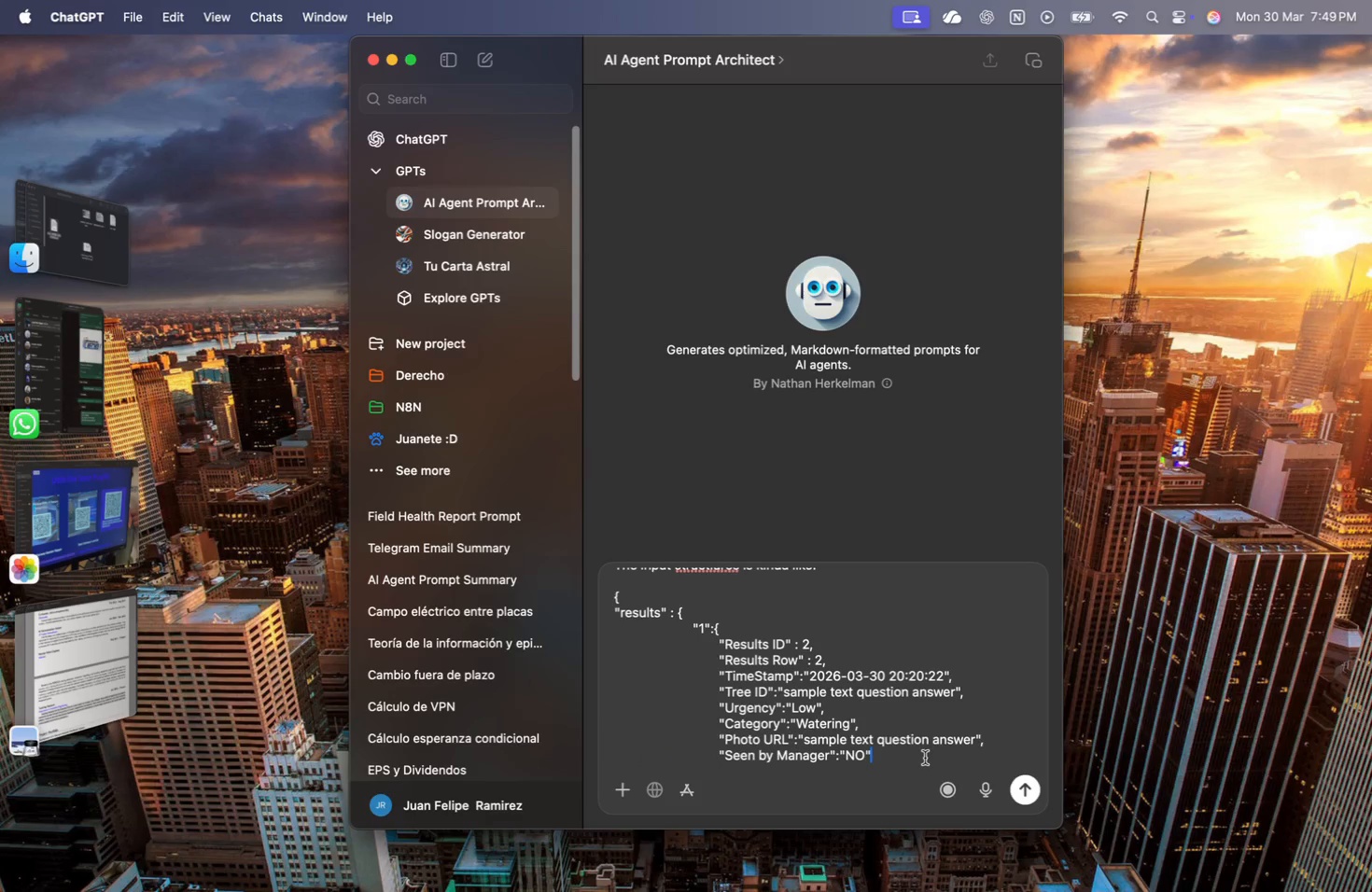 
key(Shift+Enter)
 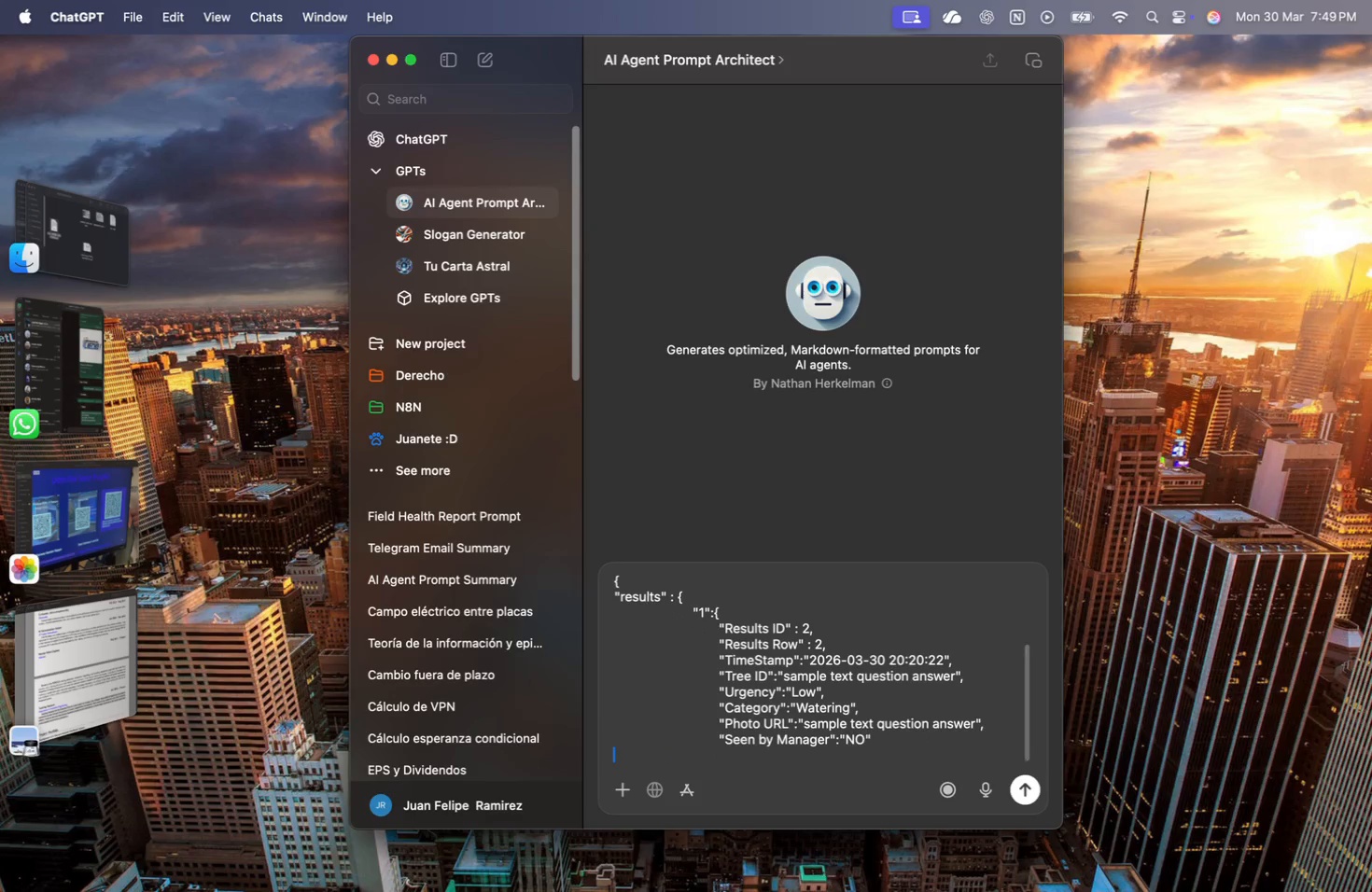 
key(Tab)
 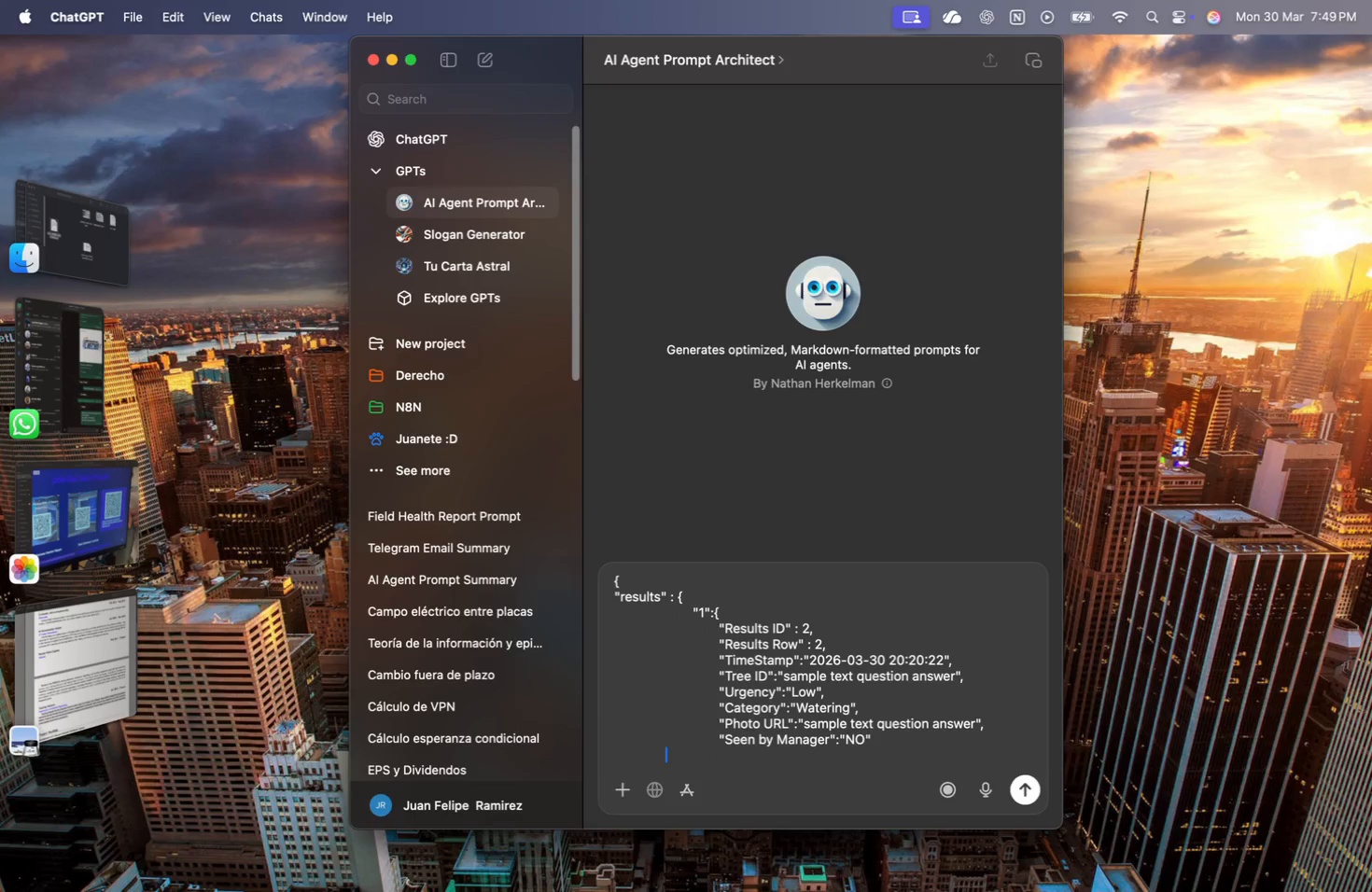 
key(Tab)
 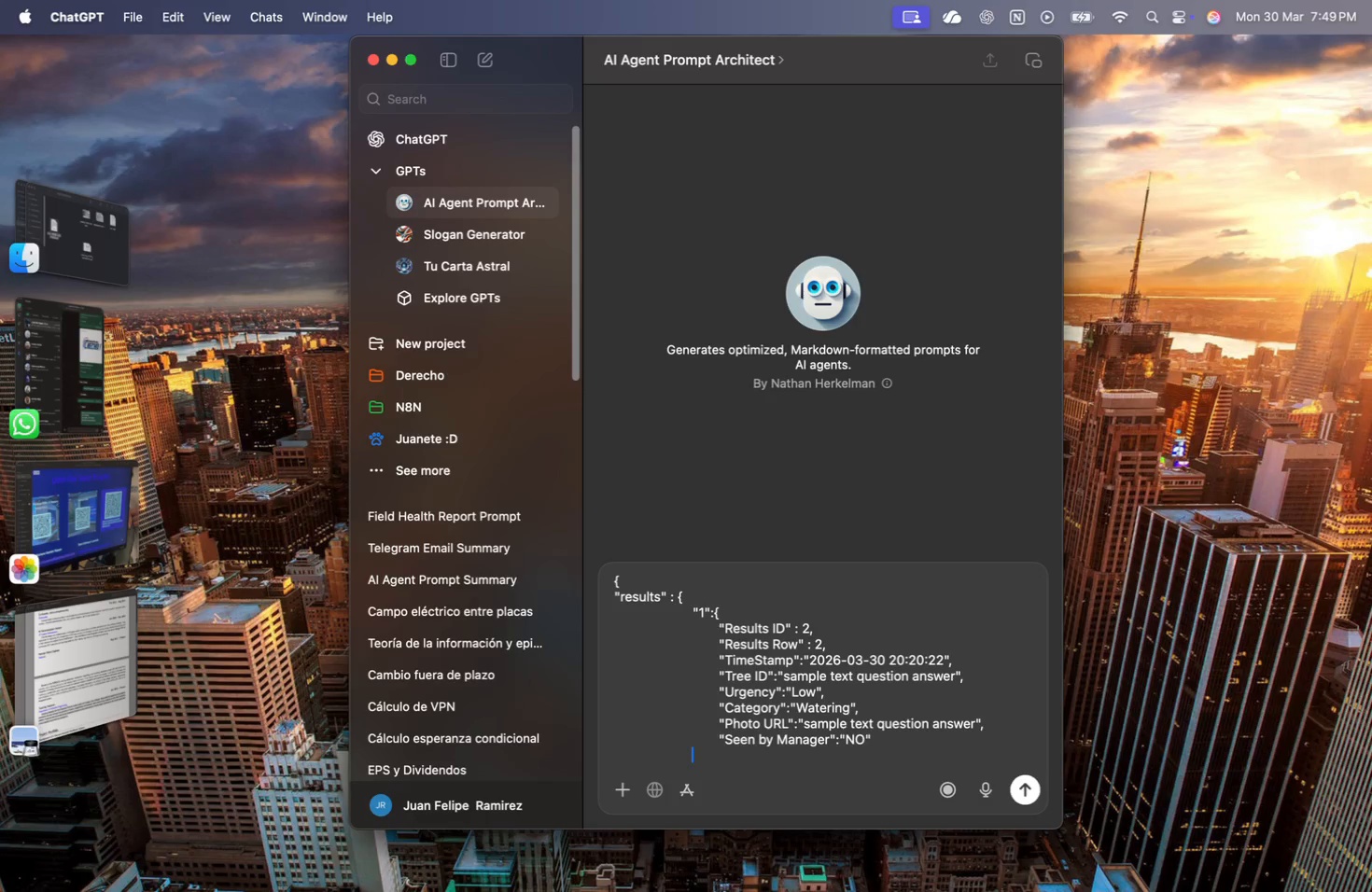 
key(Tab)
 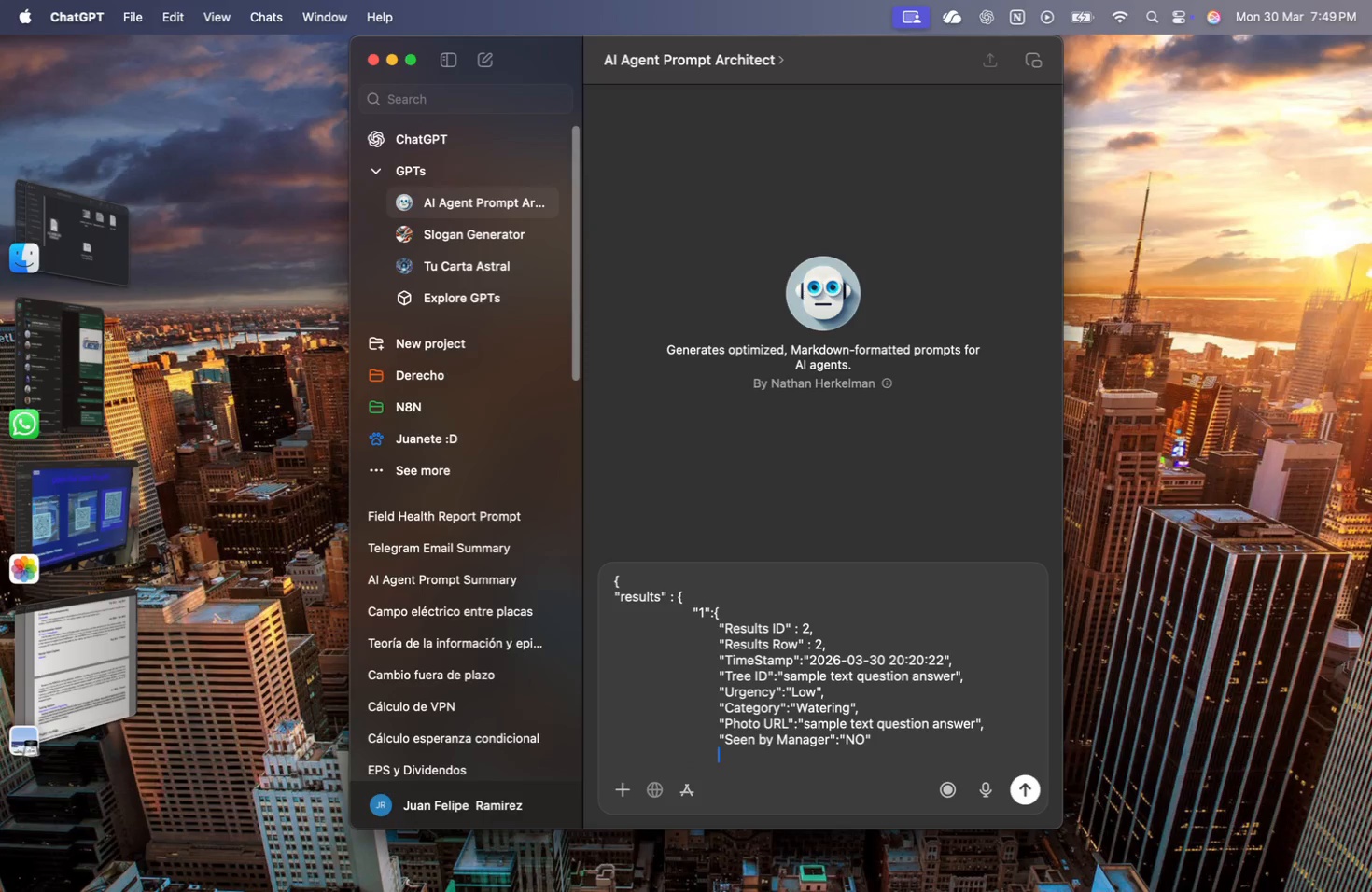 
key(Tab)
 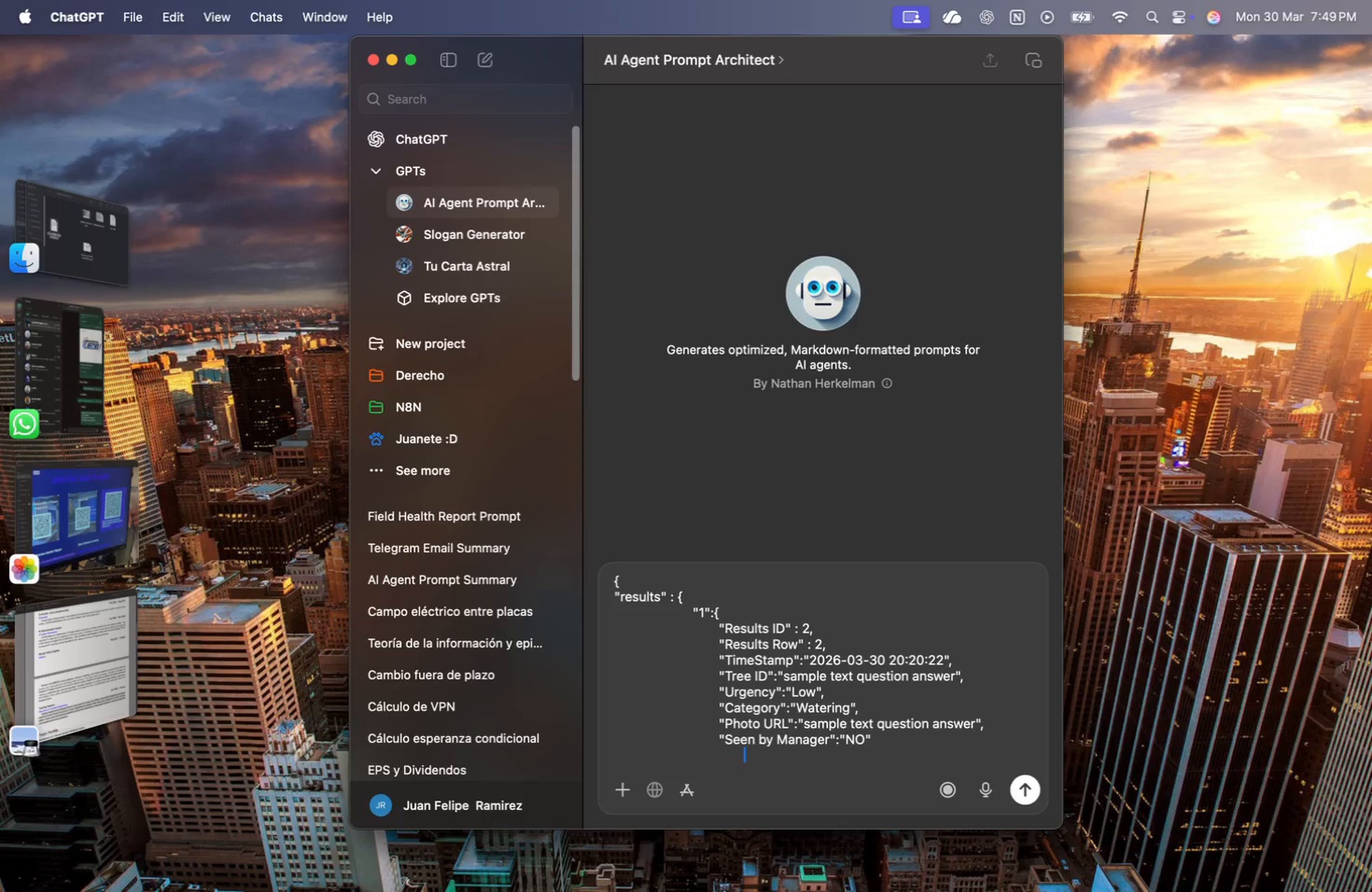 
key(Tab)
 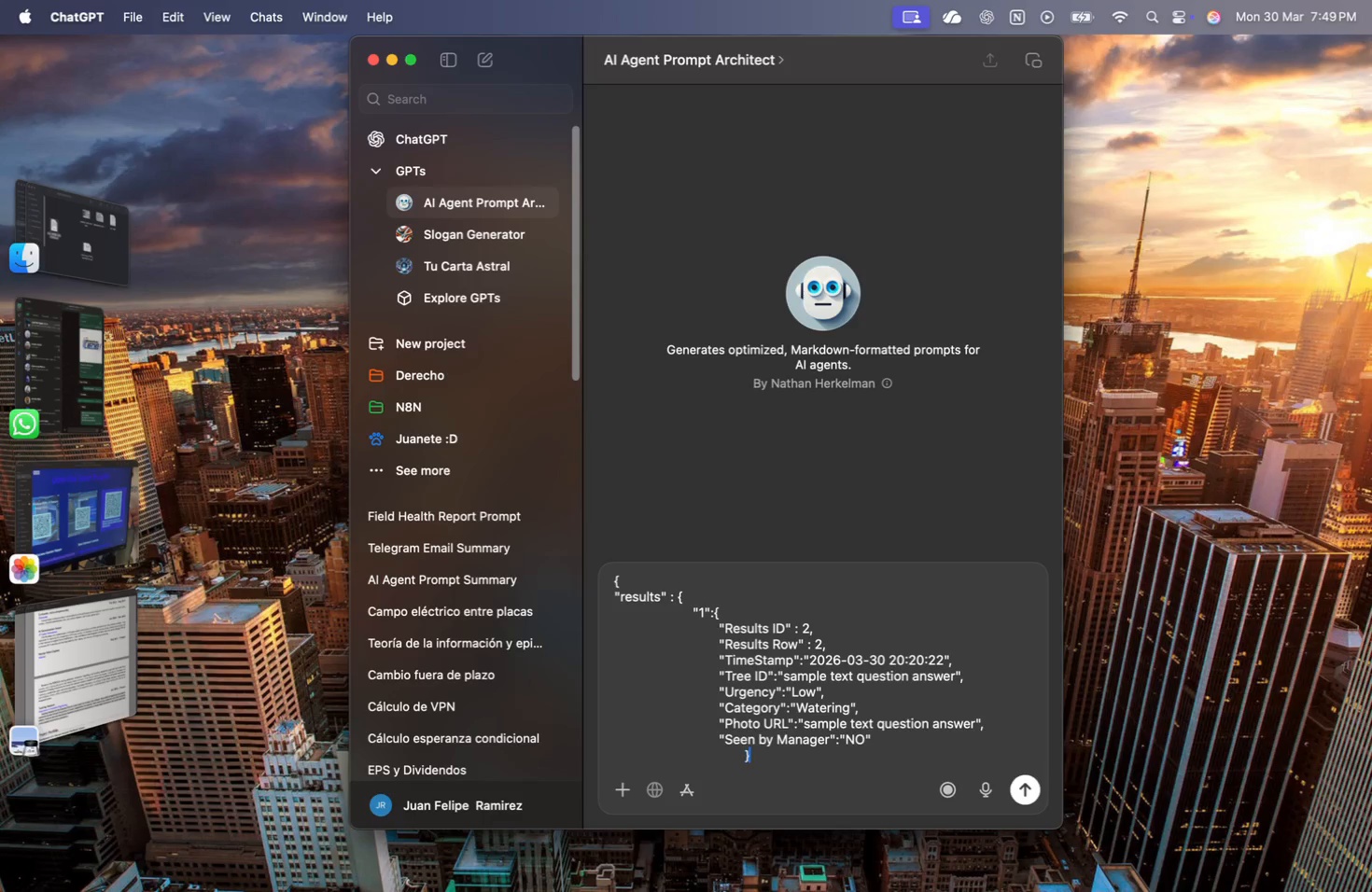 
key(Shift+ShiftRight)
 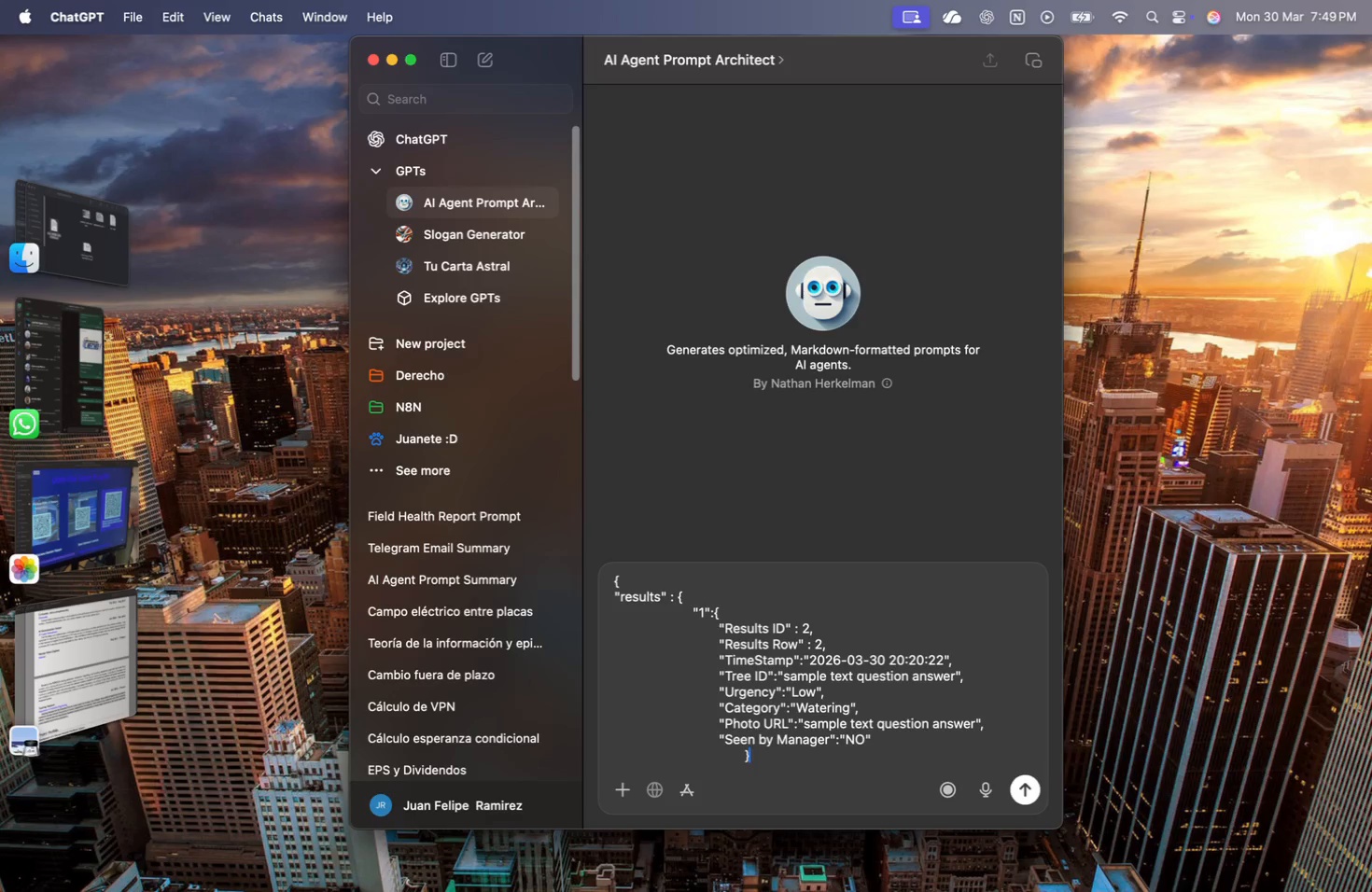 
key(Shift+BracketRight)
 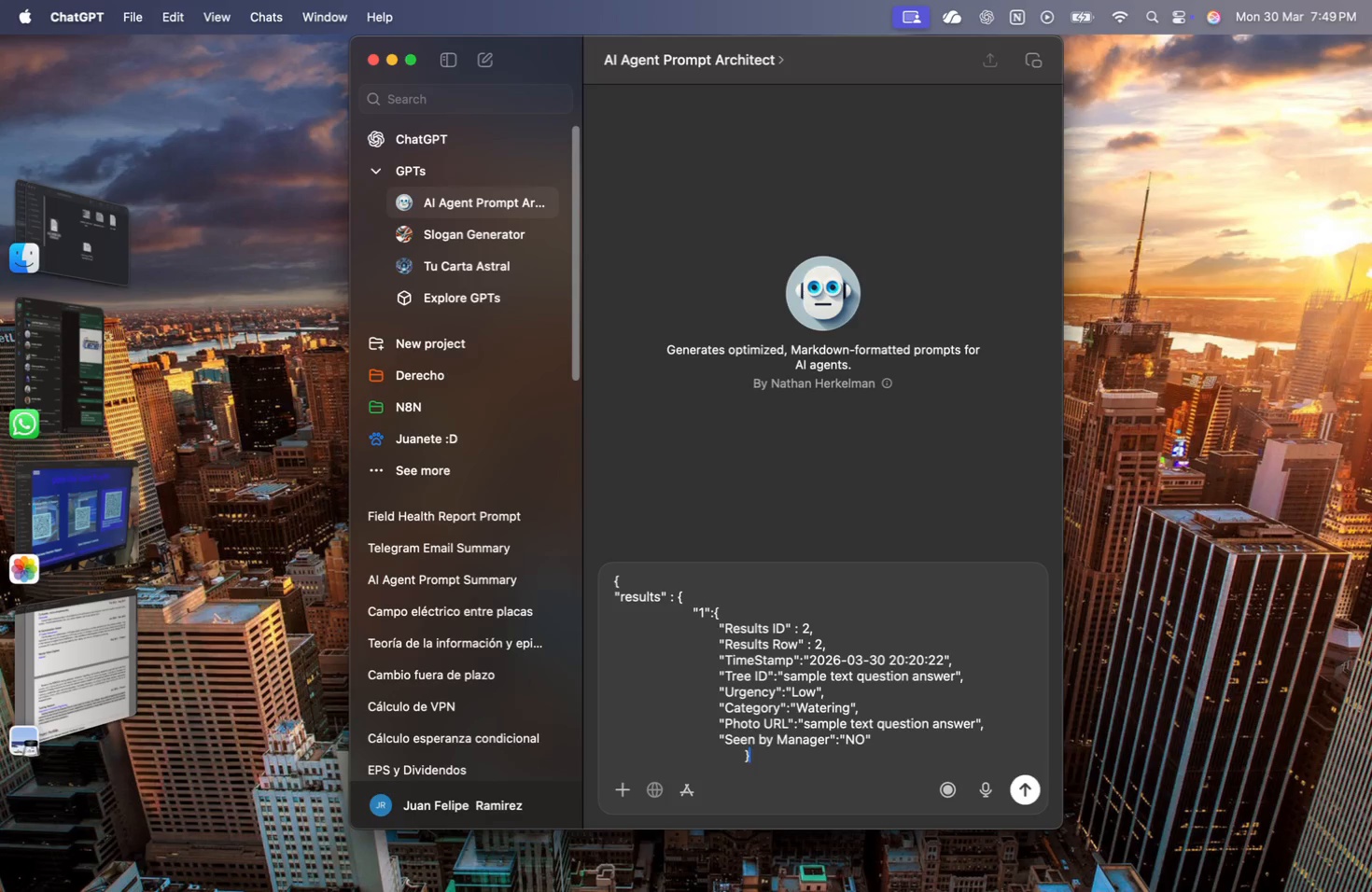 
key(ArrowLeft)
 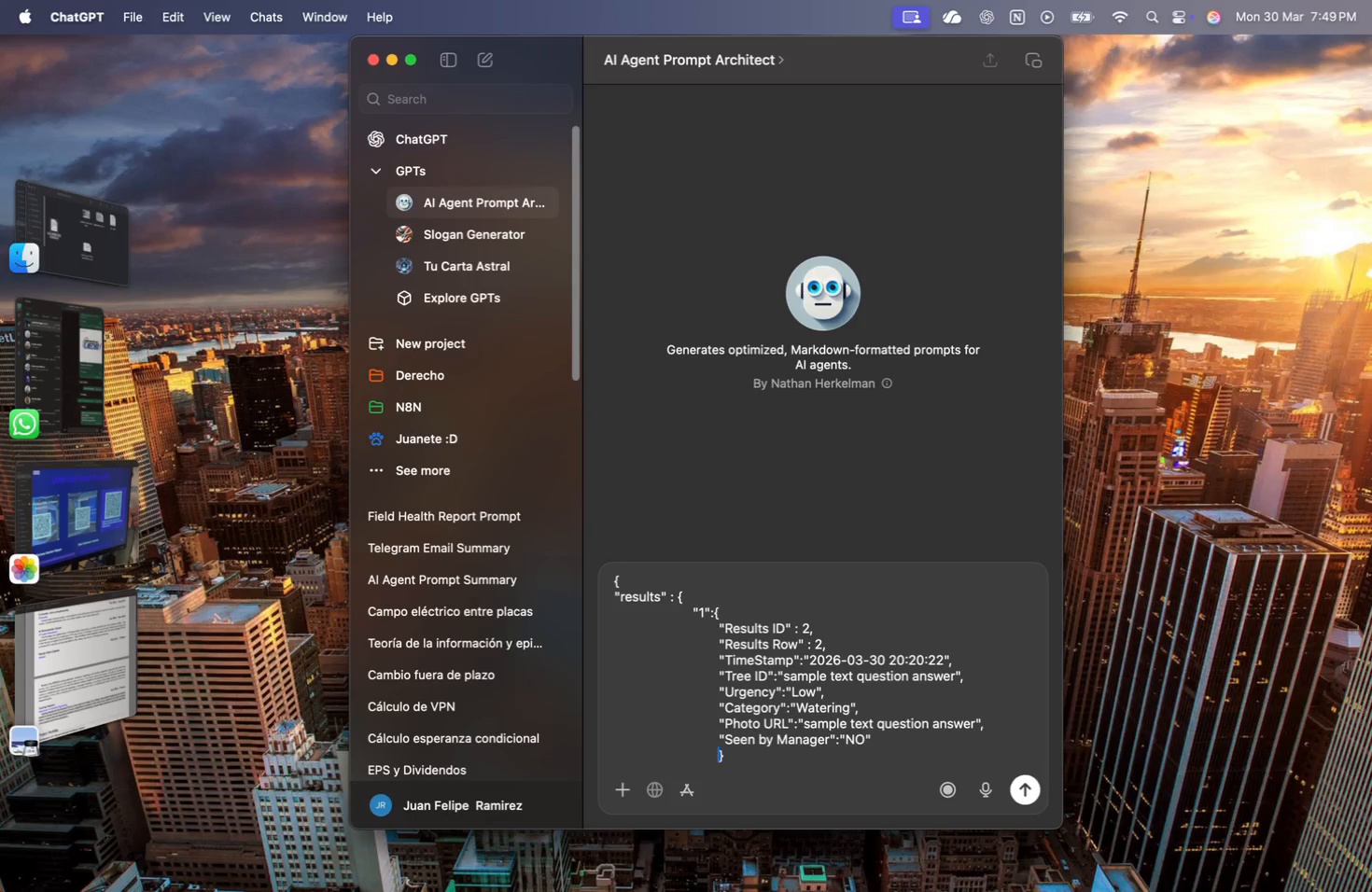 
key(Backspace)
 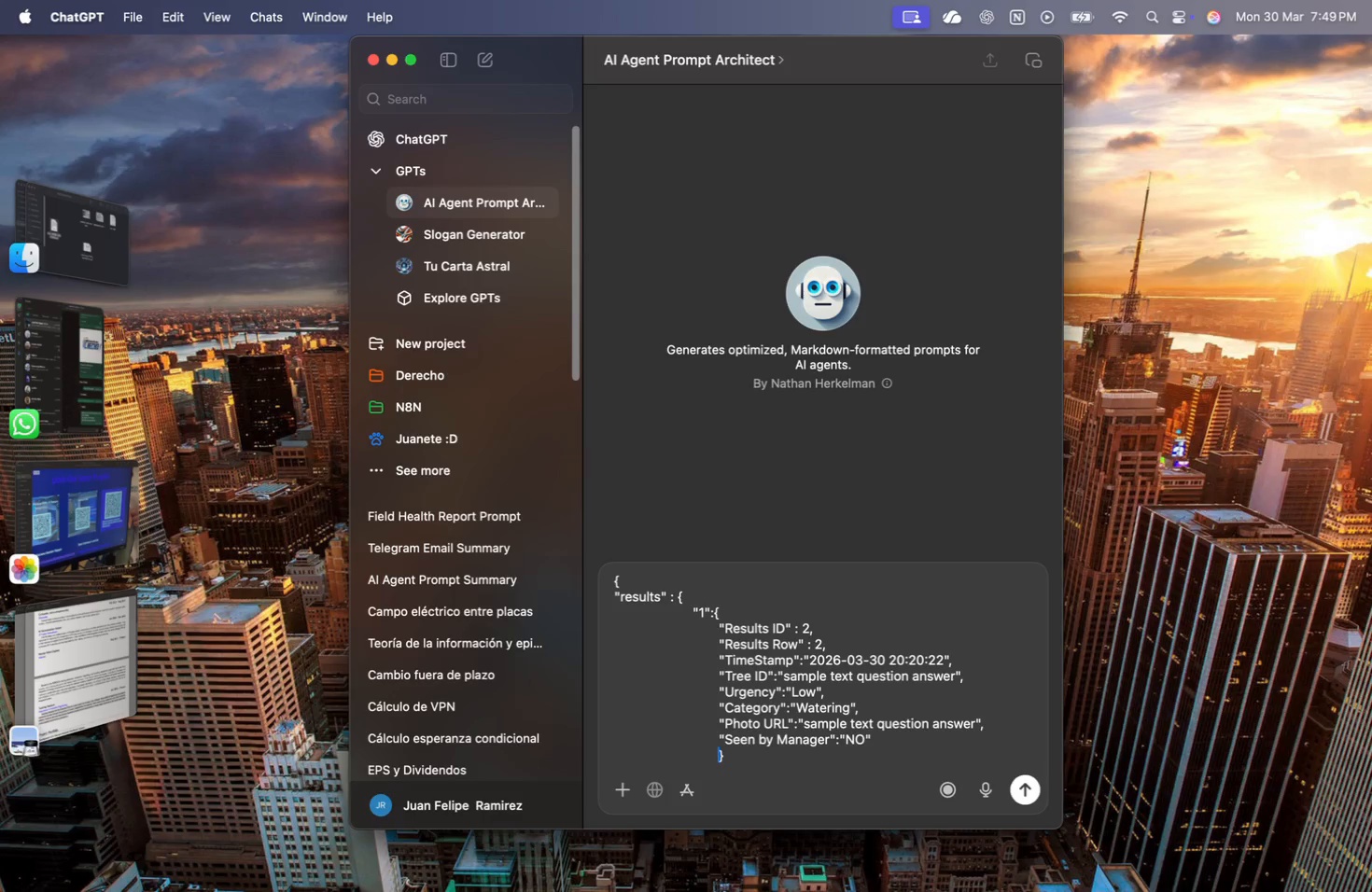 
wait(13.31)
 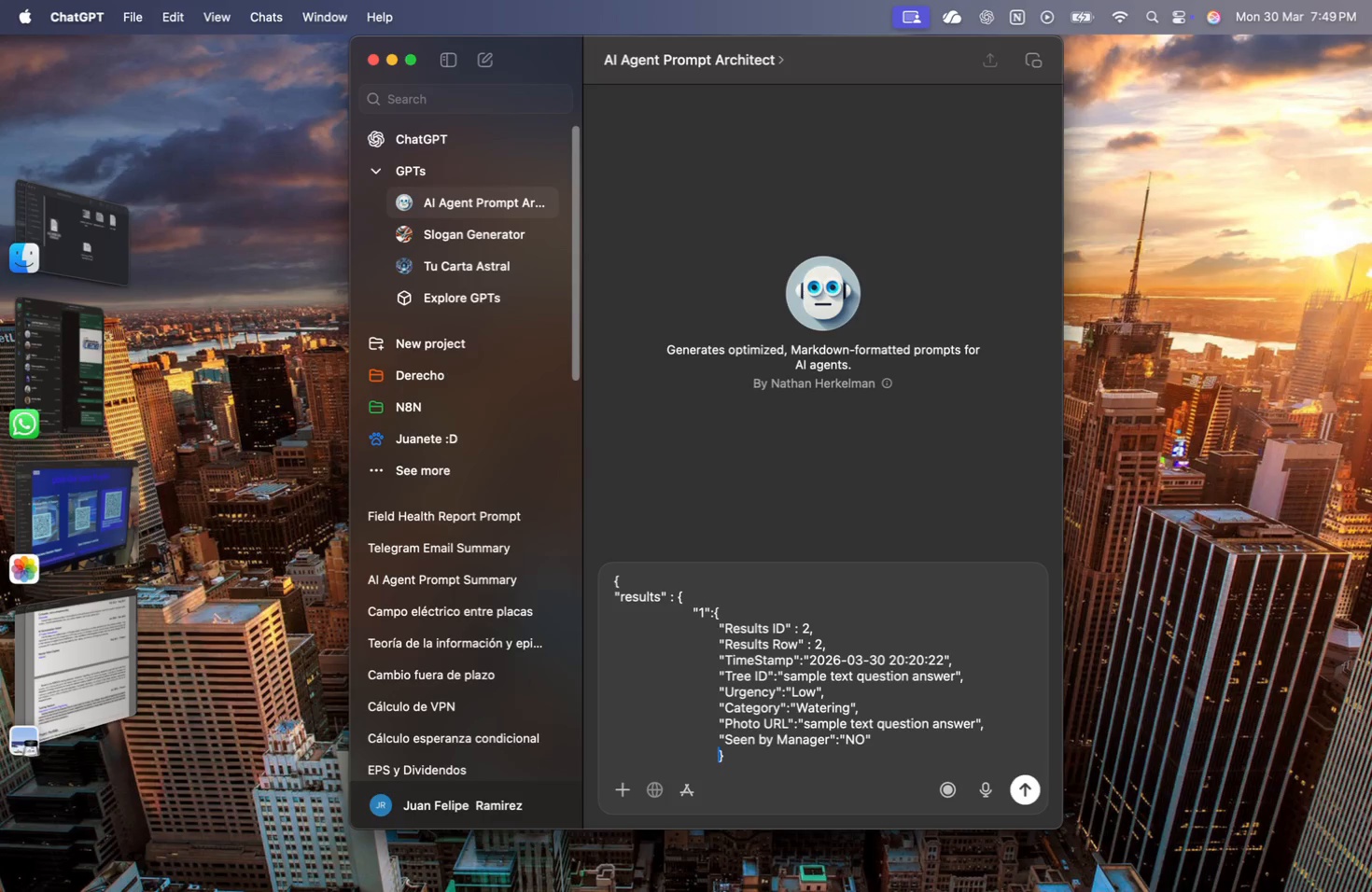 
key(Comma)
 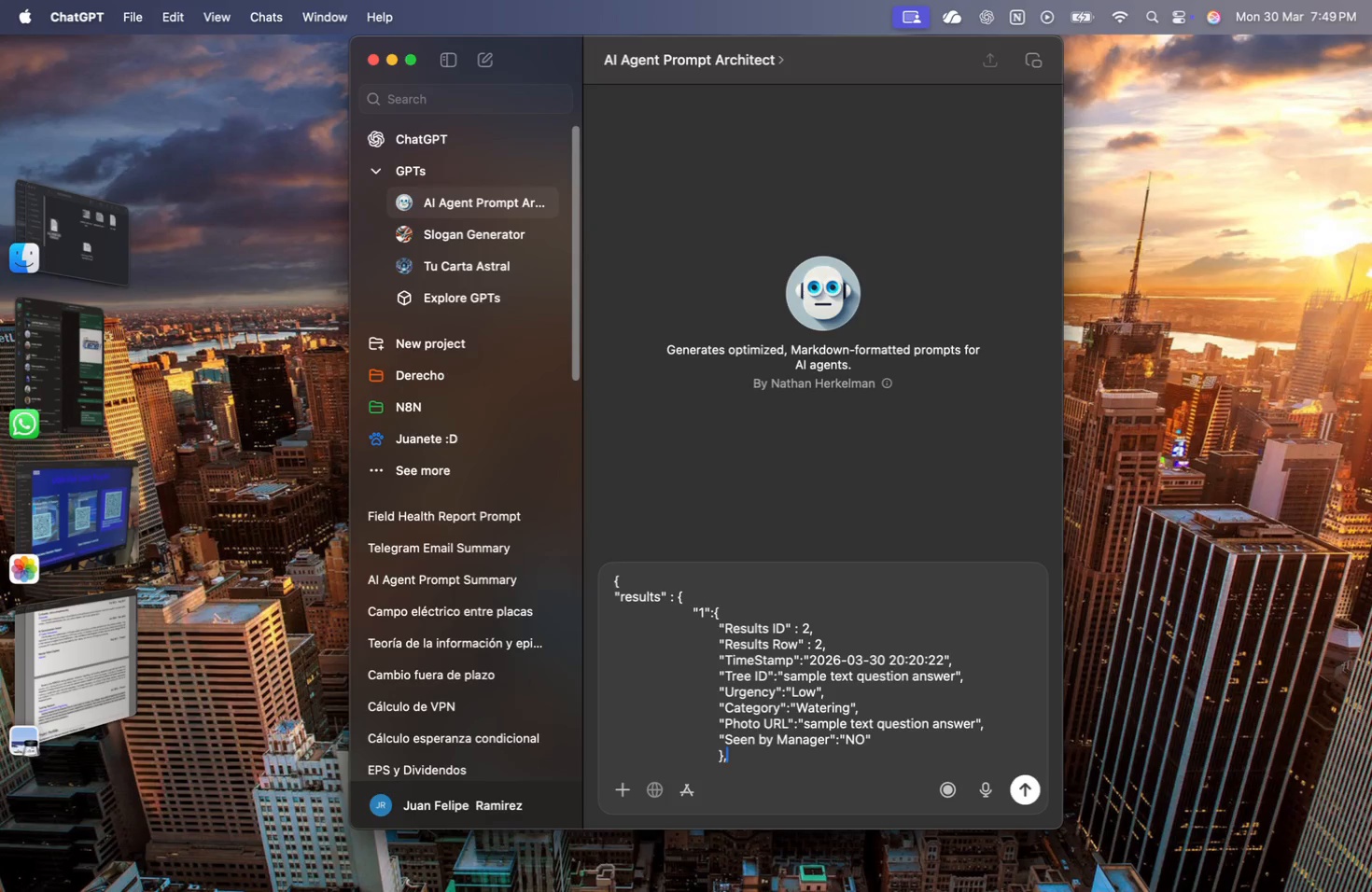 
key(Shift+Enter)
 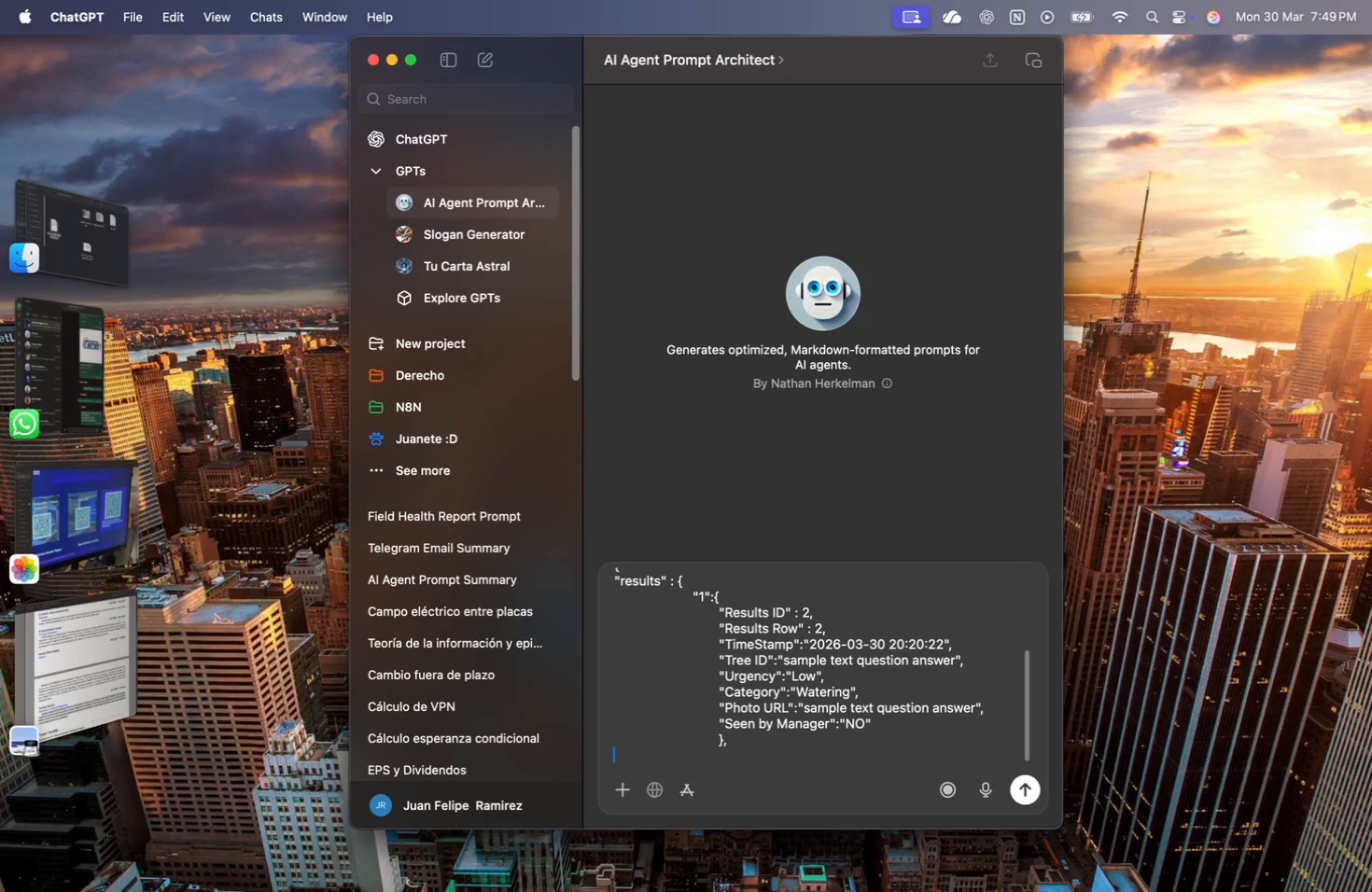 
key(Tab)
 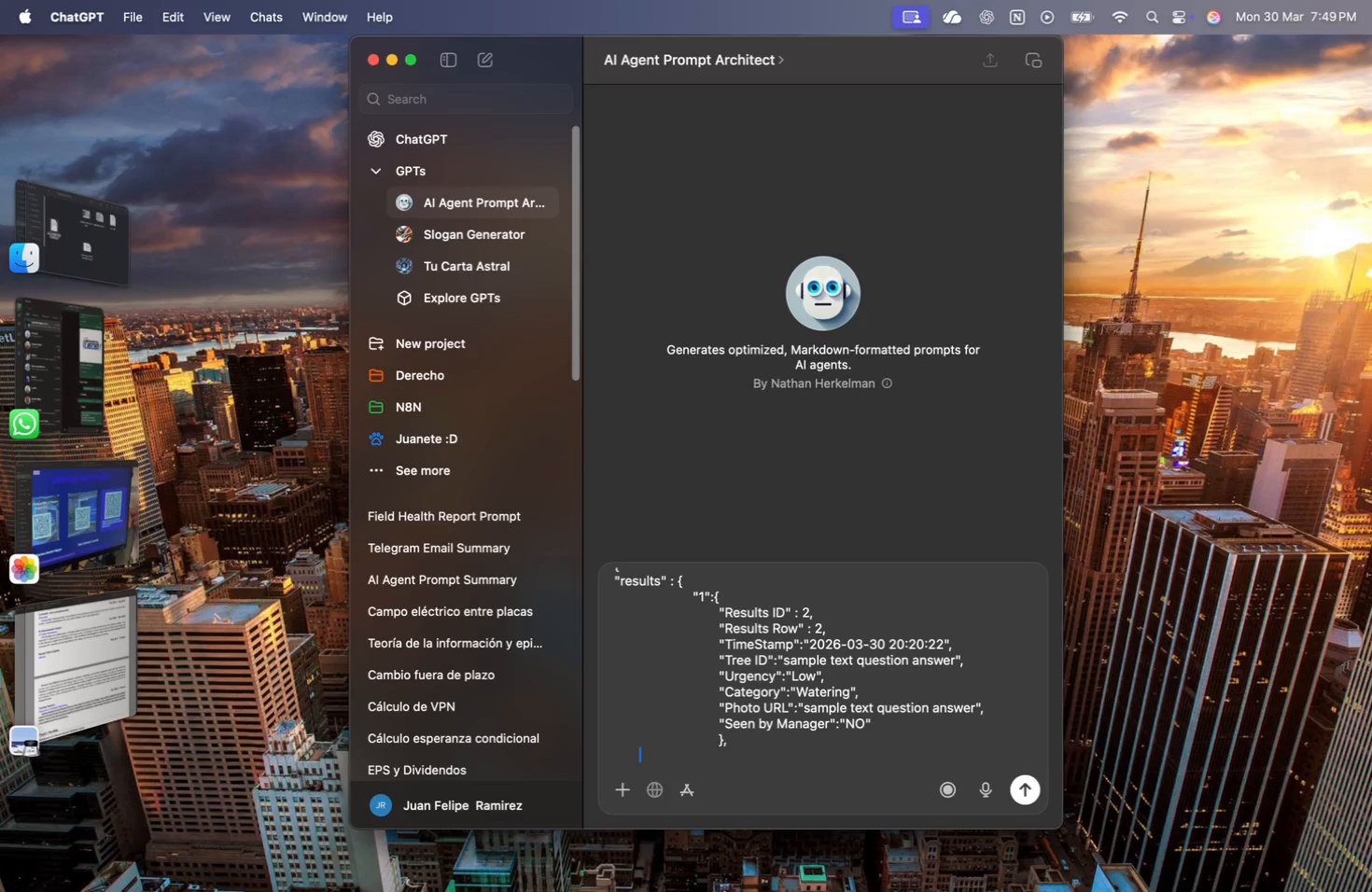 
key(Tab)
 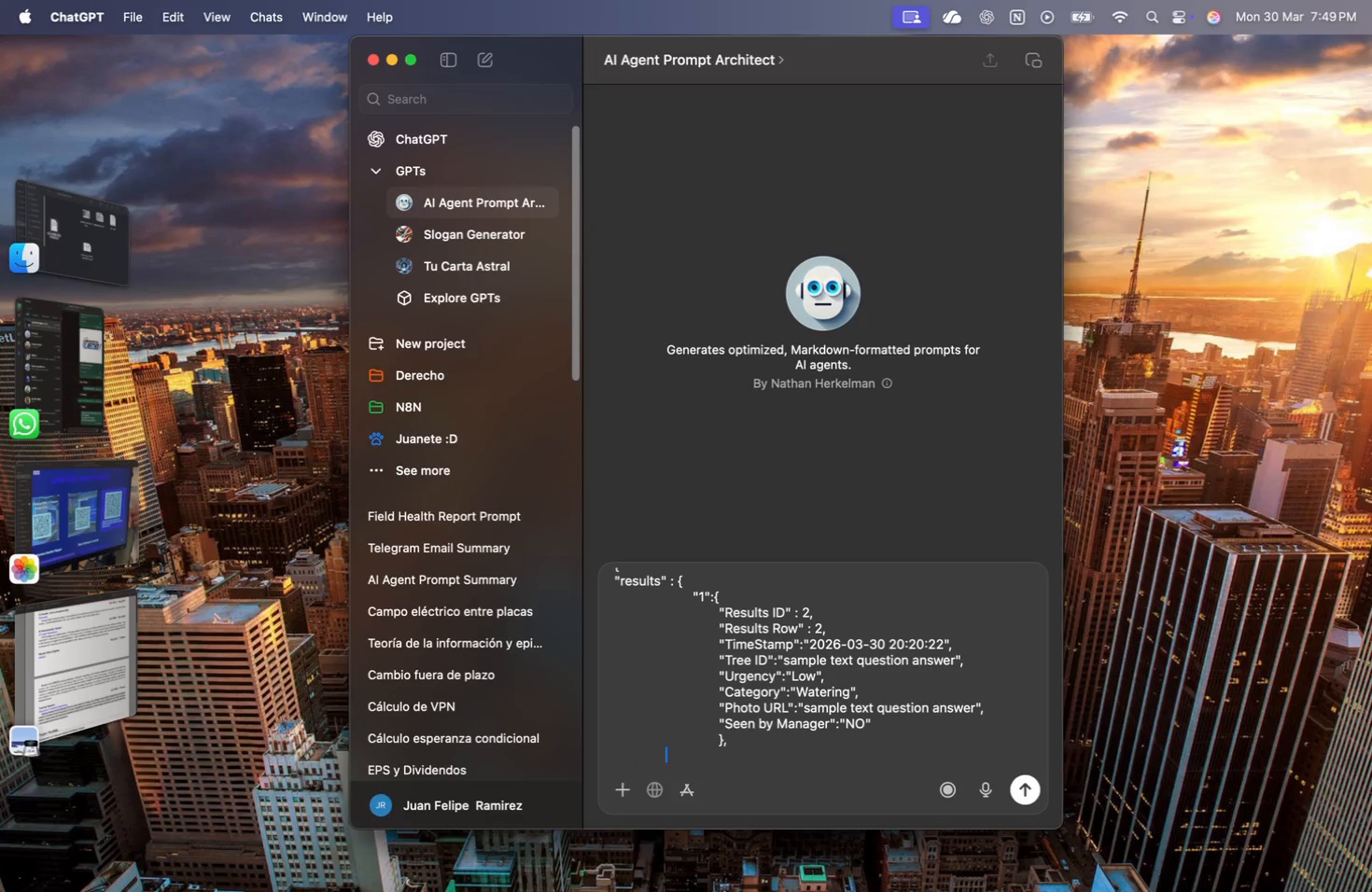 
key(Tab)
 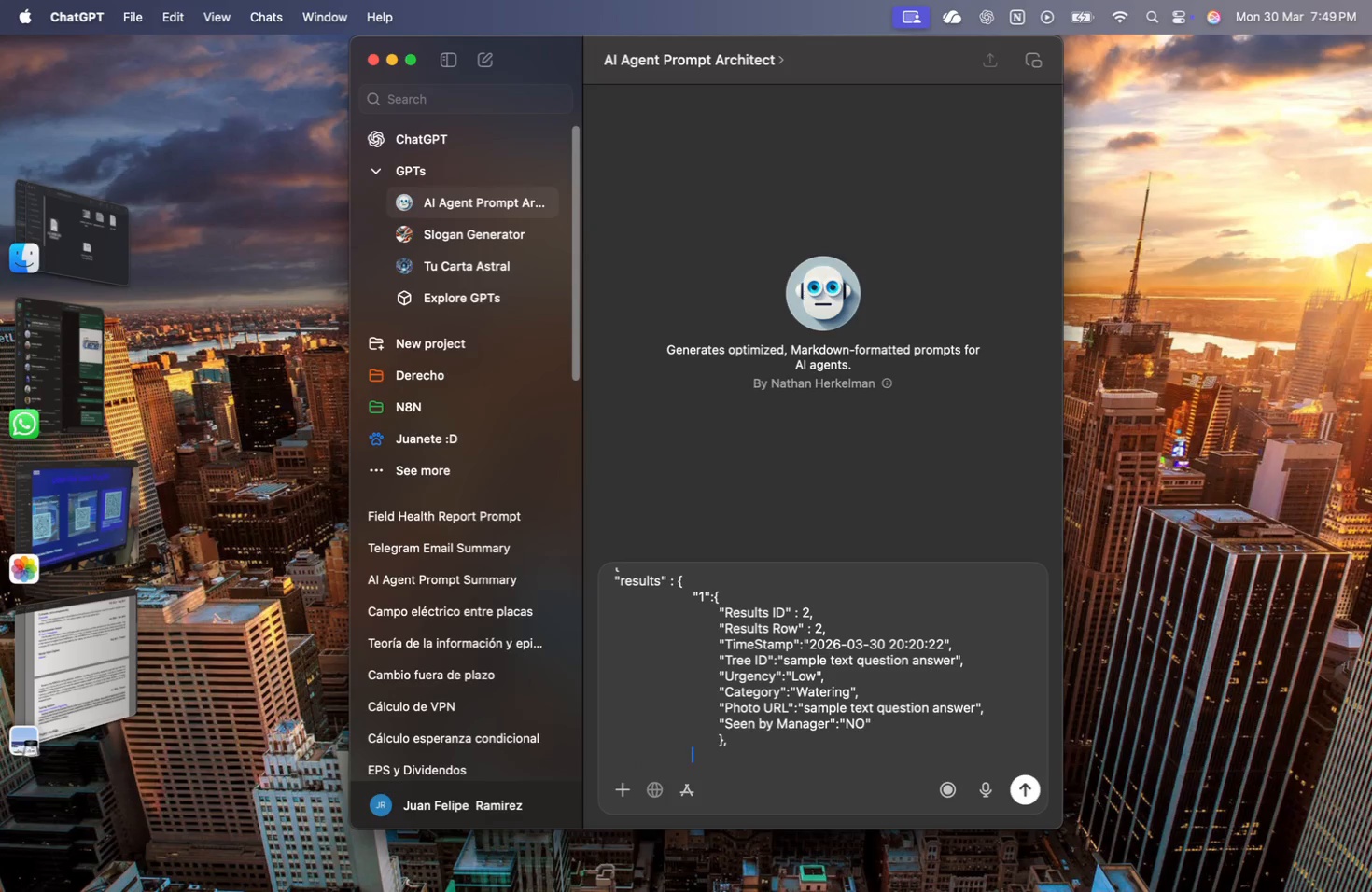 
key(Tab)
 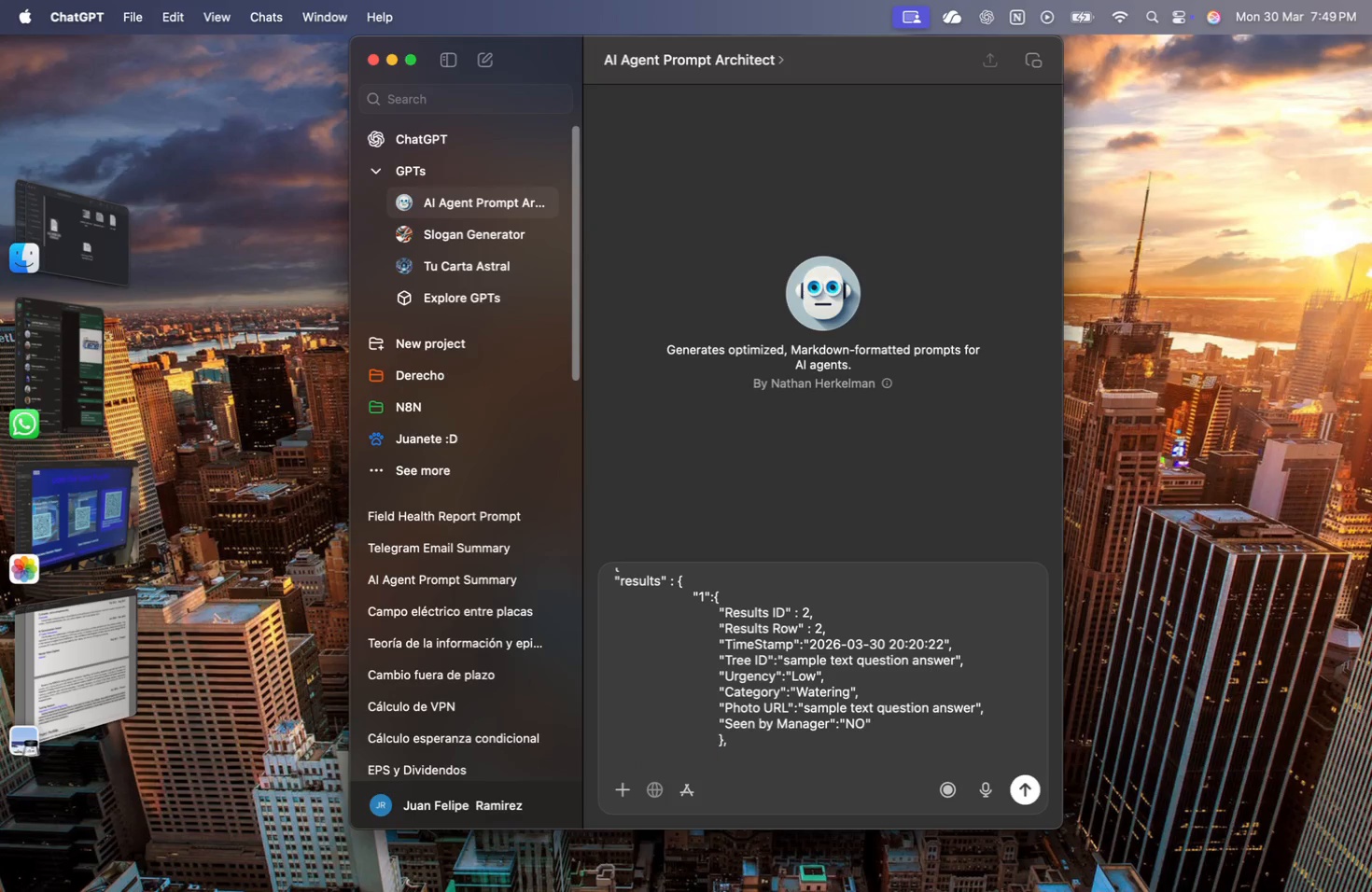 
key(Backspace)
 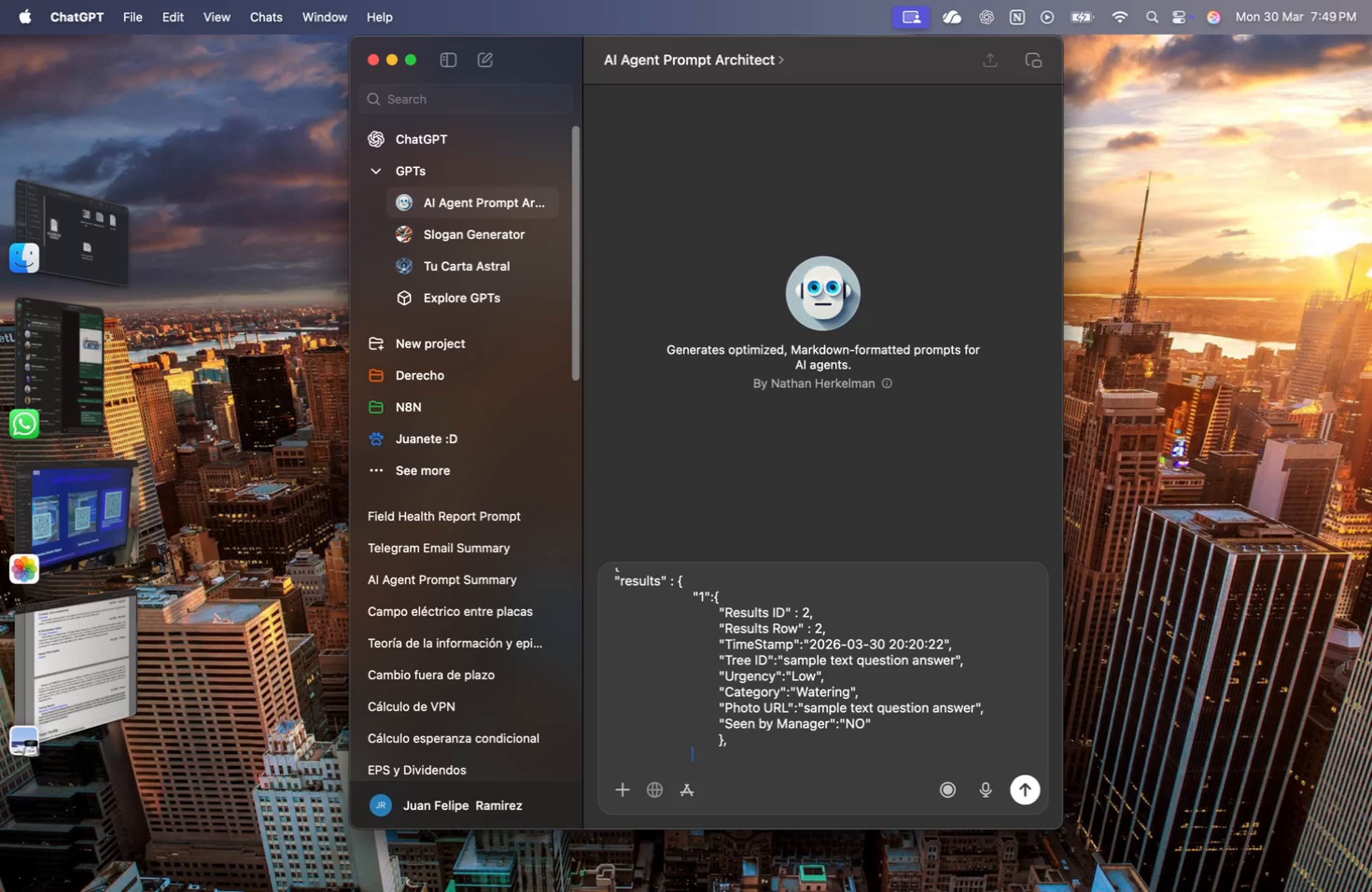 
key(Shift+Quote)
 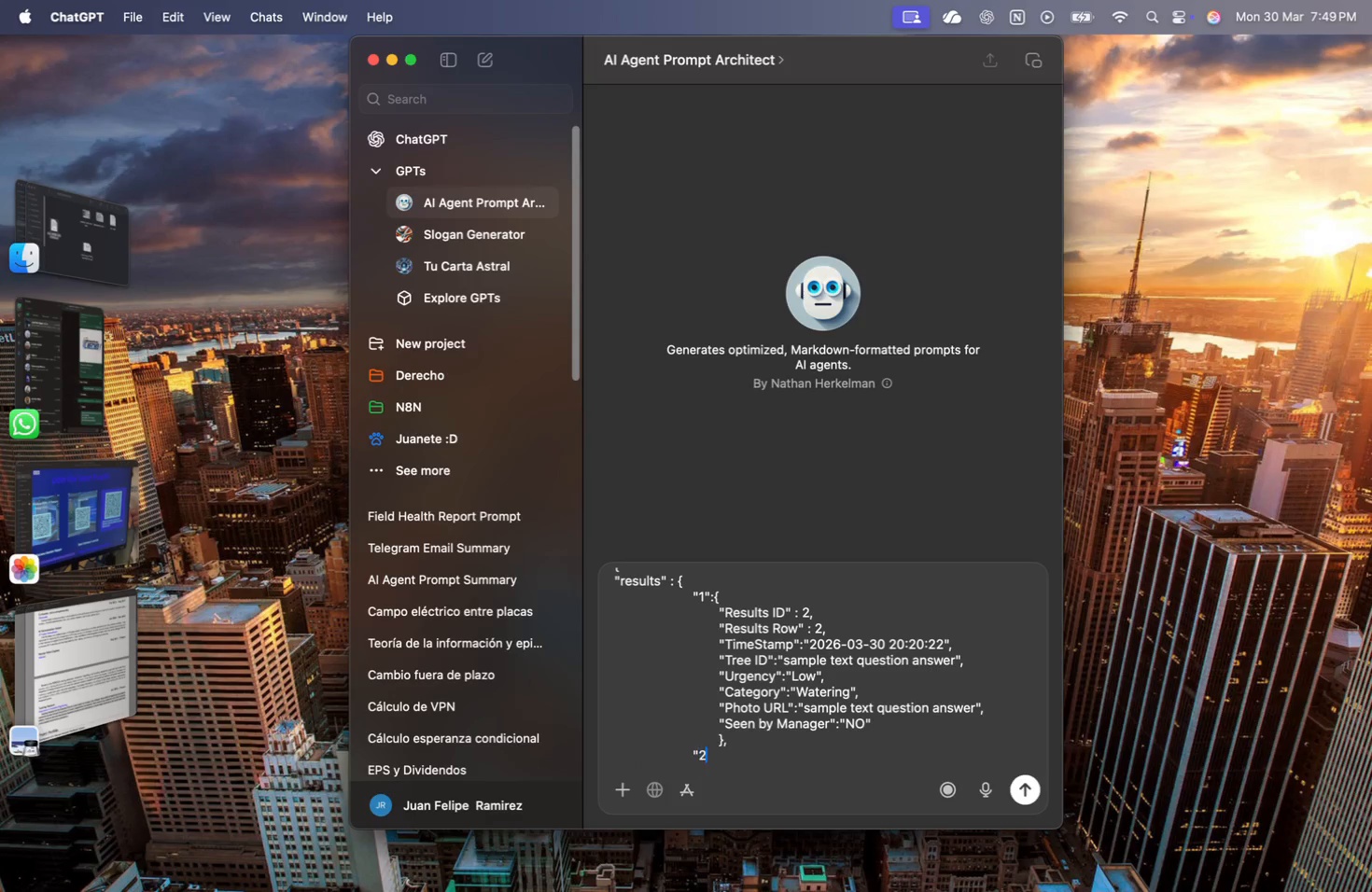 
key(2)
 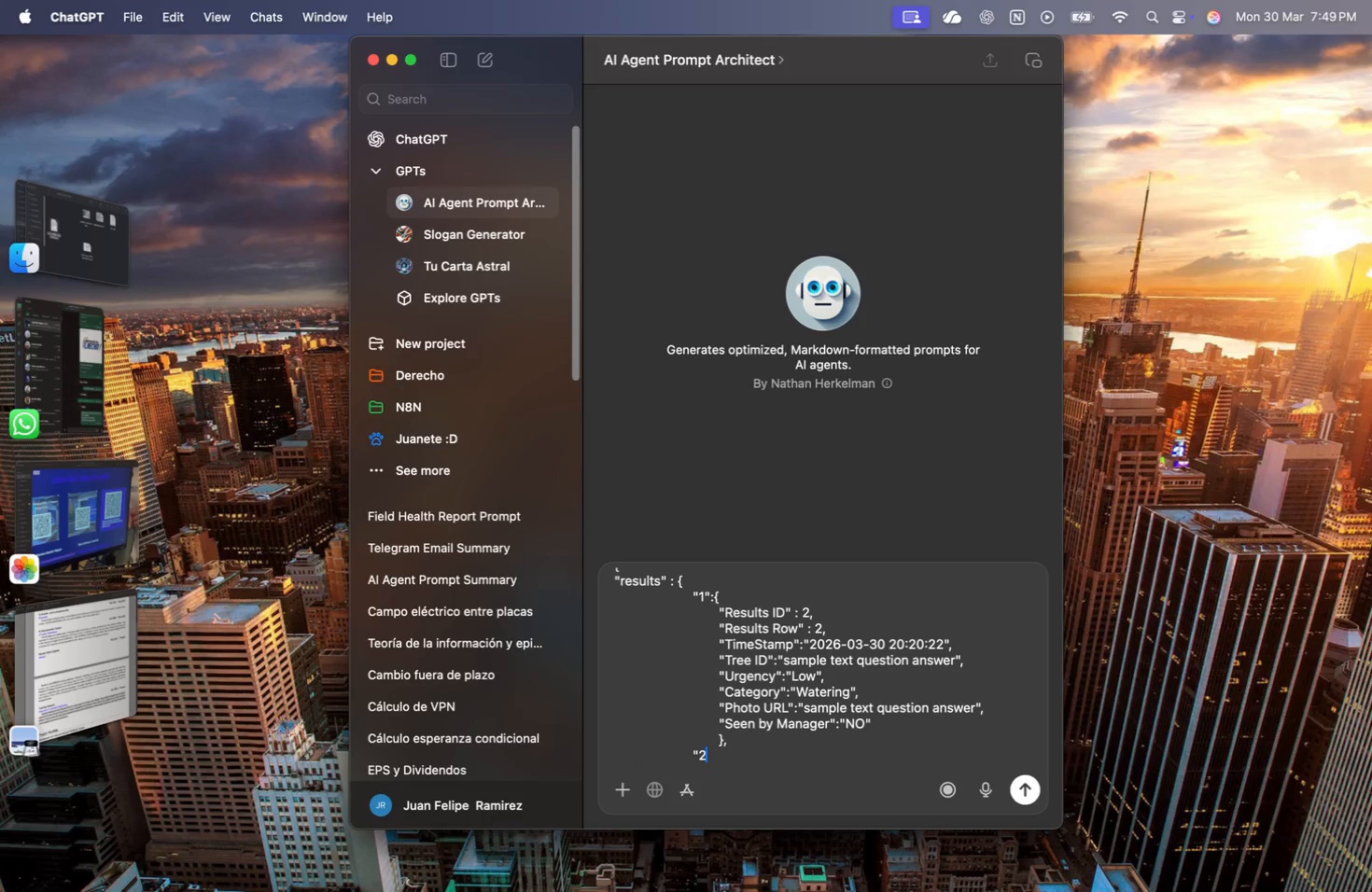 
key(Shift+Quote)
 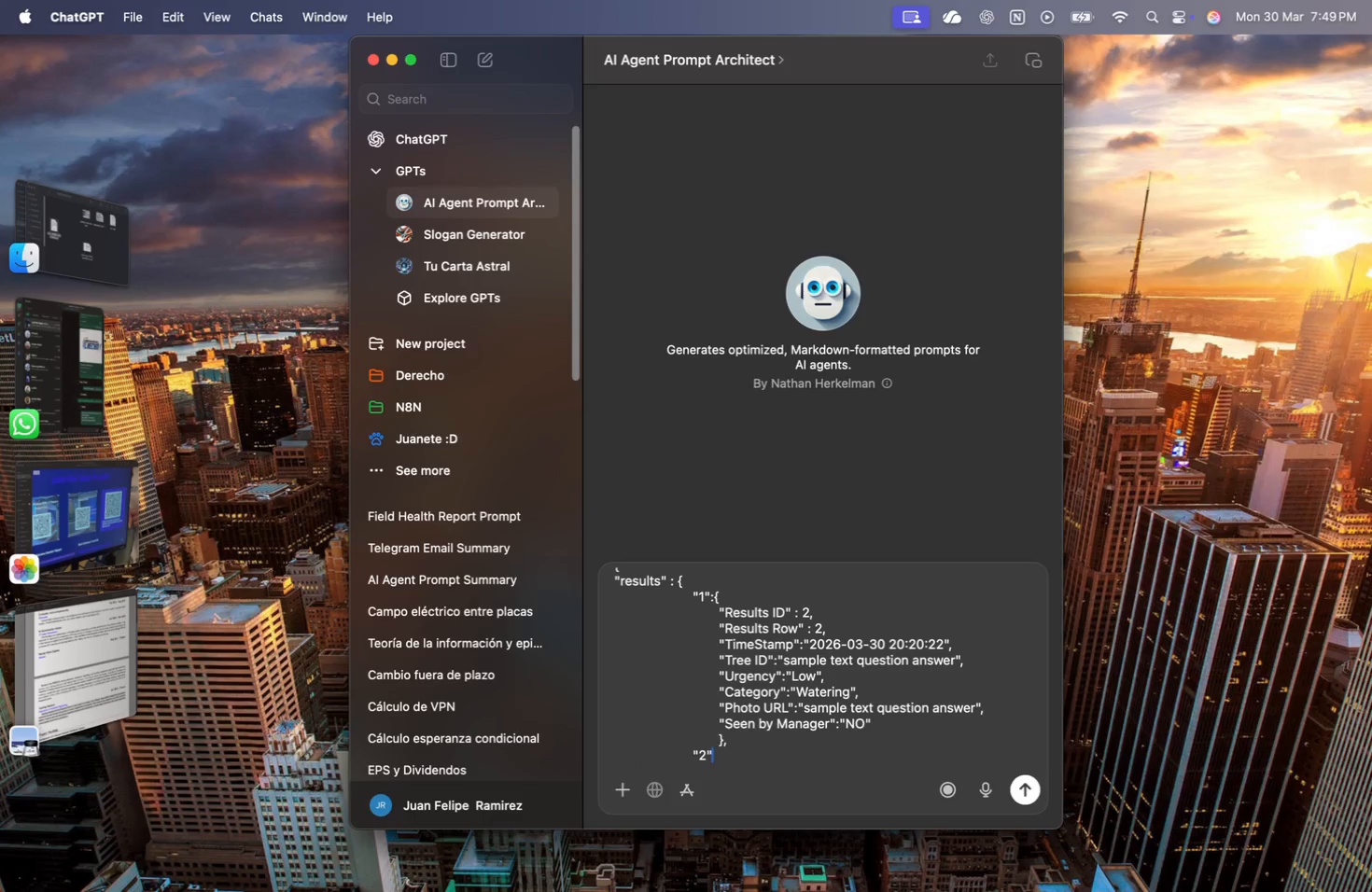 
key(Shift+Semicolon)
 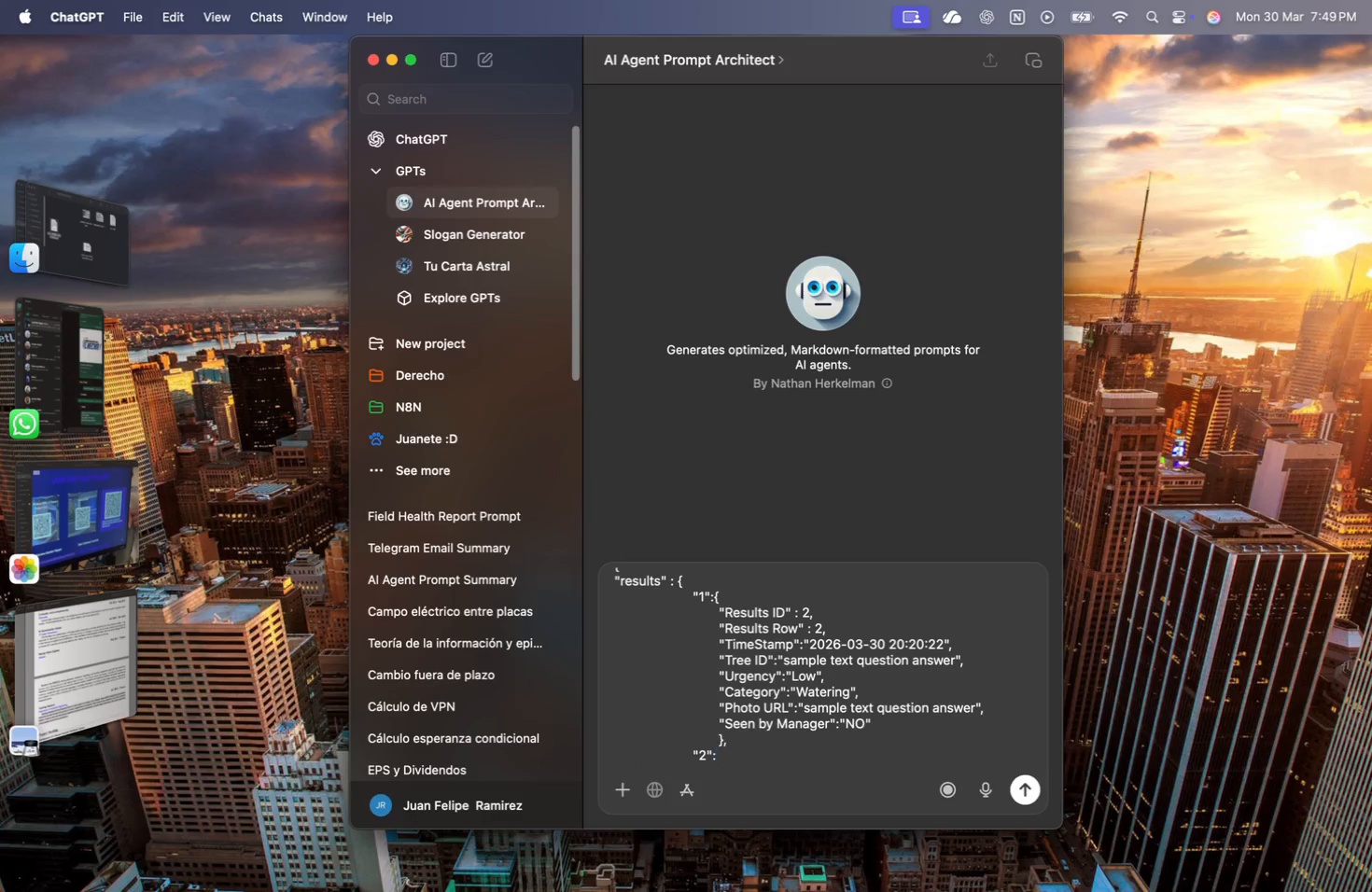 
key(Shift+BracketLeft)
 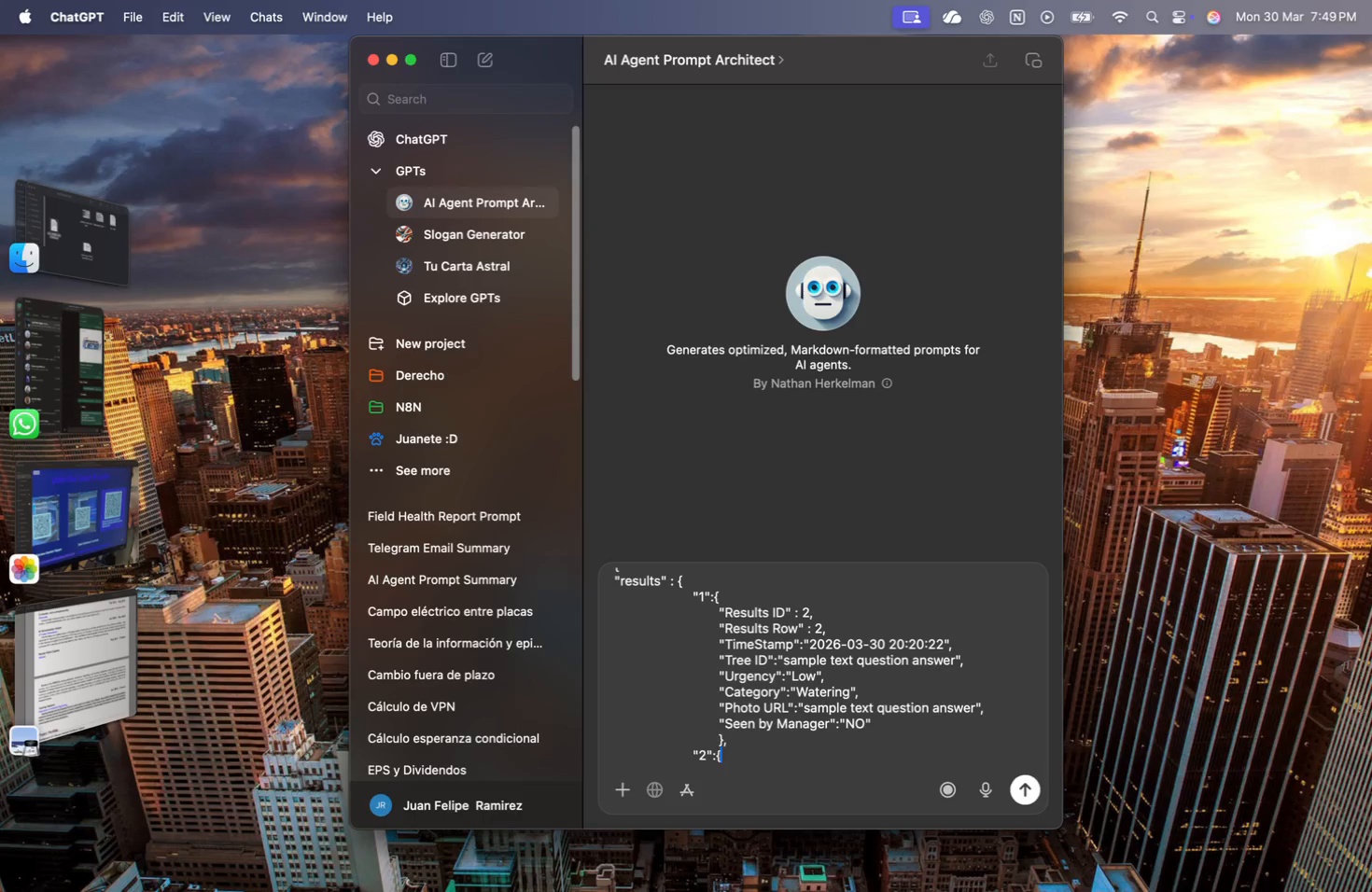 
key(Shift+BracketRight)
 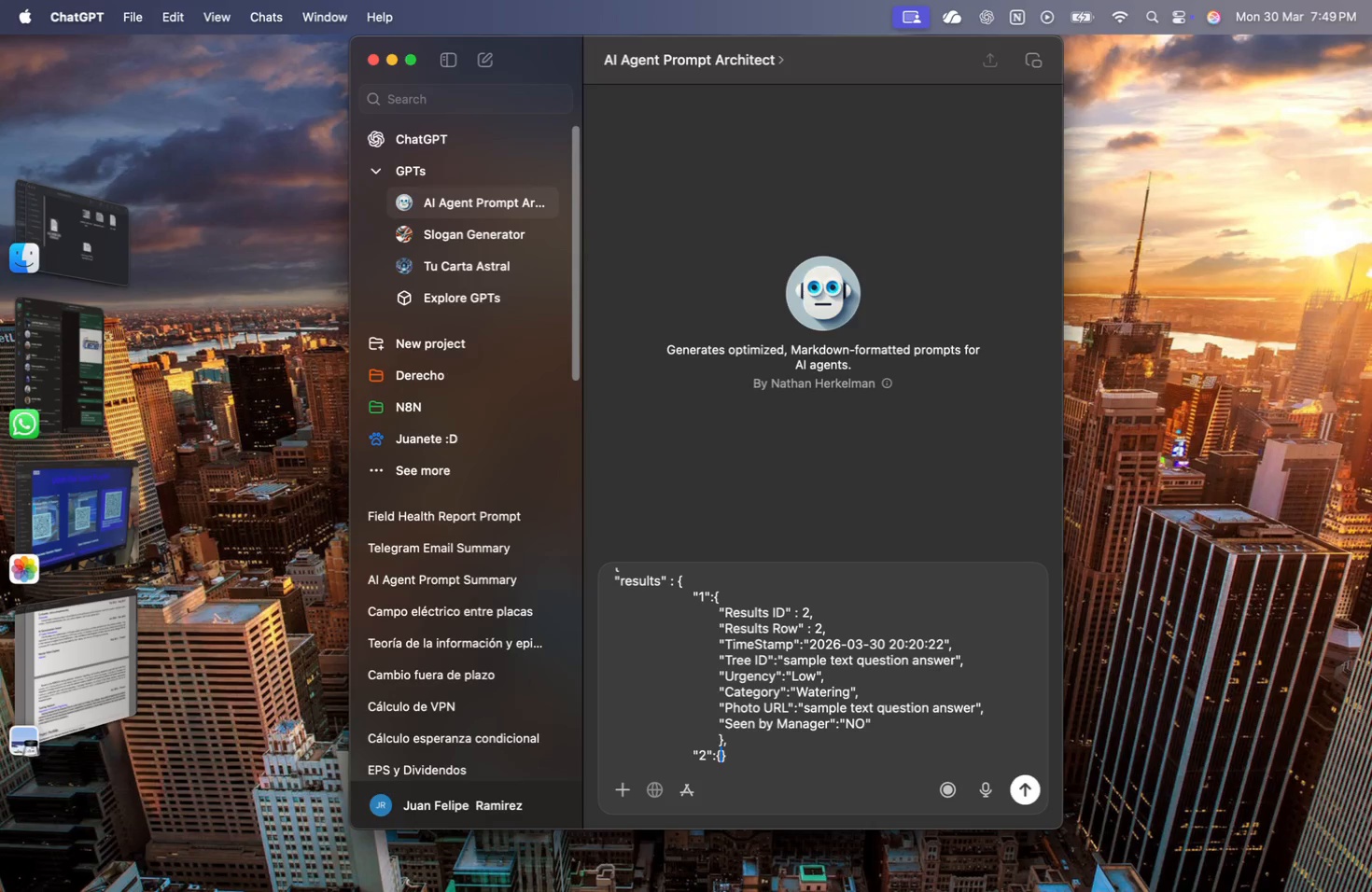 
key(ArrowLeft)
 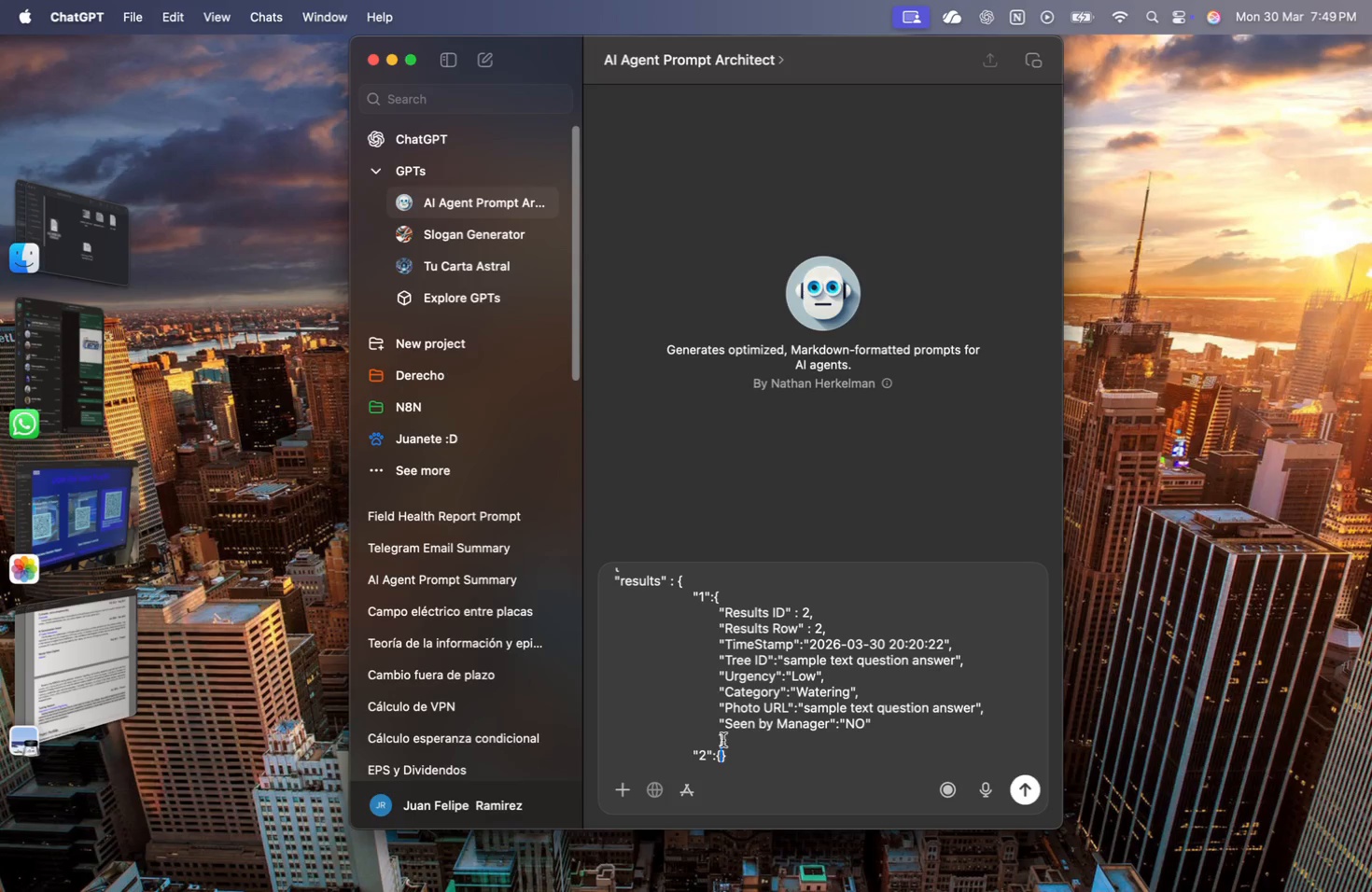 
left_click_drag(start_coordinate=[724, 740], to_coordinate=[714, 599])
 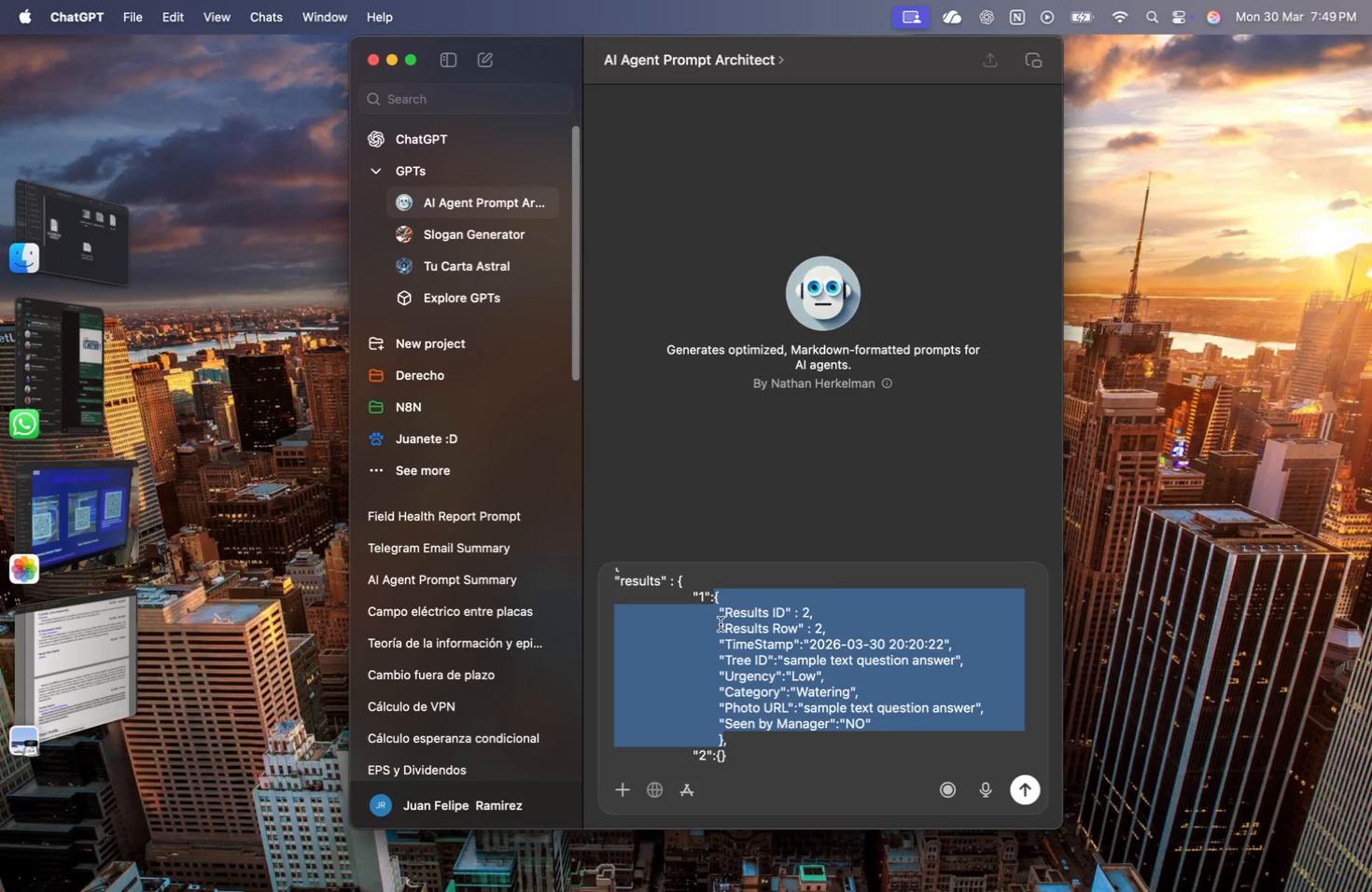 
key(Meta+CommandLeft)
 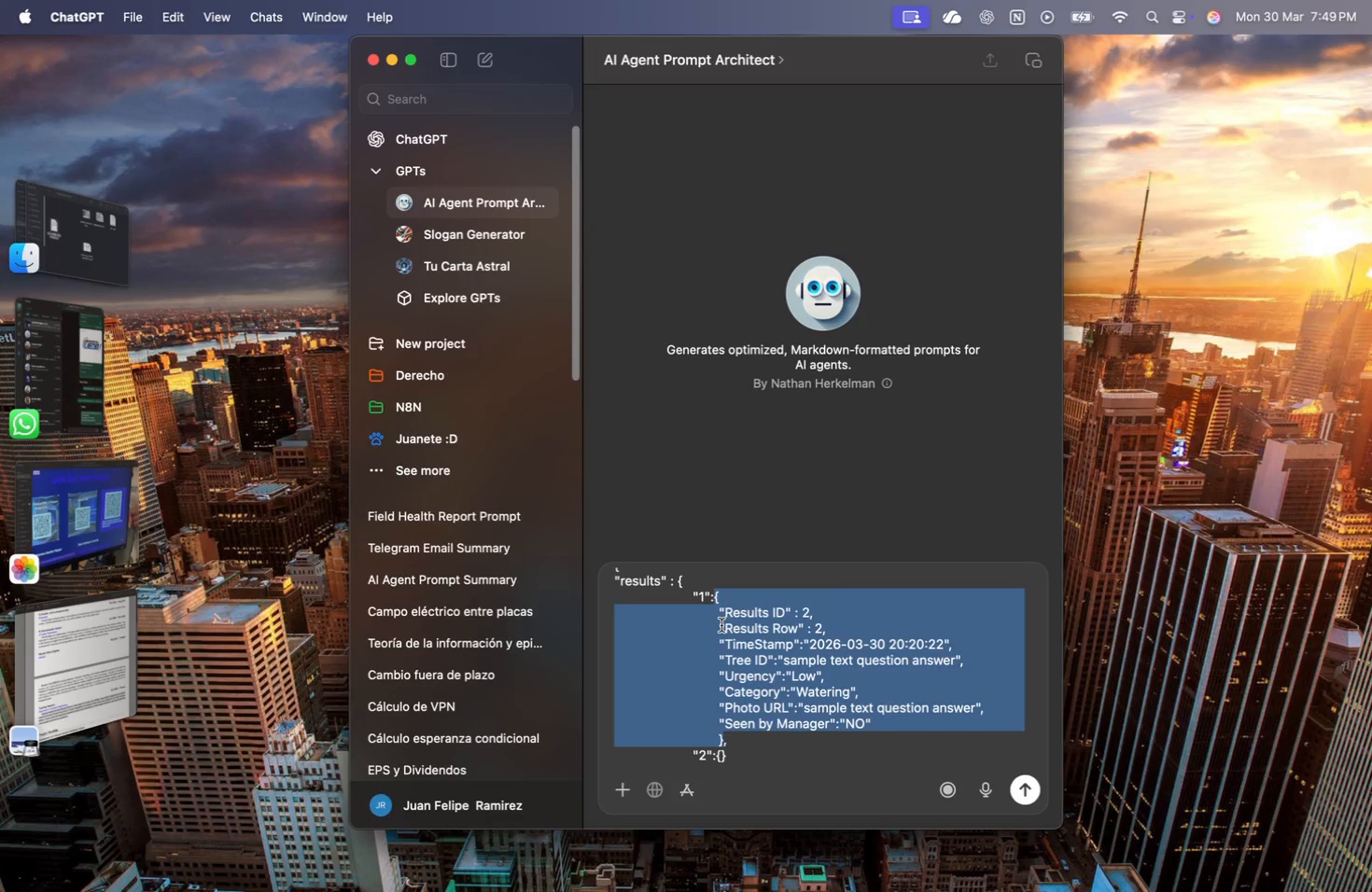 
key(Meta+C)
 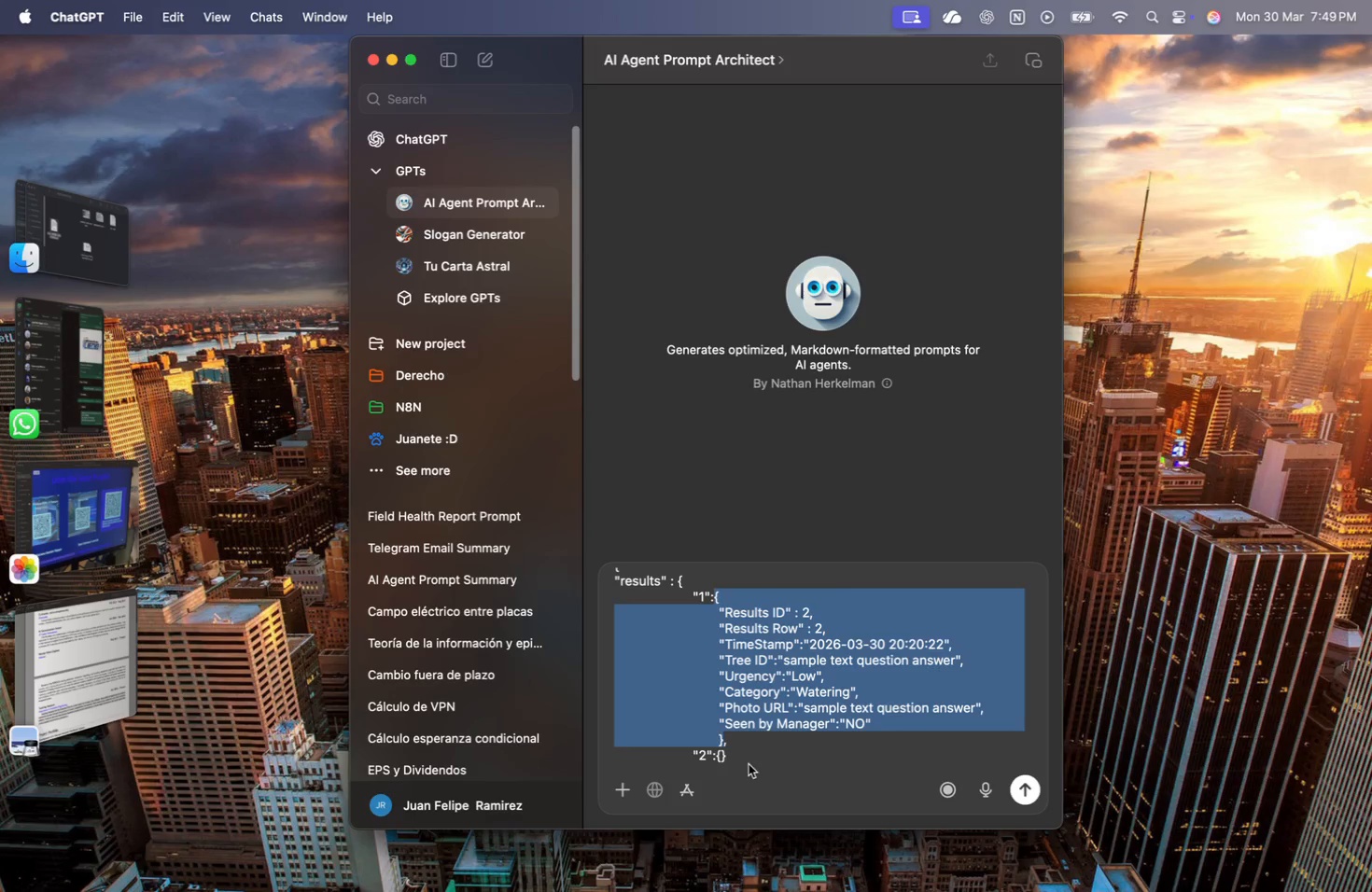 
double_click([743, 759])
 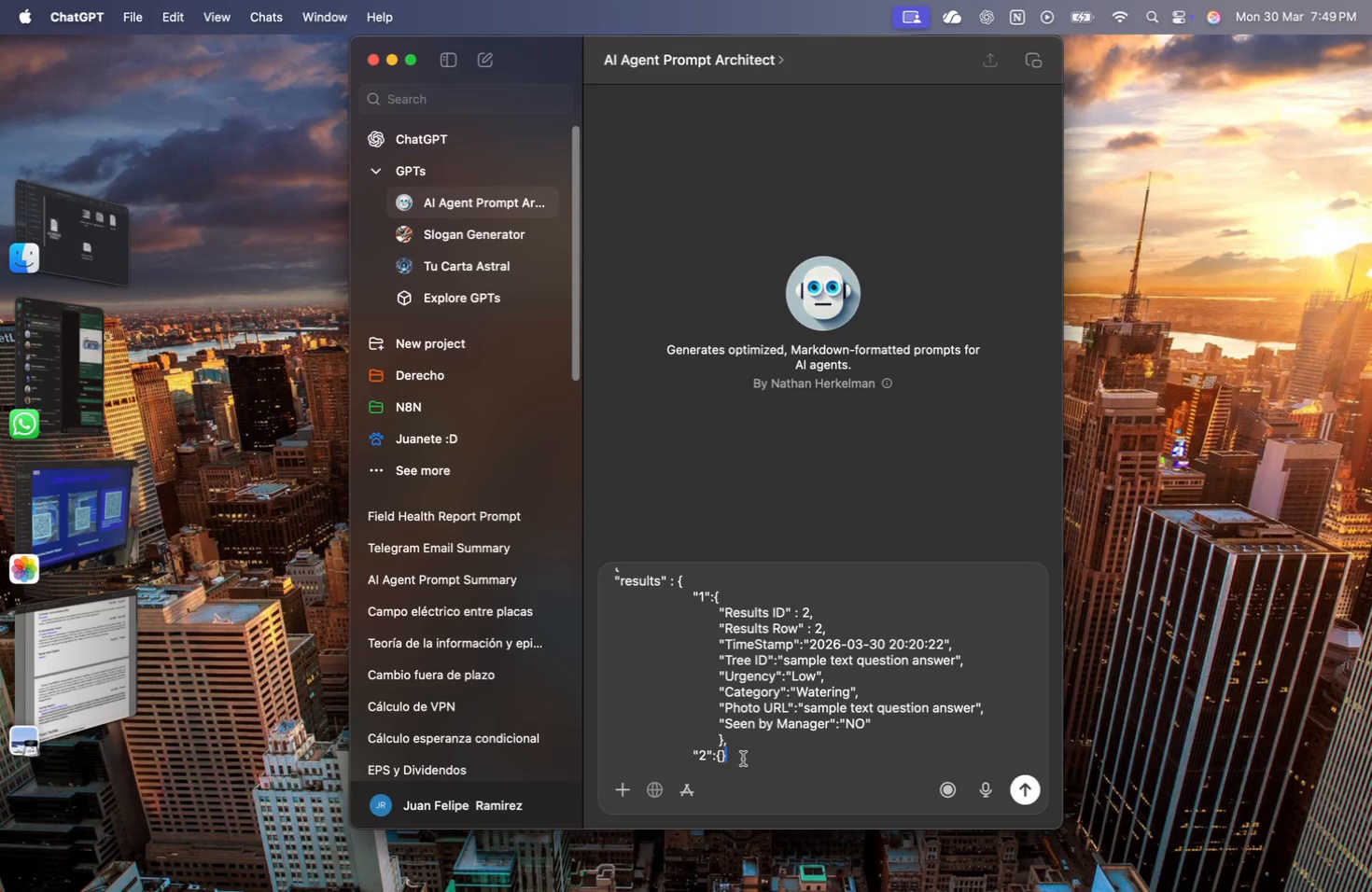 
key(Backspace)
 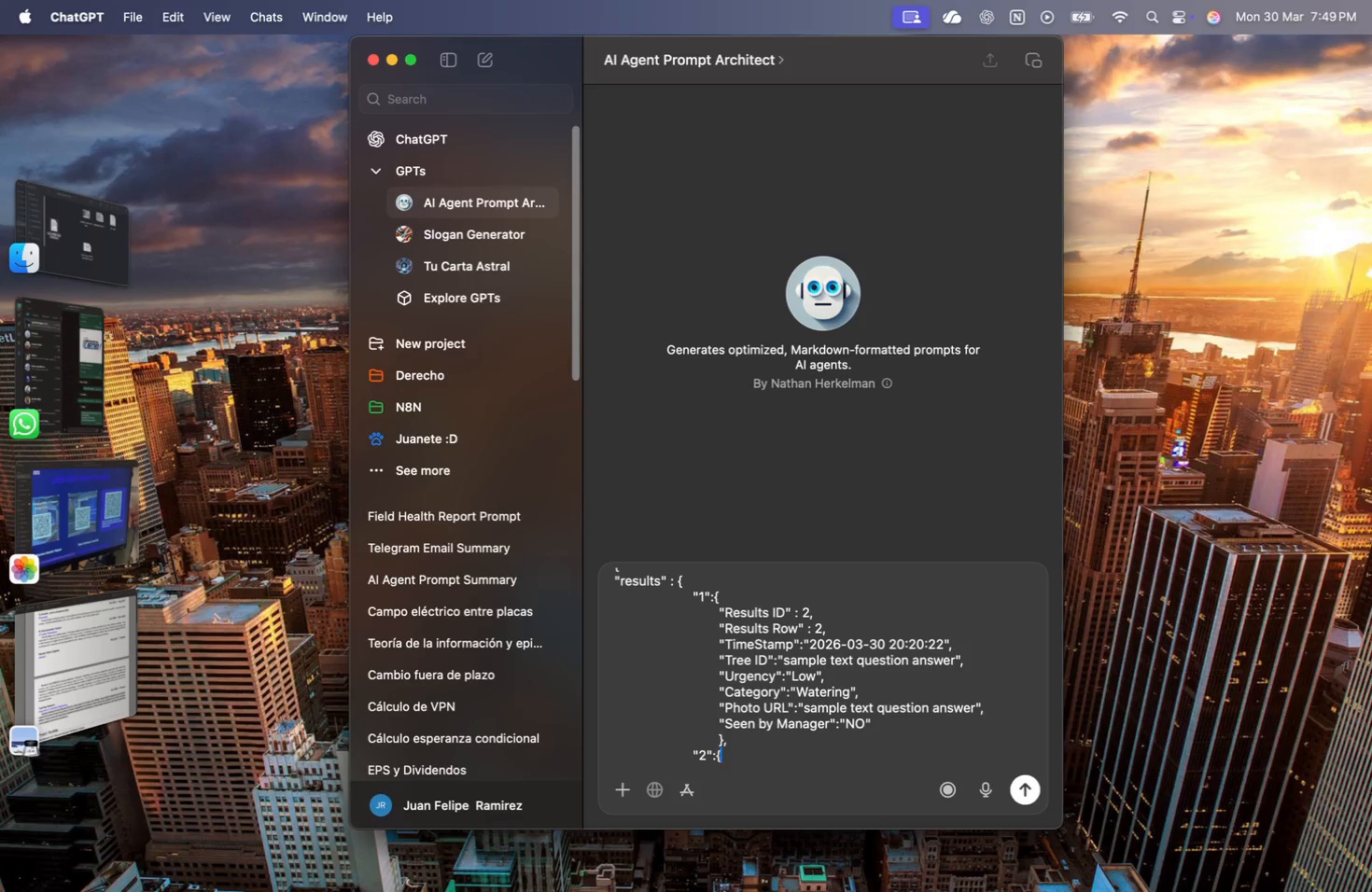 
key(Backspace)
 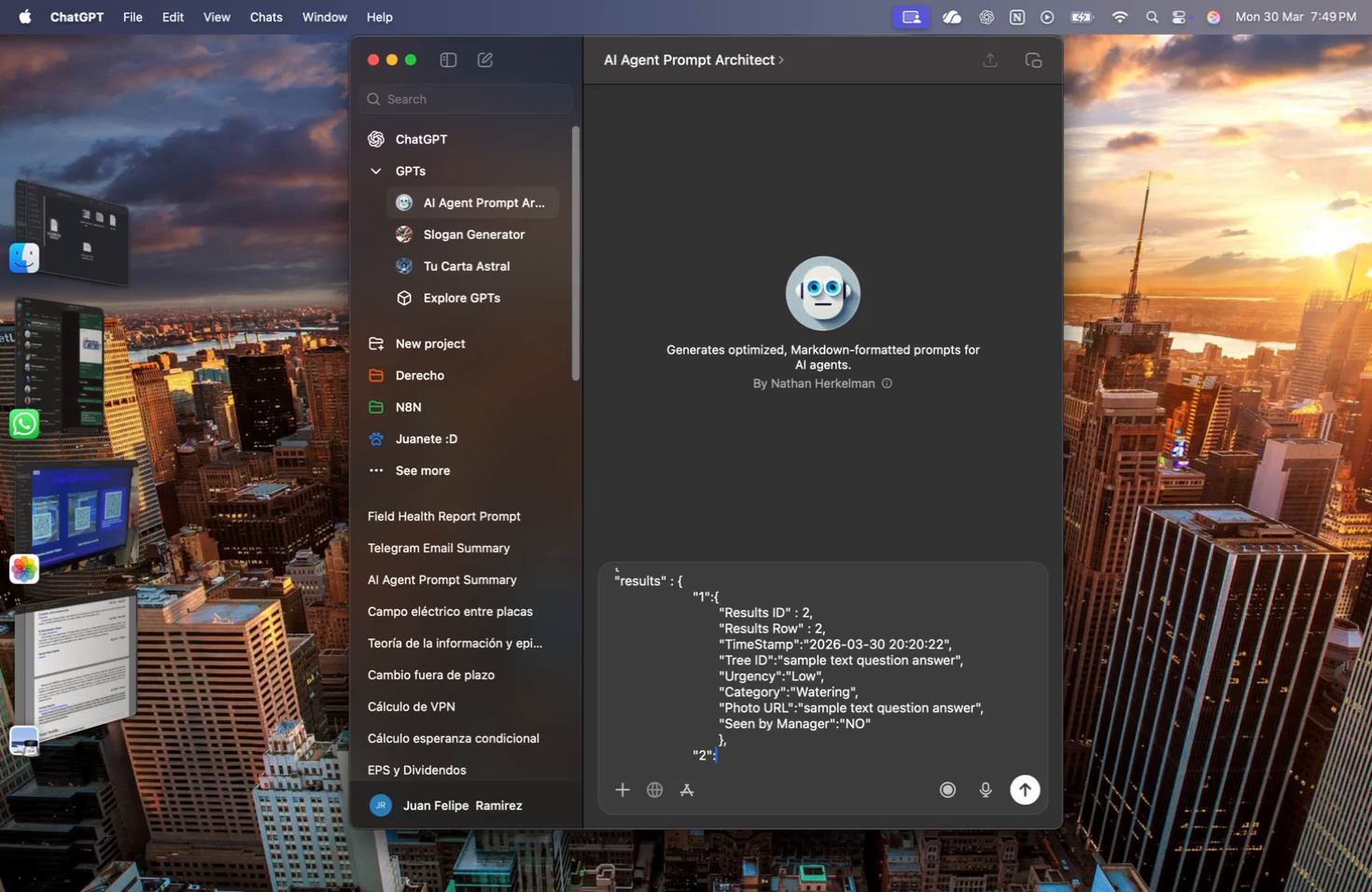 
key(Meta+V)
 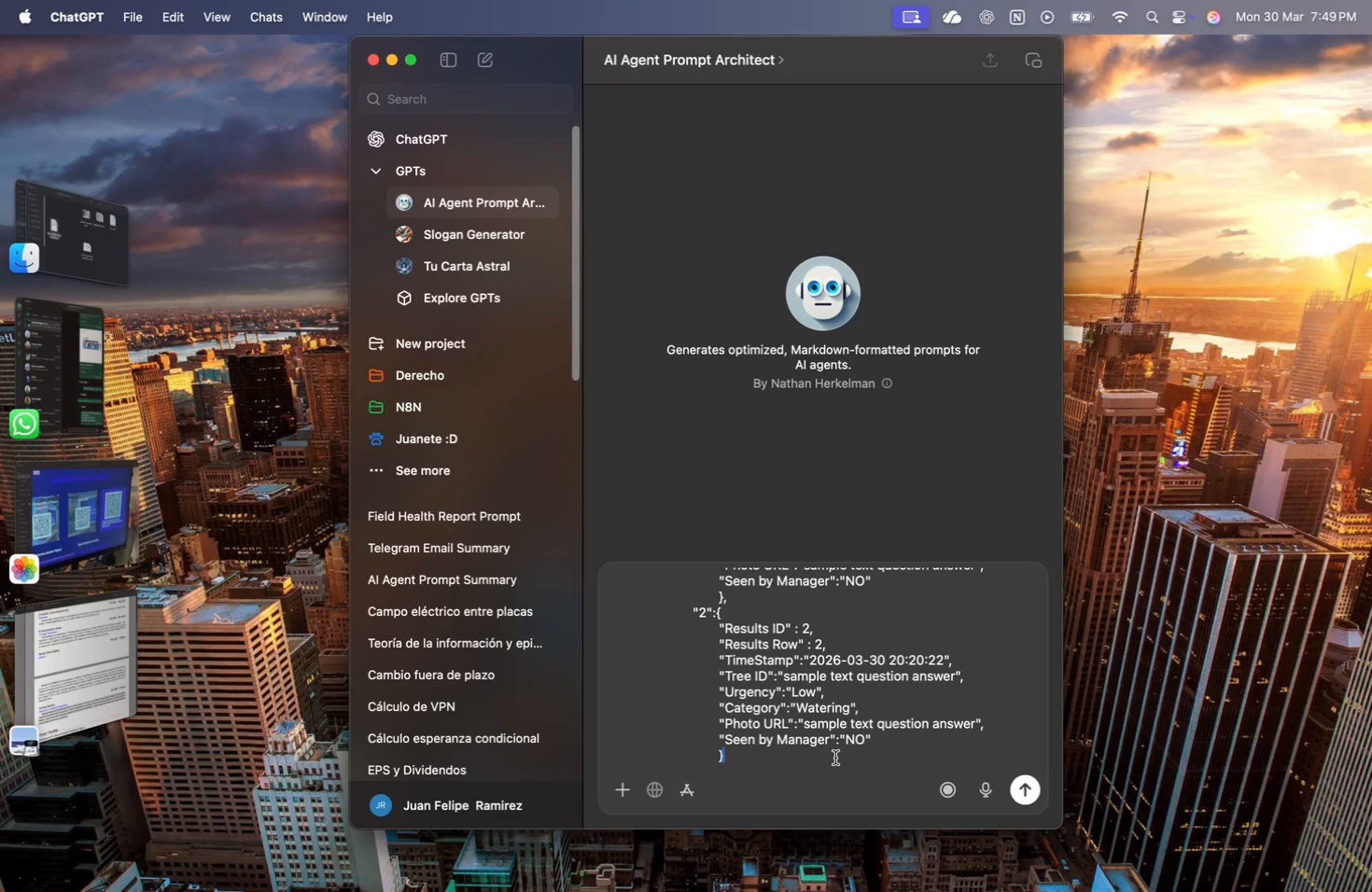 
key(Shift+Enter)
 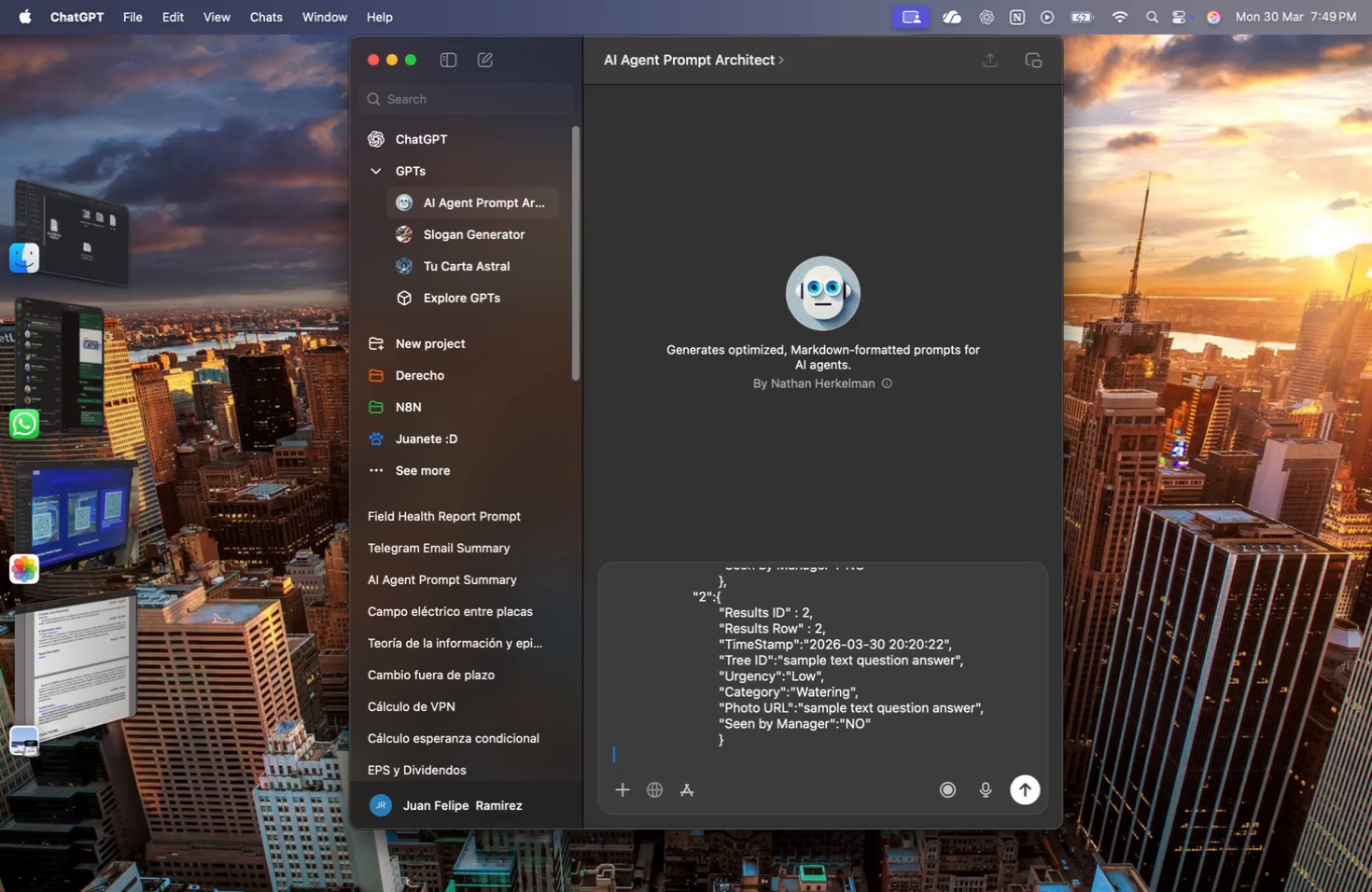 
key(Shift+ShiftRight)
 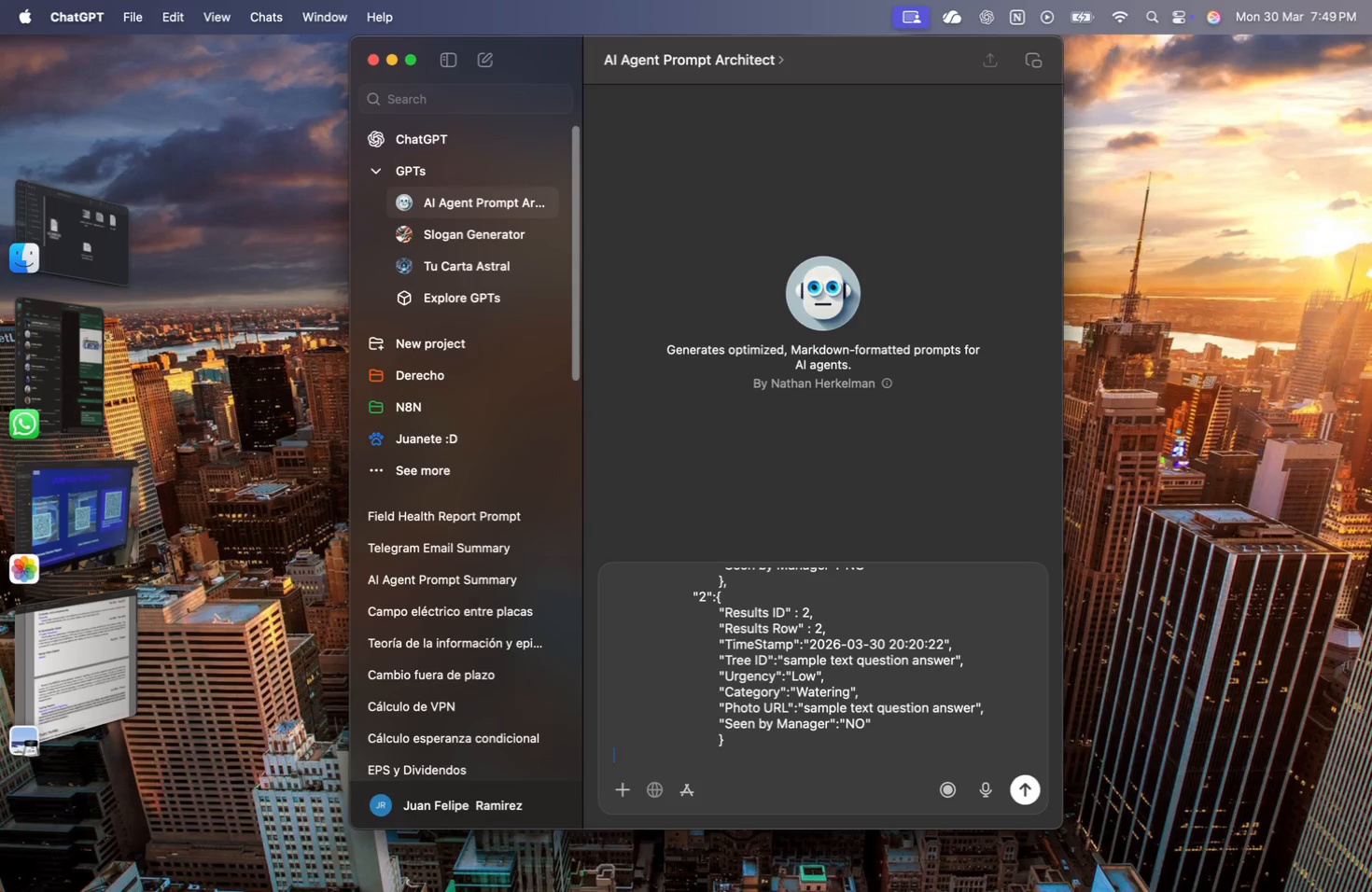 
key(Shift+BracketRight)
 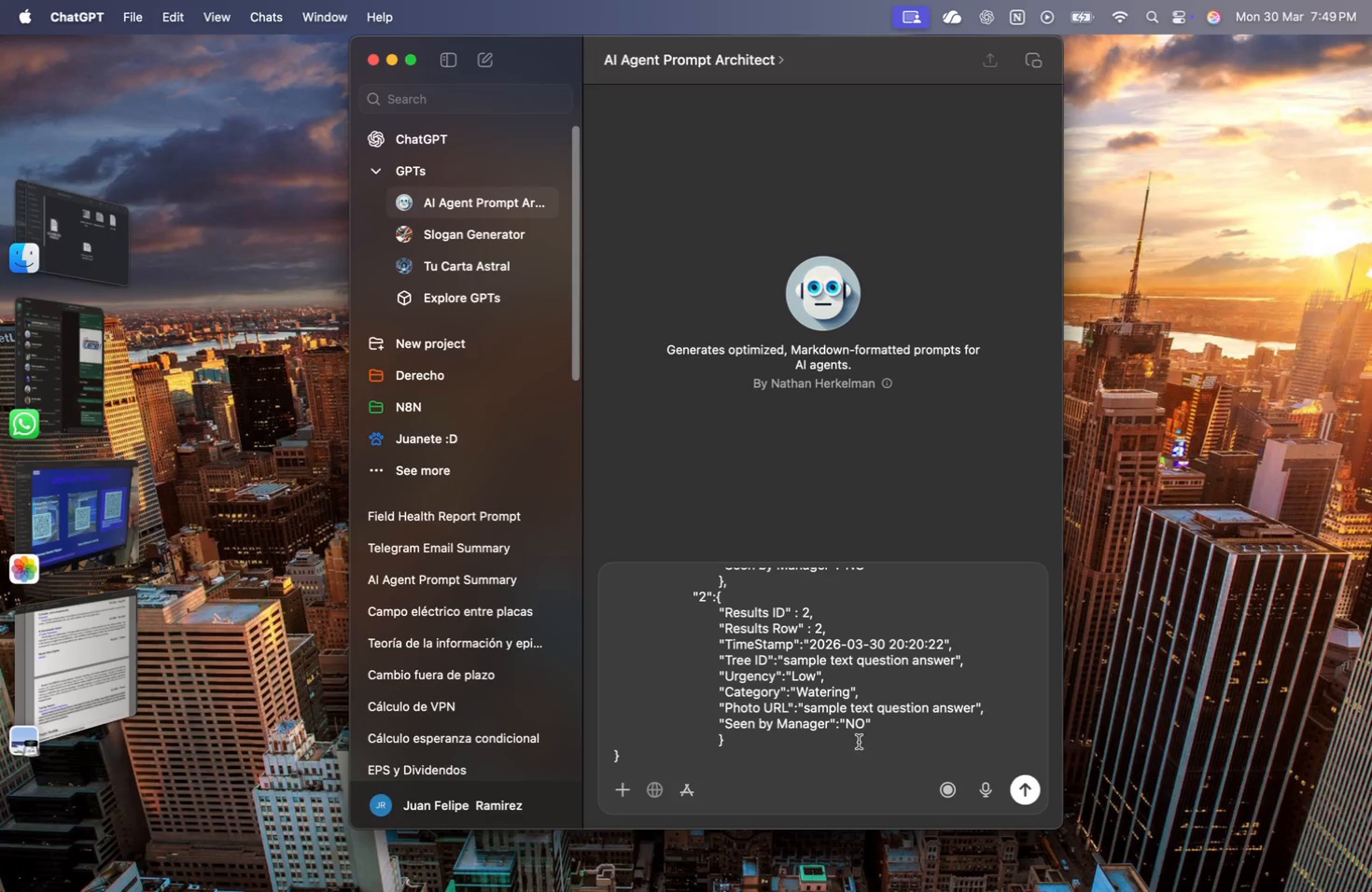 
scroll: coordinate [875, 748], scroll_direction: up, amount: 32.0
 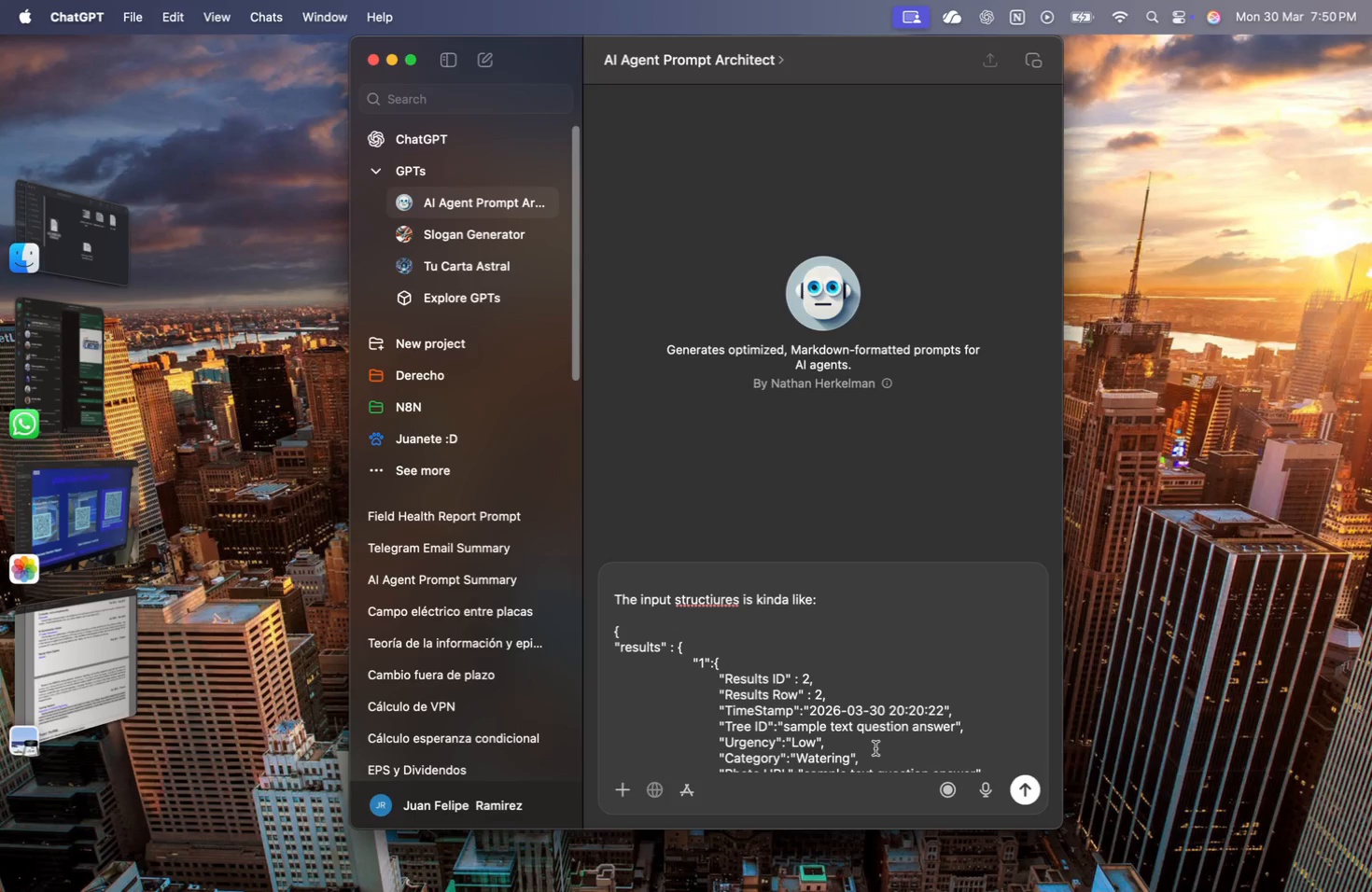 
wait(18.27)
 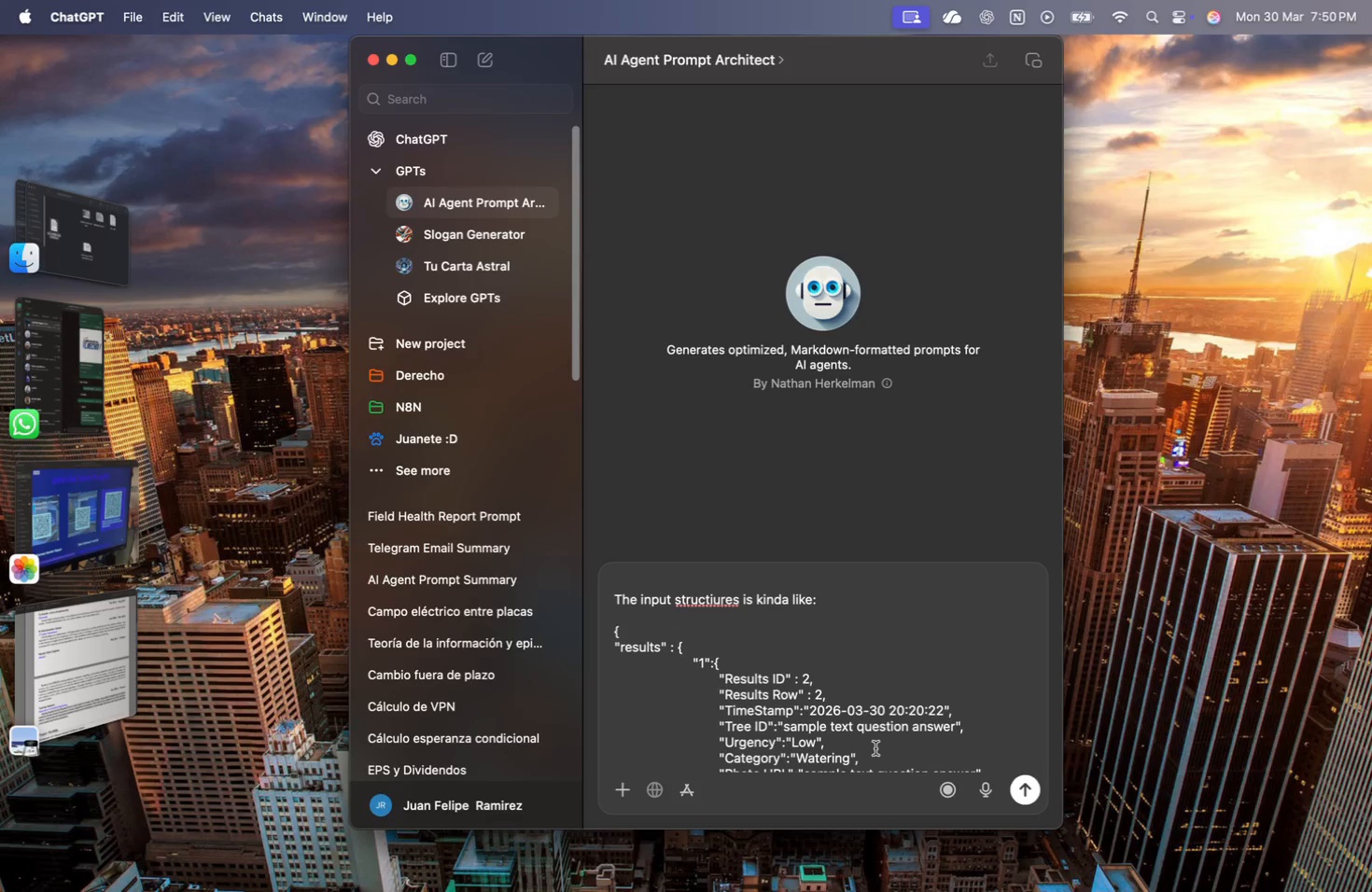 
scroll: coordinate [766, 692], scroll_direction: down, amount: 52.0
 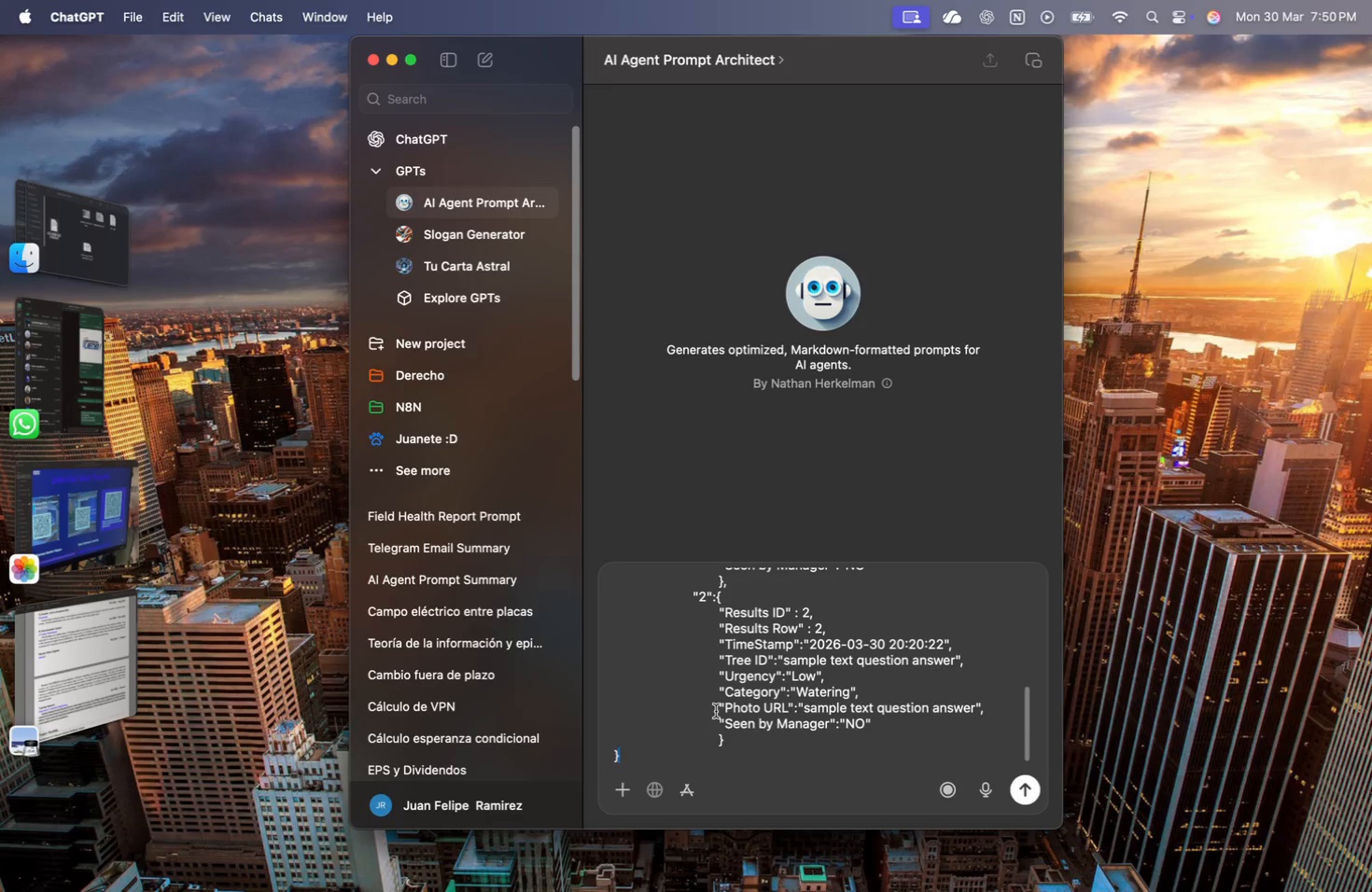 
key(Shift+Enter)
 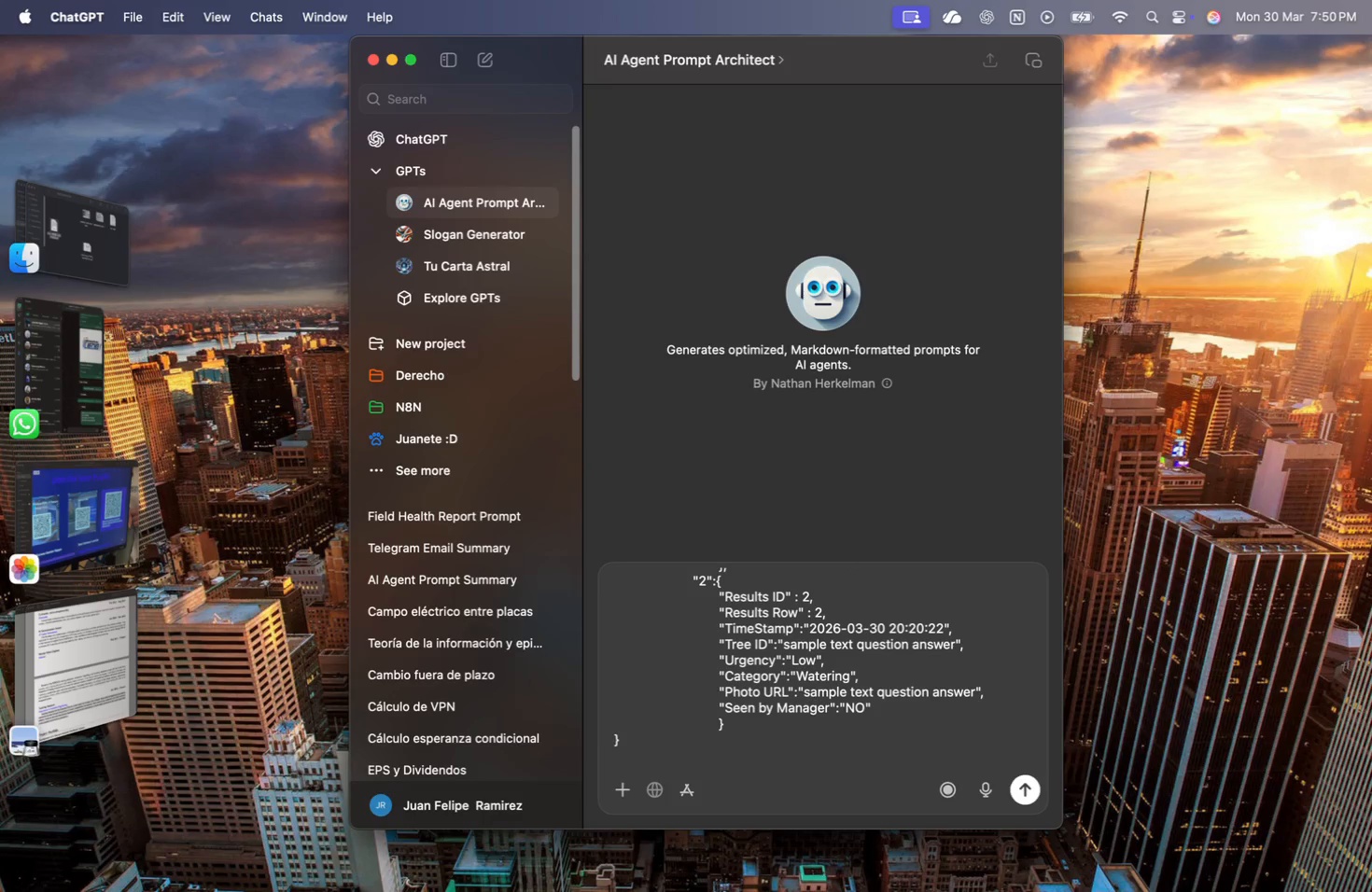 
key(Shift+ShiftRight)
 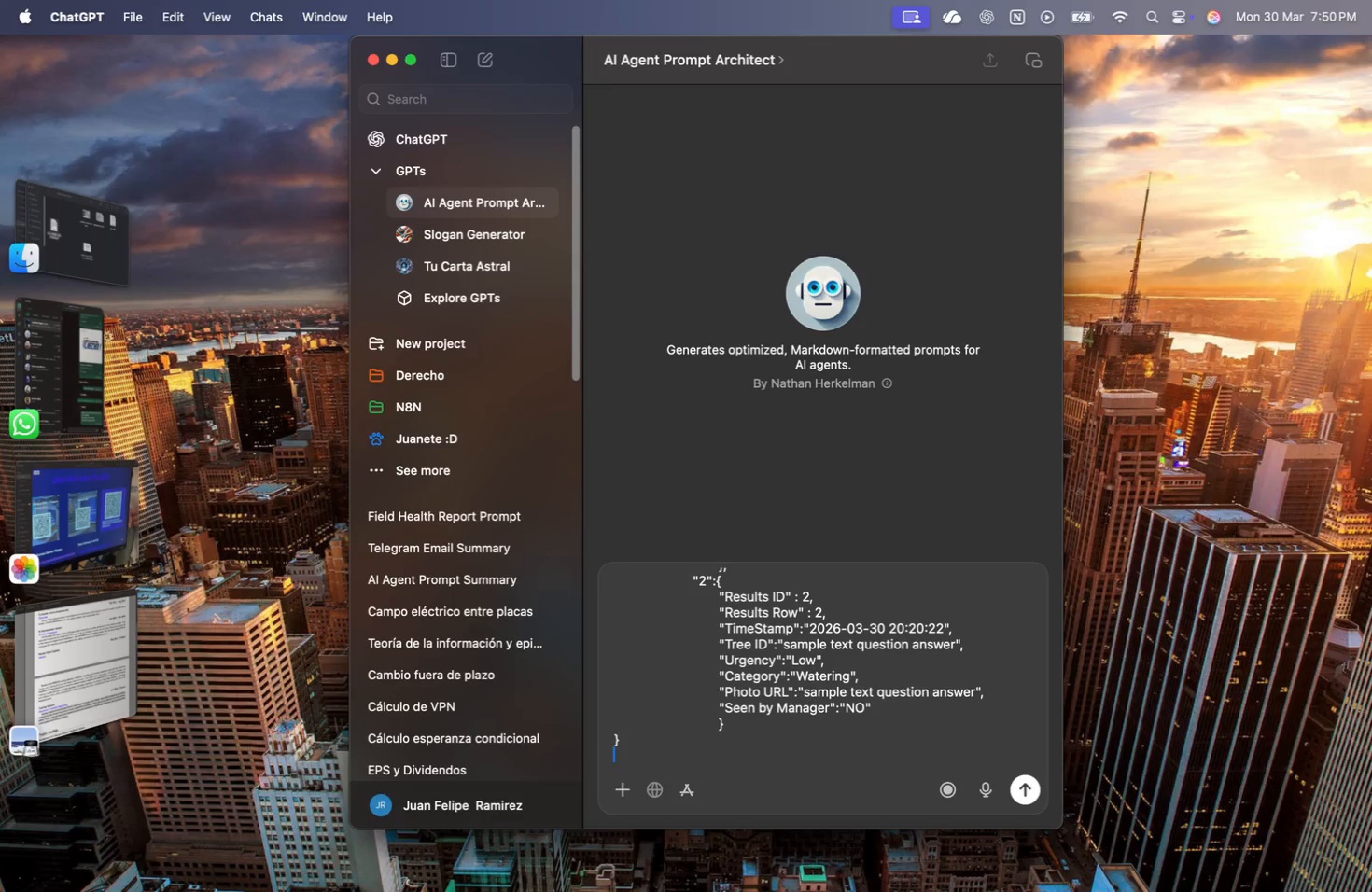 
key(Shift+BracketRight)
 